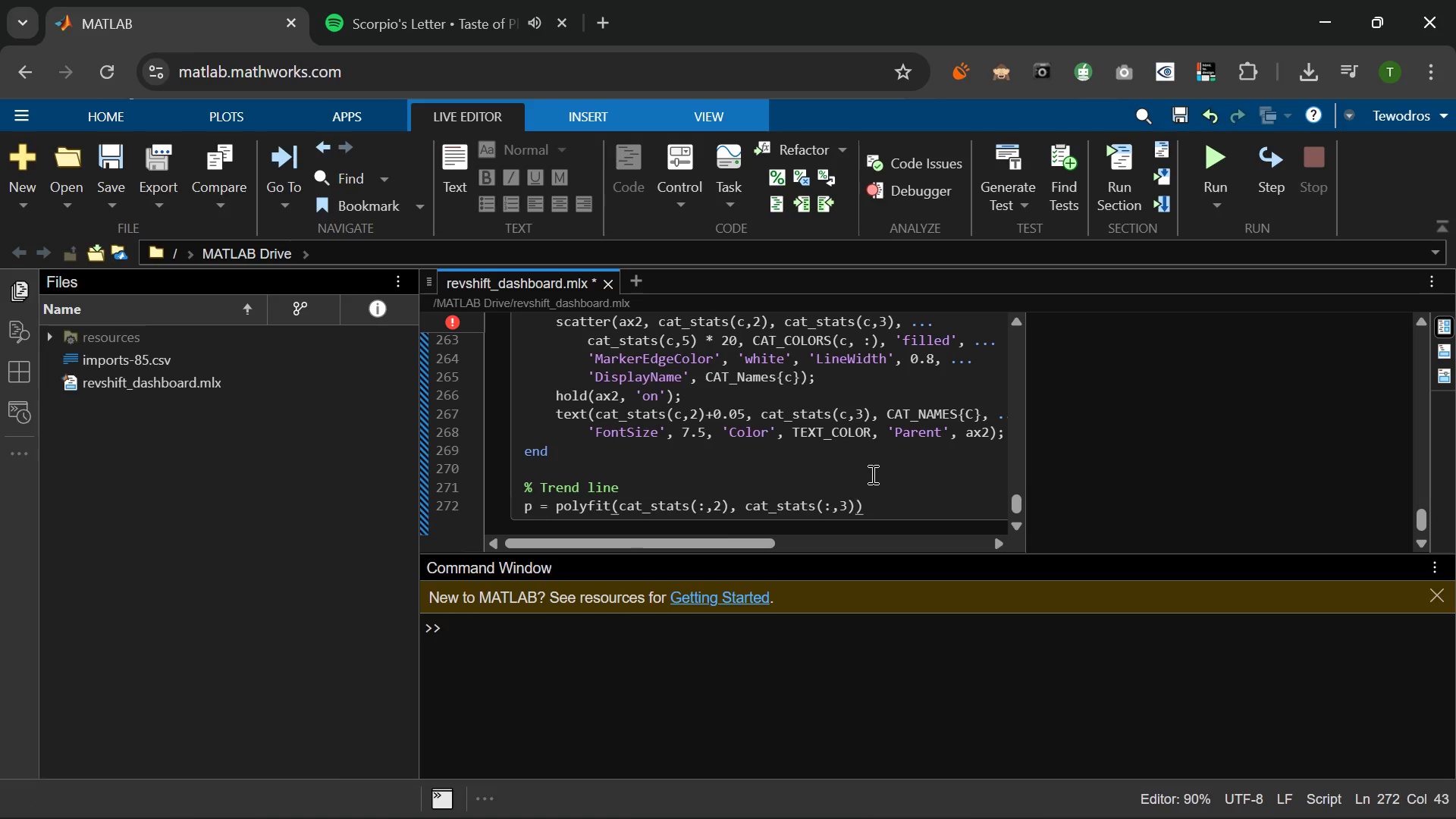 
key(Comma)
 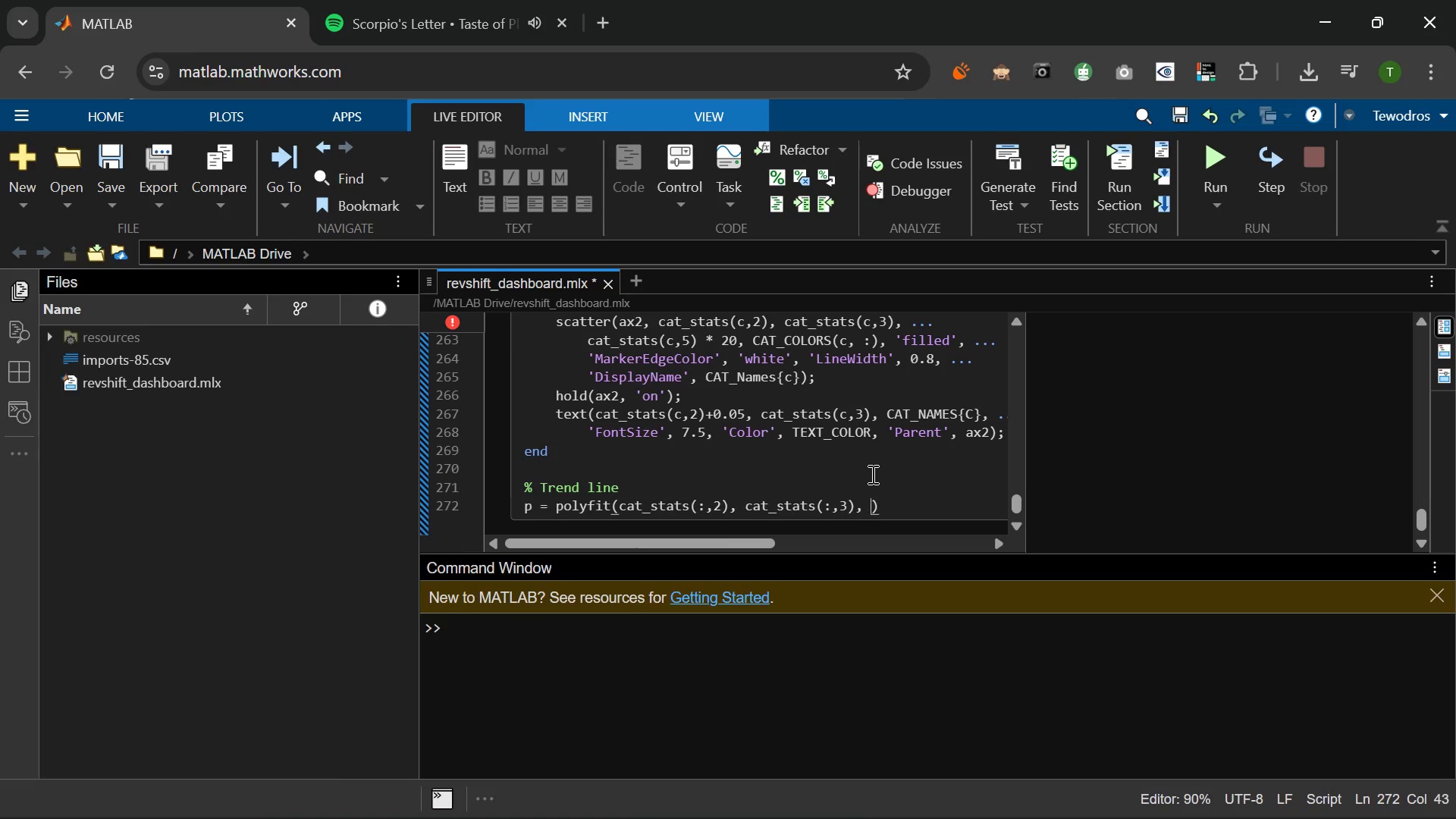 
key(Space)
 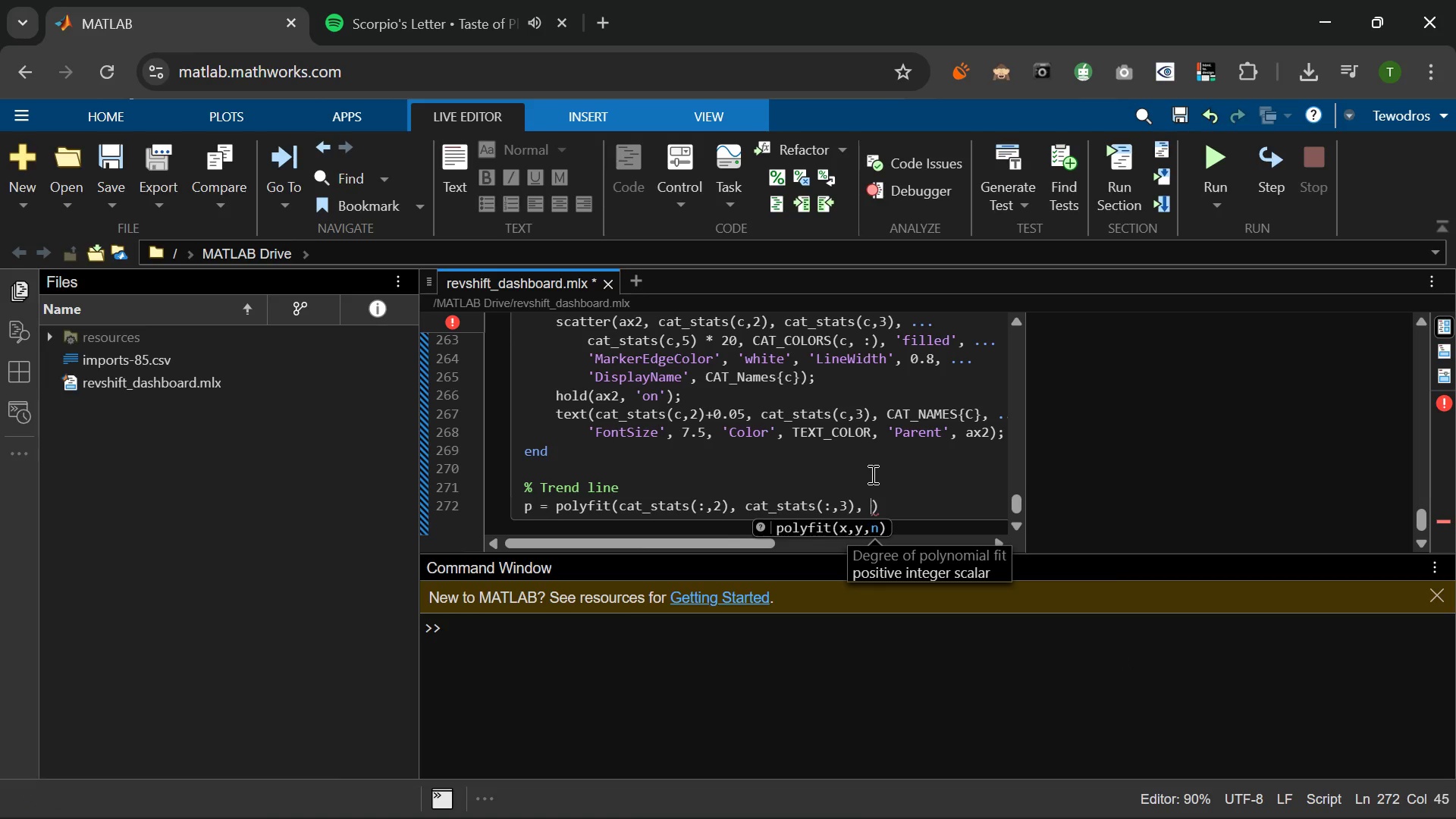 
key(1)
 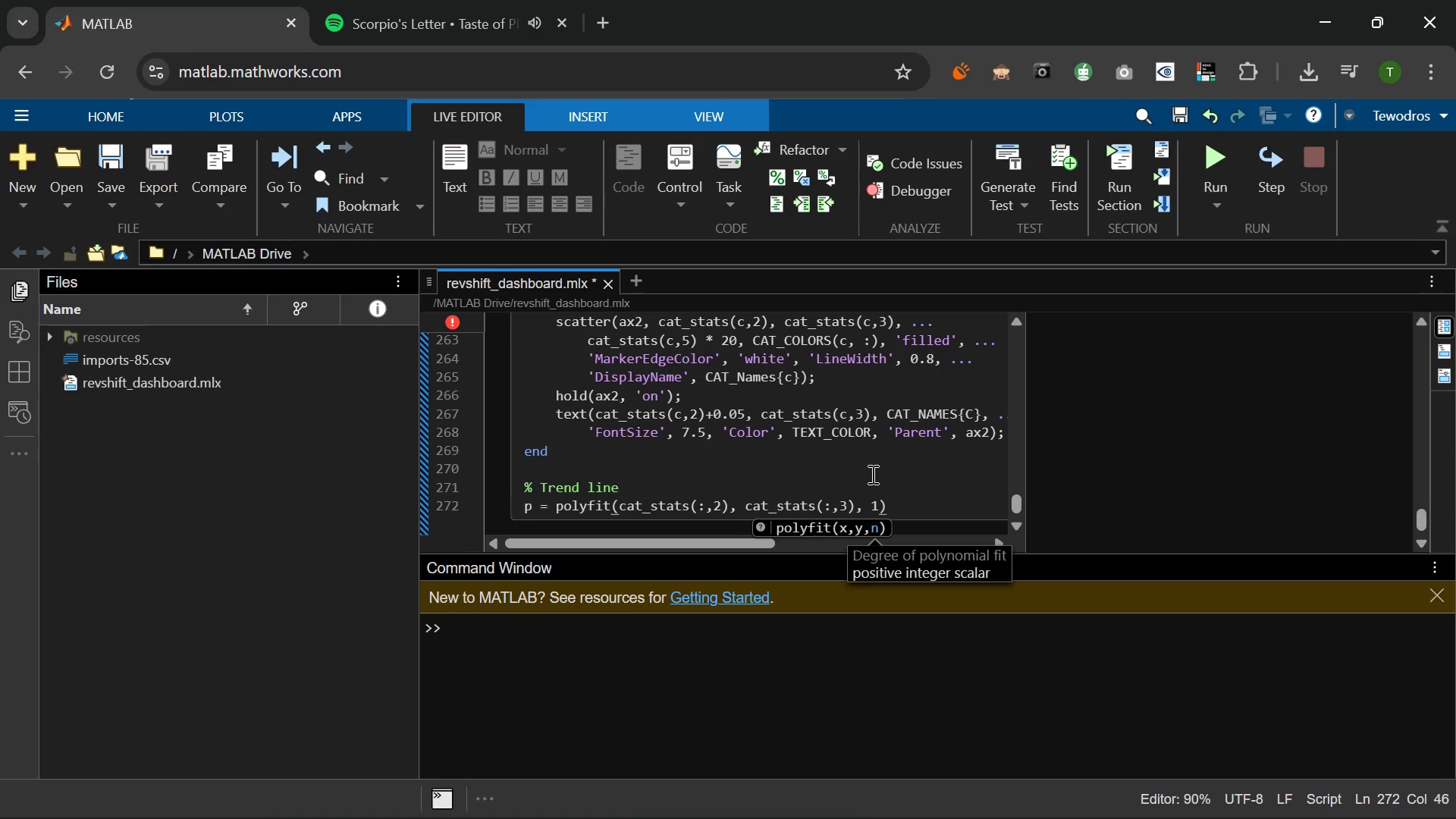 
key(ArrowRight)
 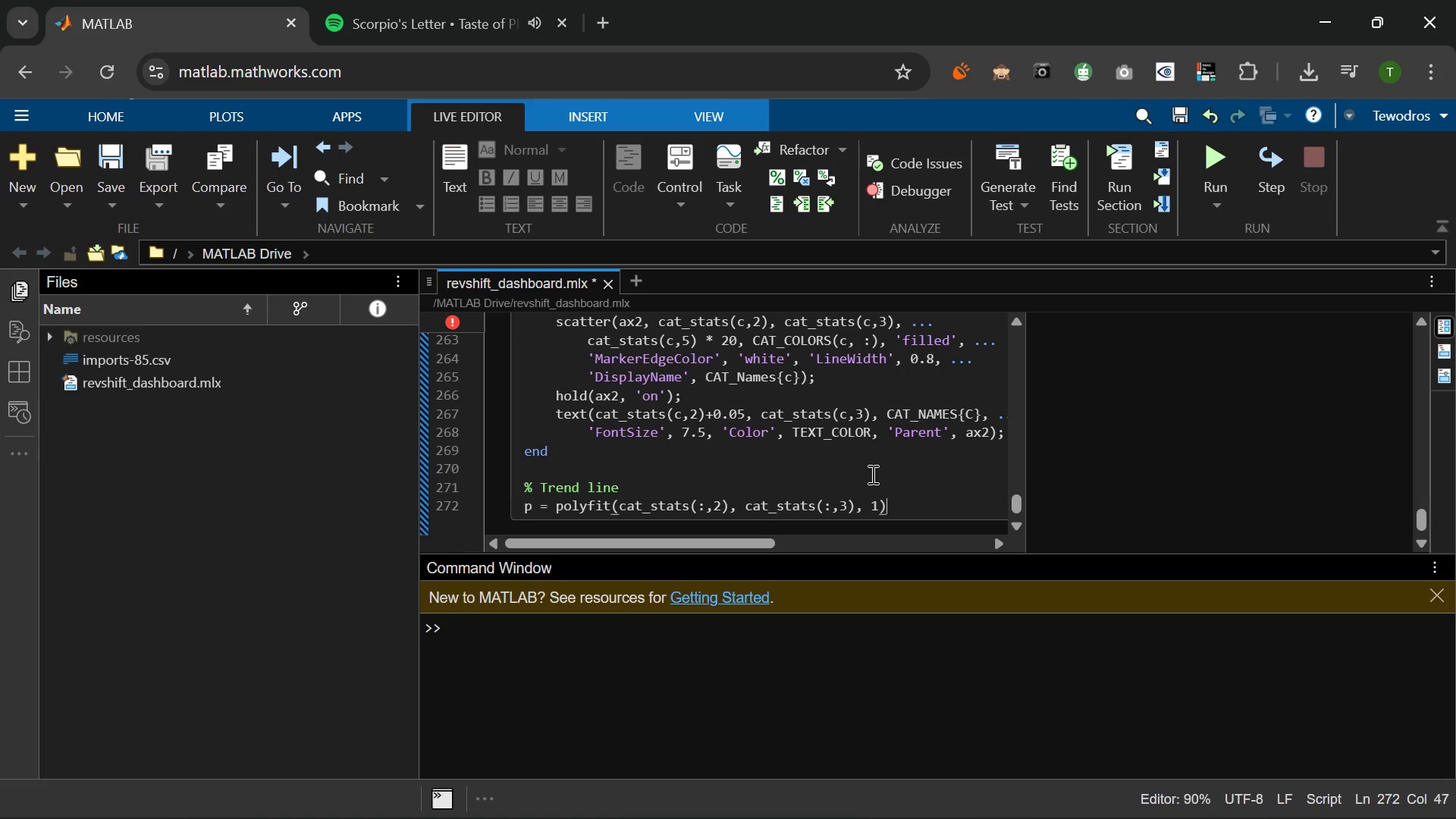 
key(Semicolon)
 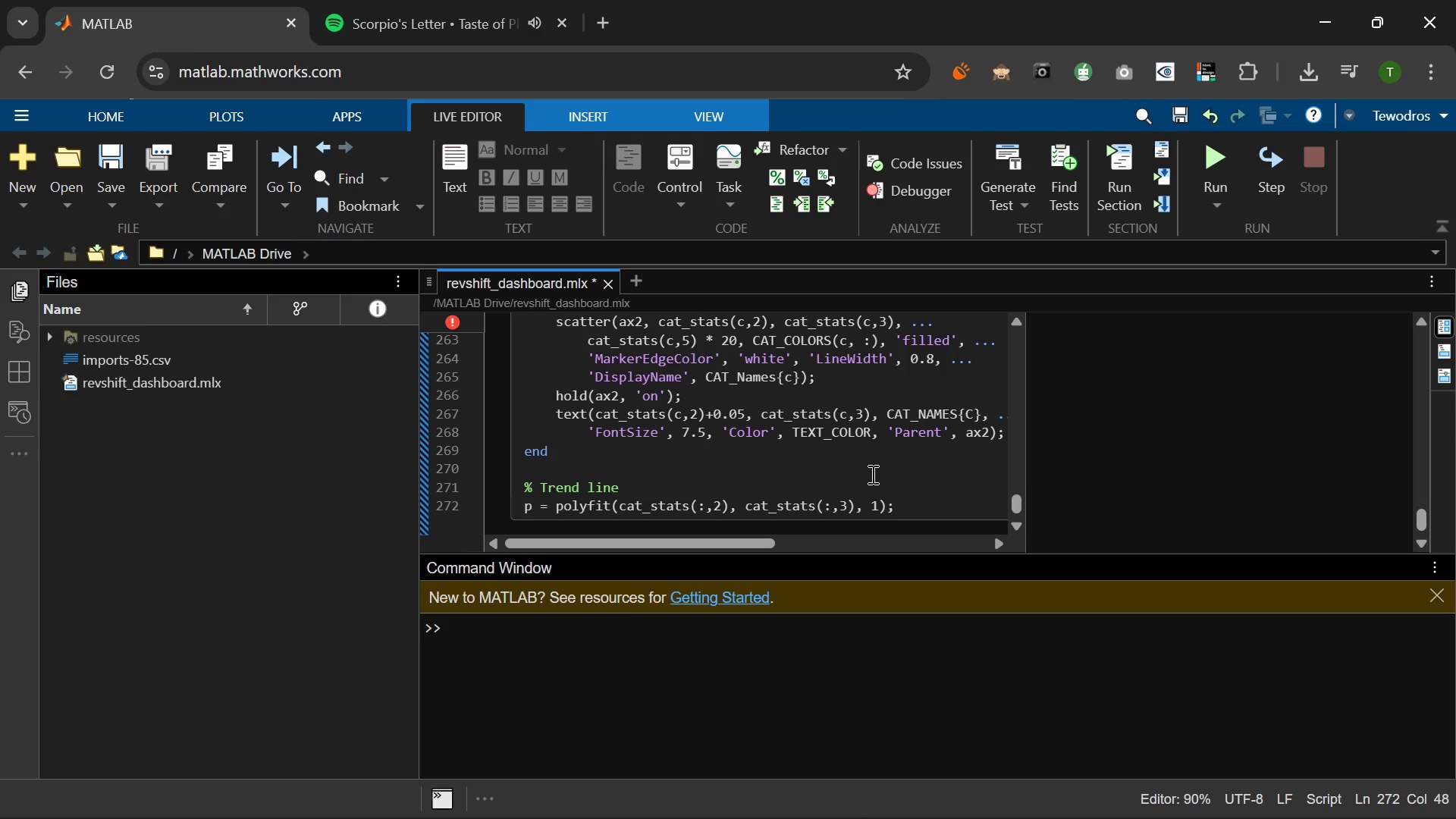 
key(Enter)
 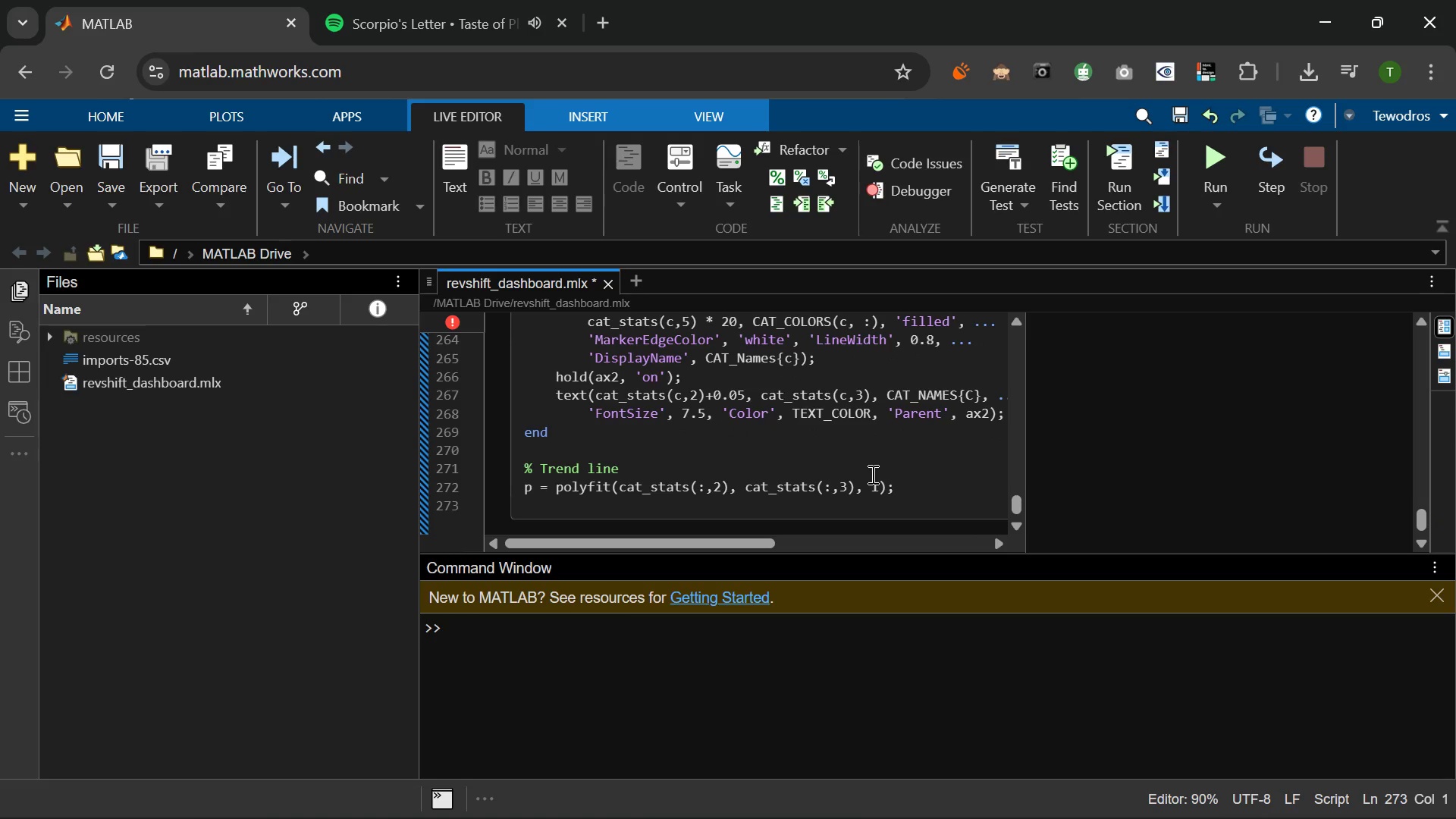 
wait(6.14)
 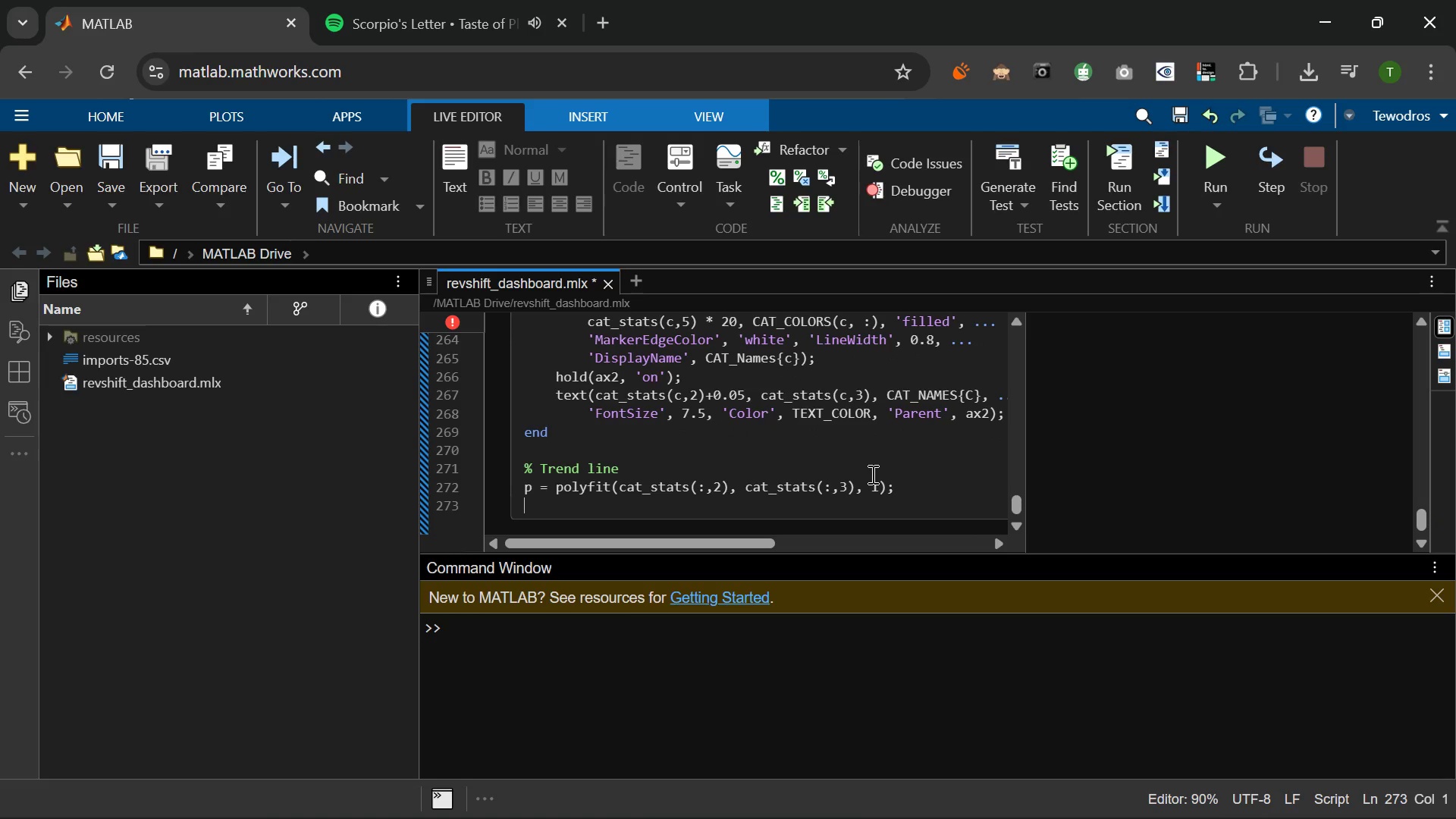 
type(xr = line)
key(Backspace)
type(space(f)
key(Backspace)
type(min(cat_stats(:,2)
 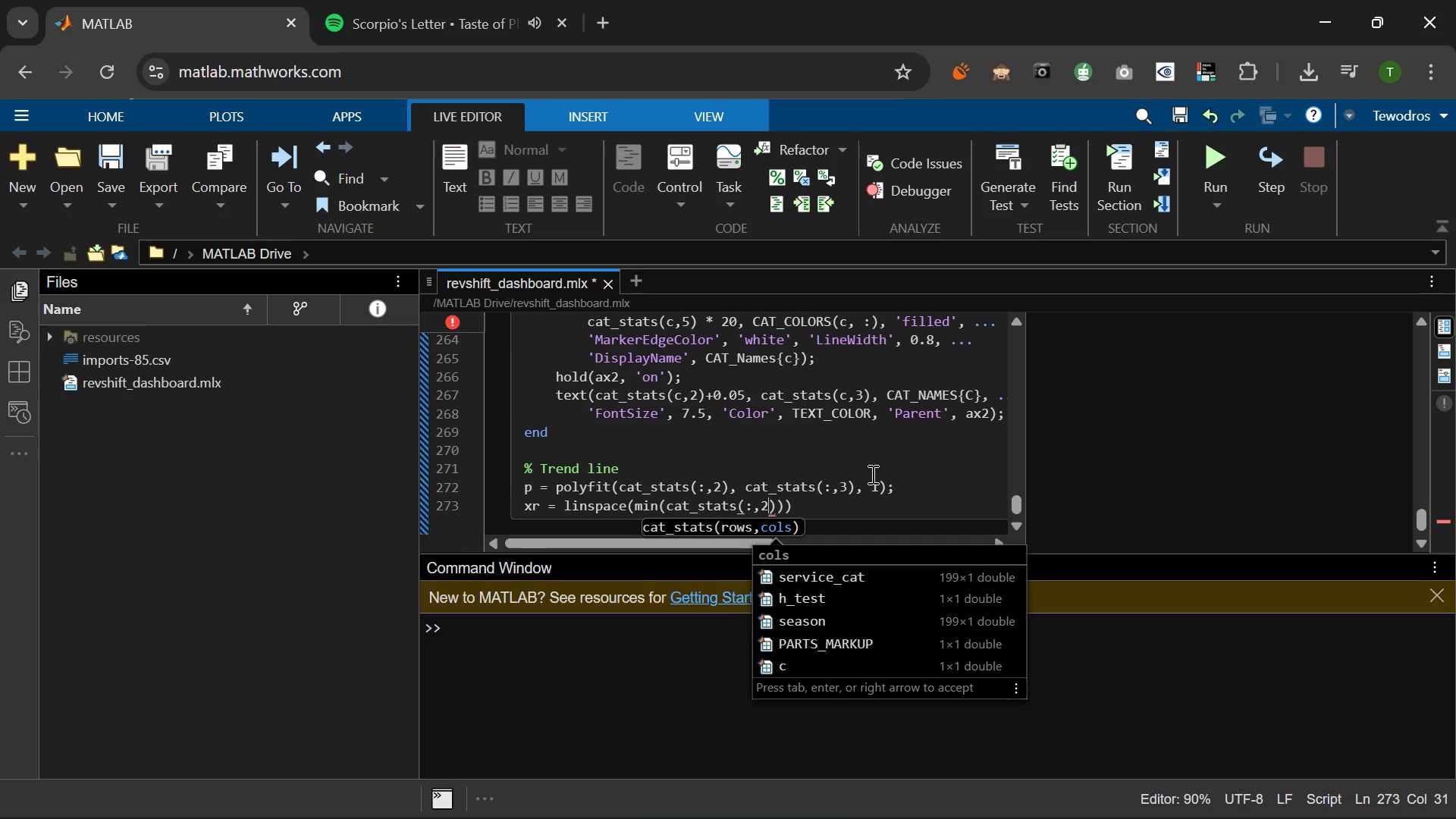 
key(ArrowRight)
 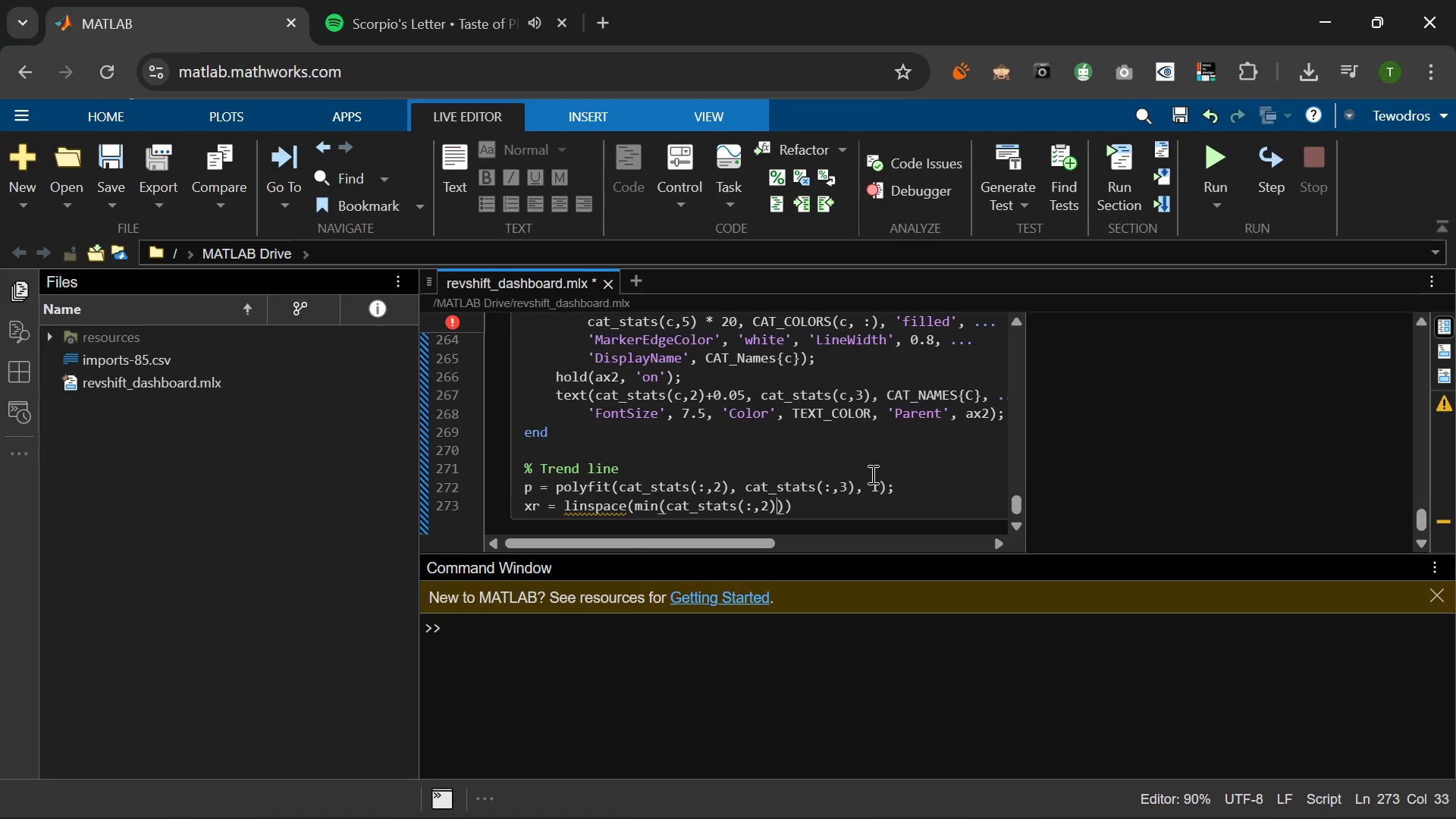 
key(ArrowRight)
 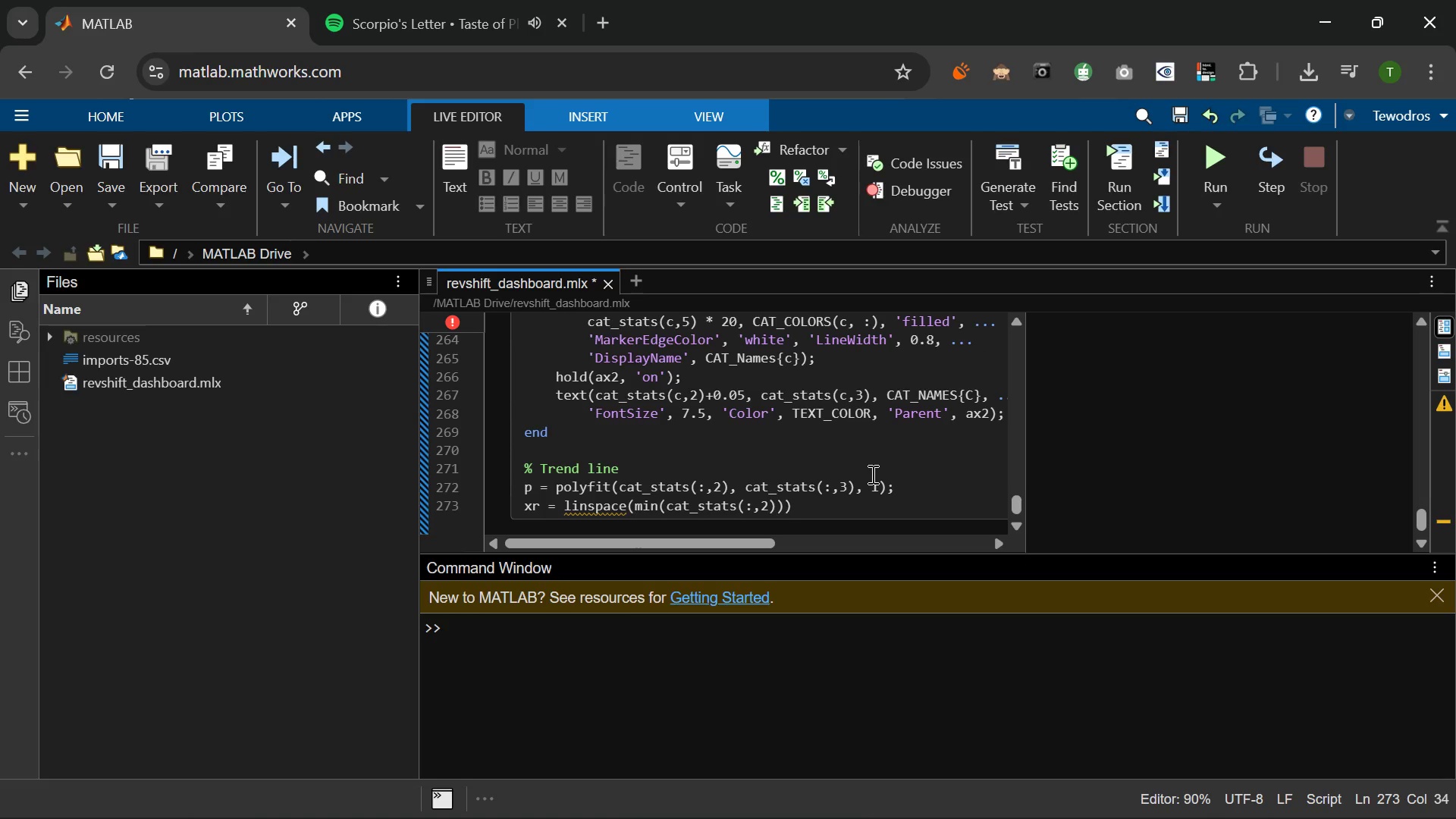 
type(-0.2, max(cat)
 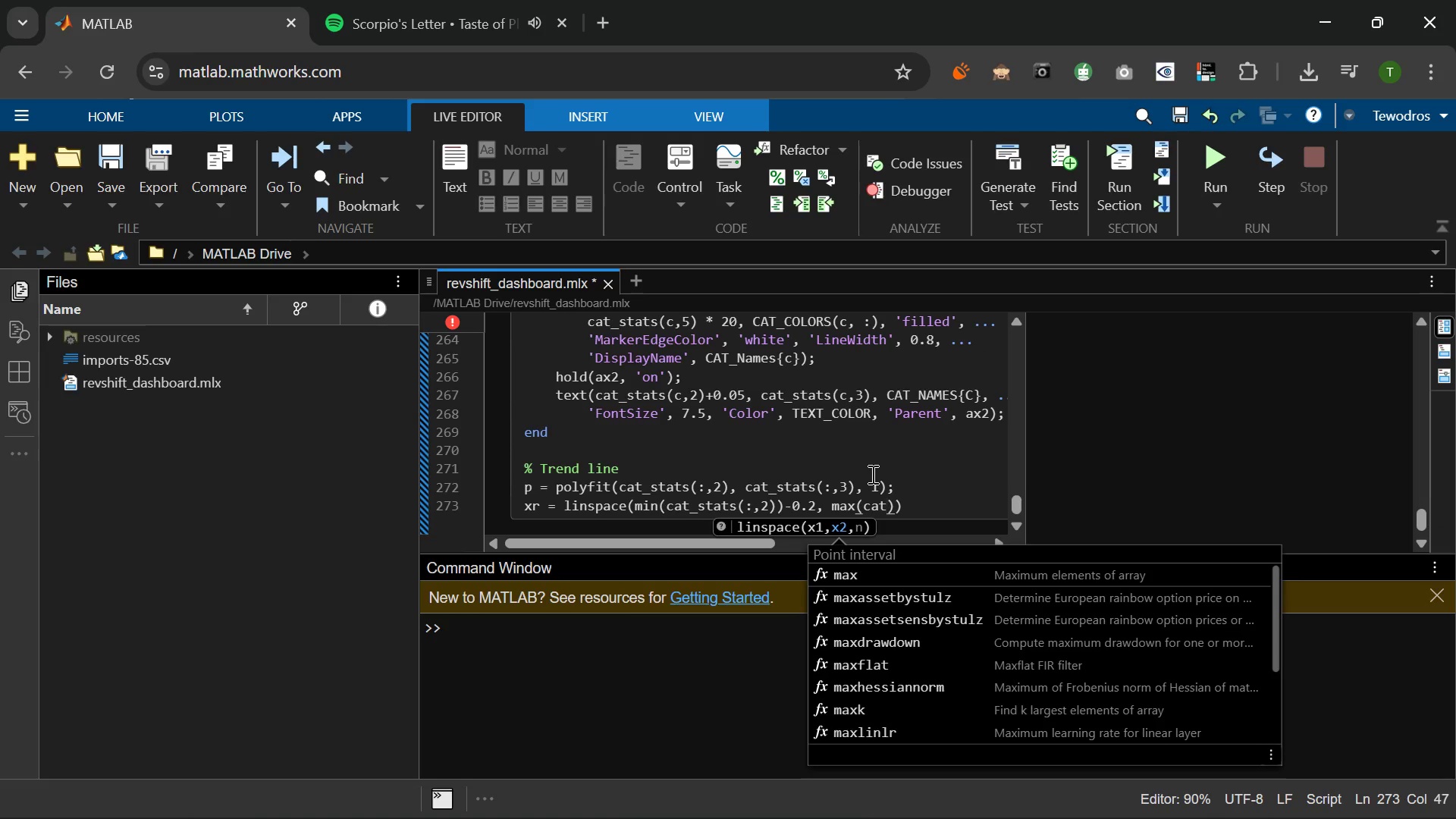 
hold_key(key=ShiftLeft, duration=0.89)
 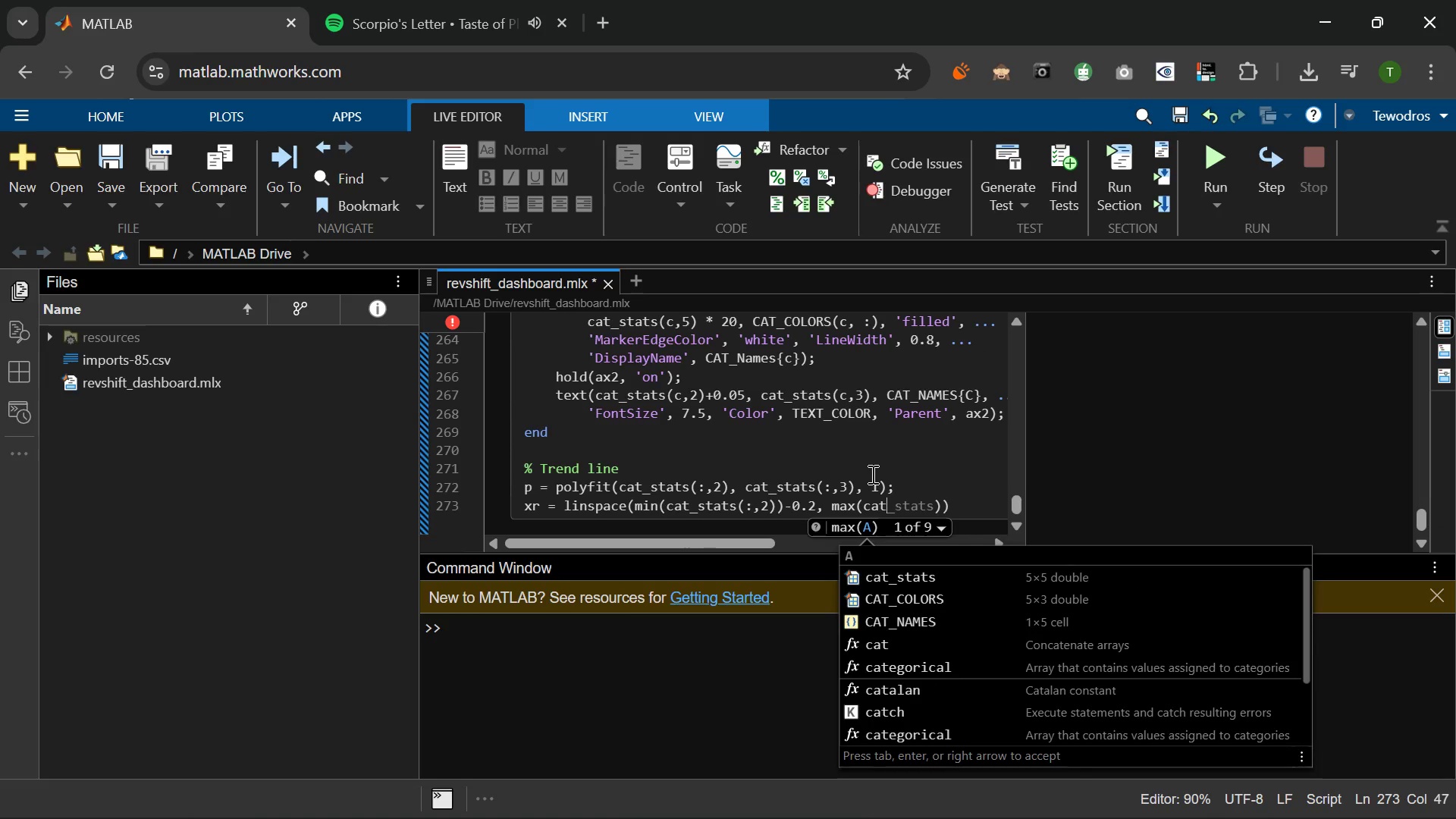 
key(Tab)
 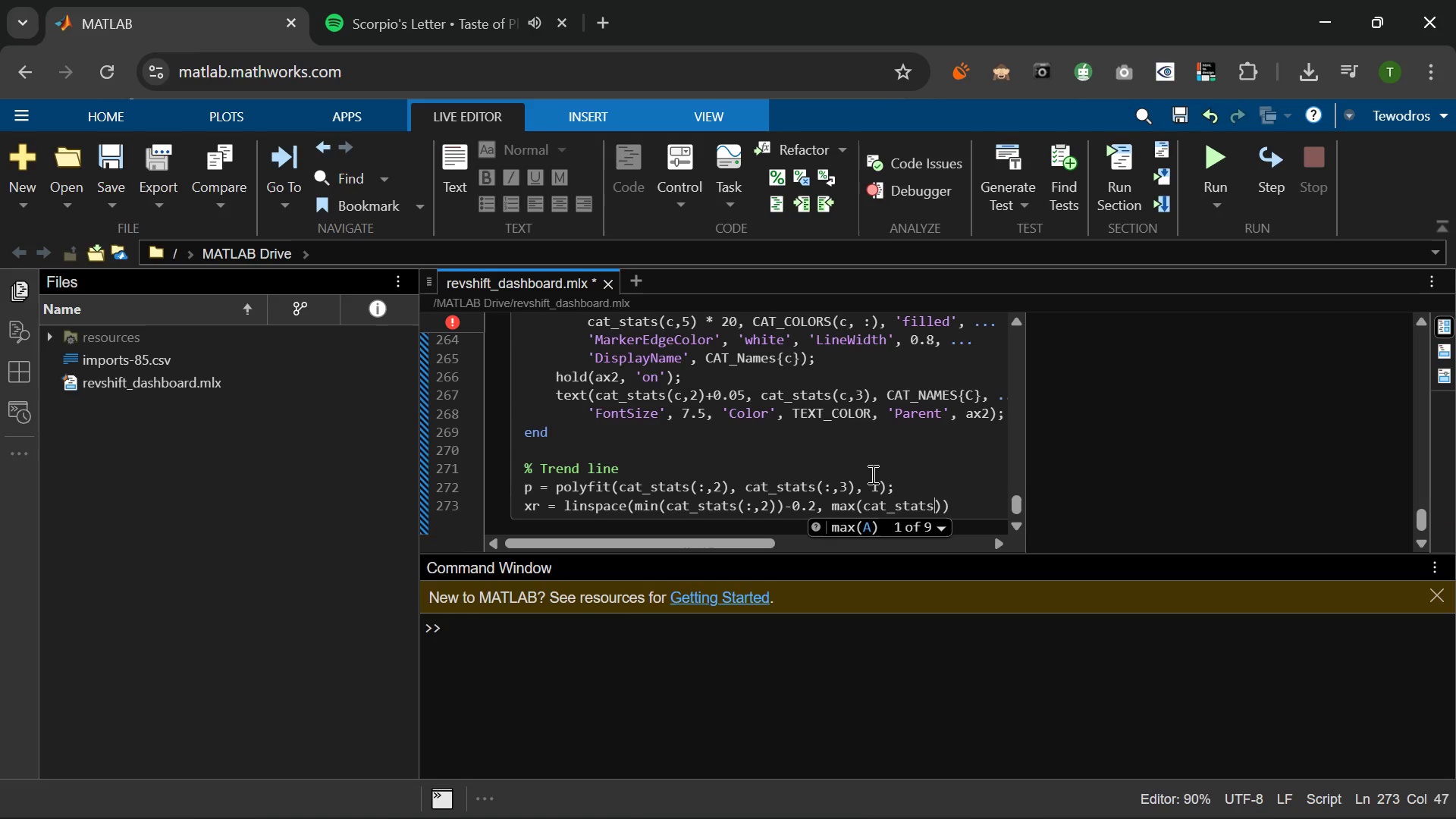 
key(Shift+9)
 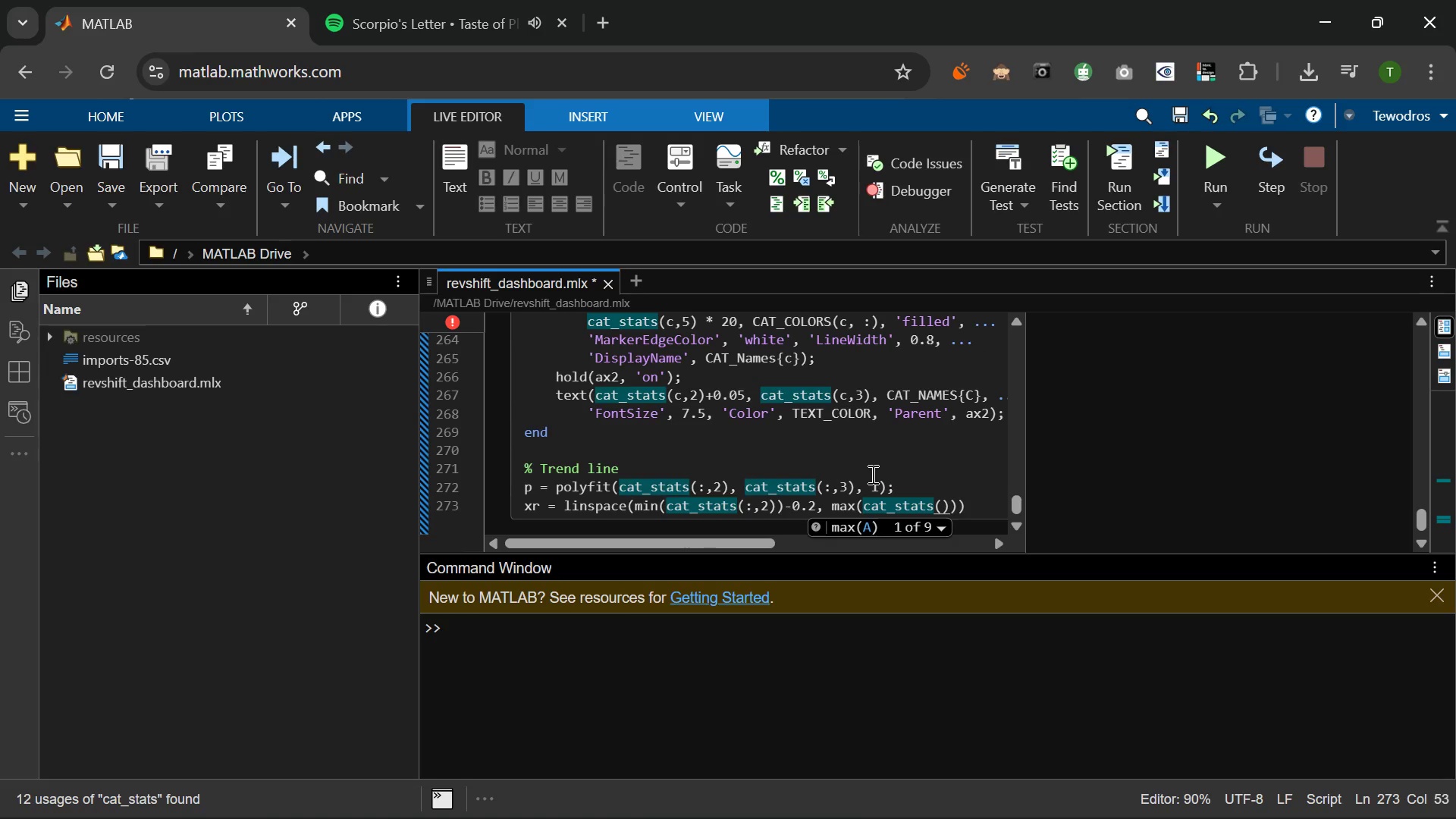 
key(Shift+ShiftLeft)
 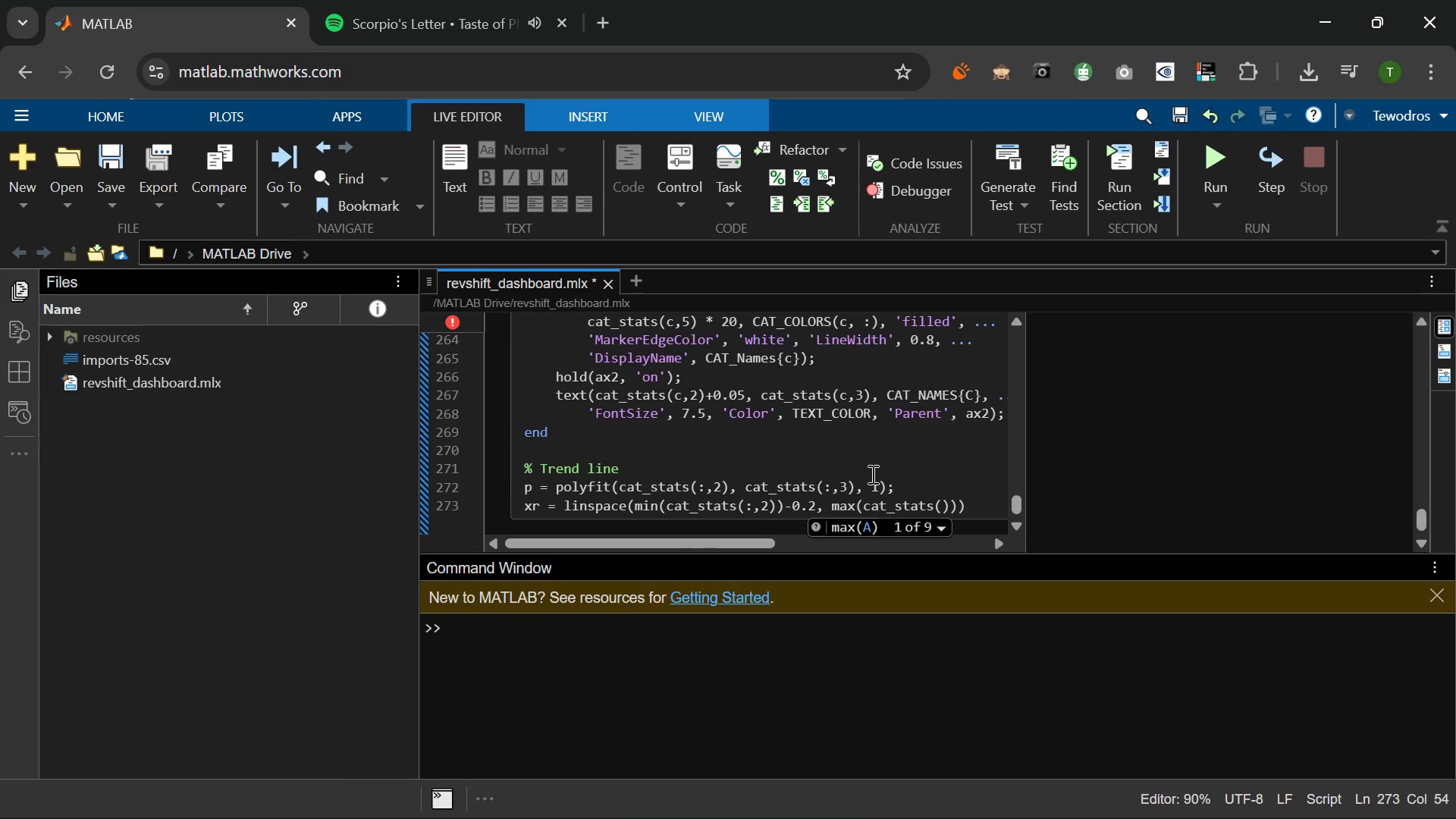 
key(Shift+Semicolon)
 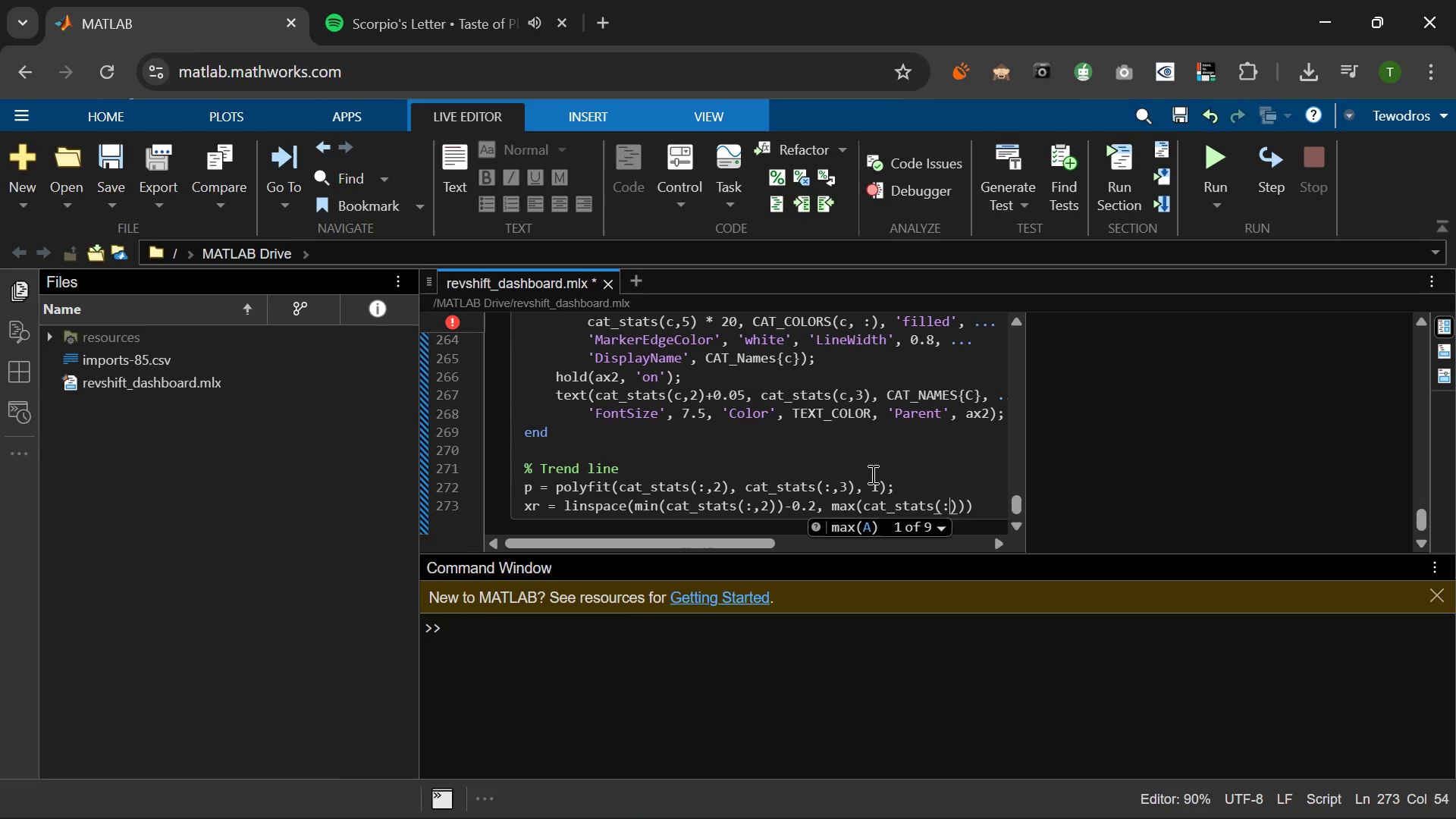 
key(Comma)
 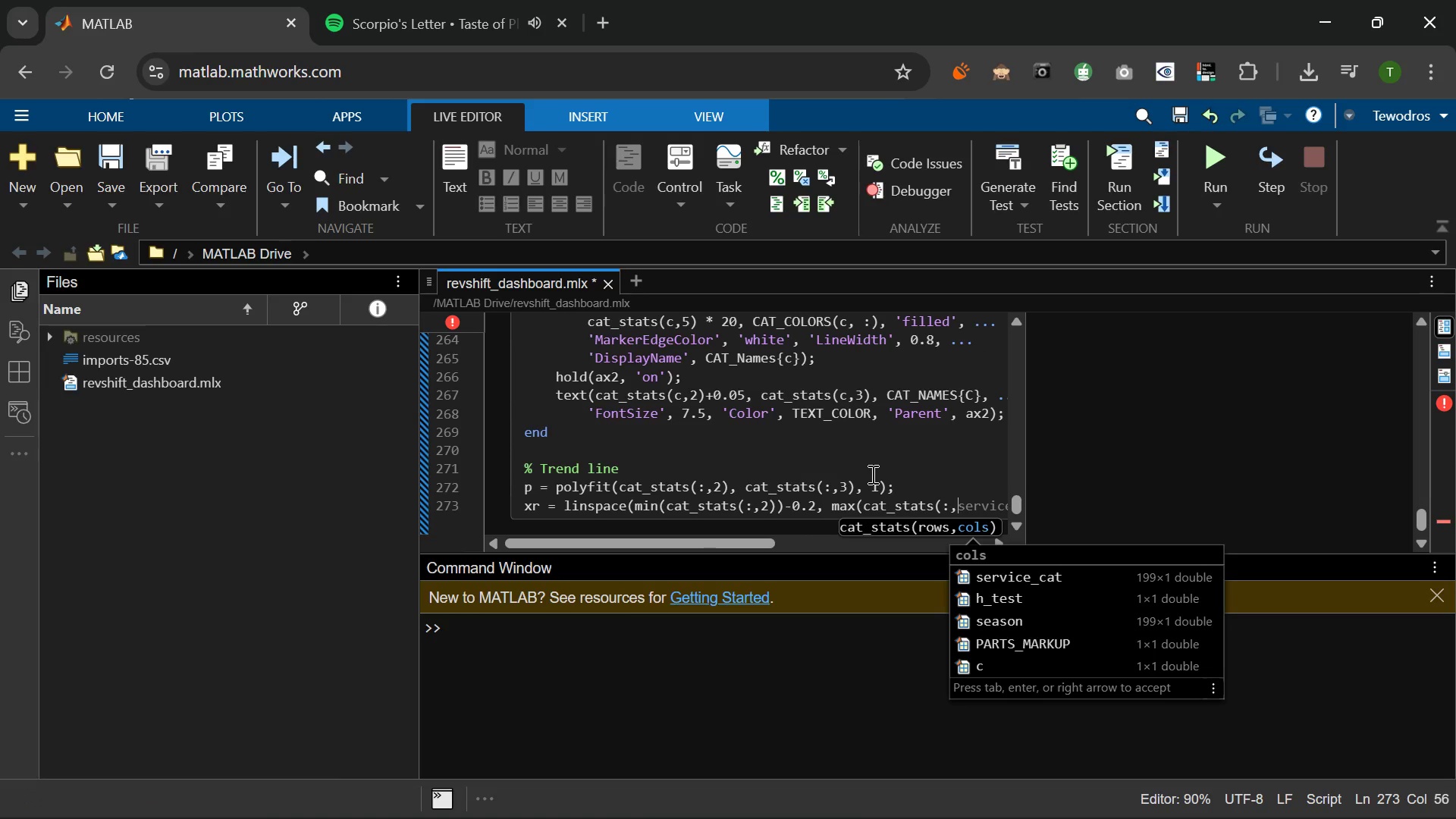 
key(2)
 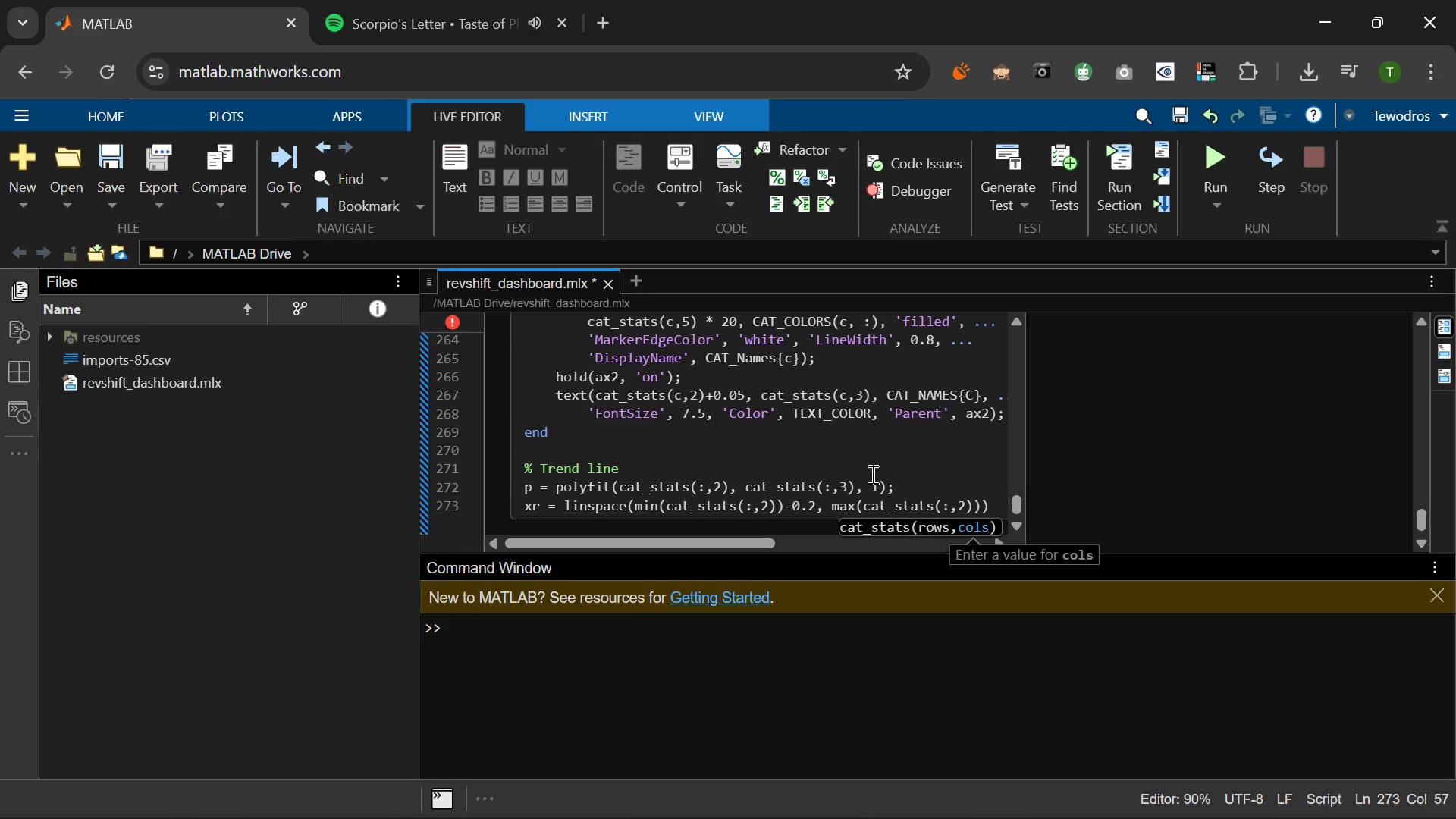 
key(ArrowRight)
 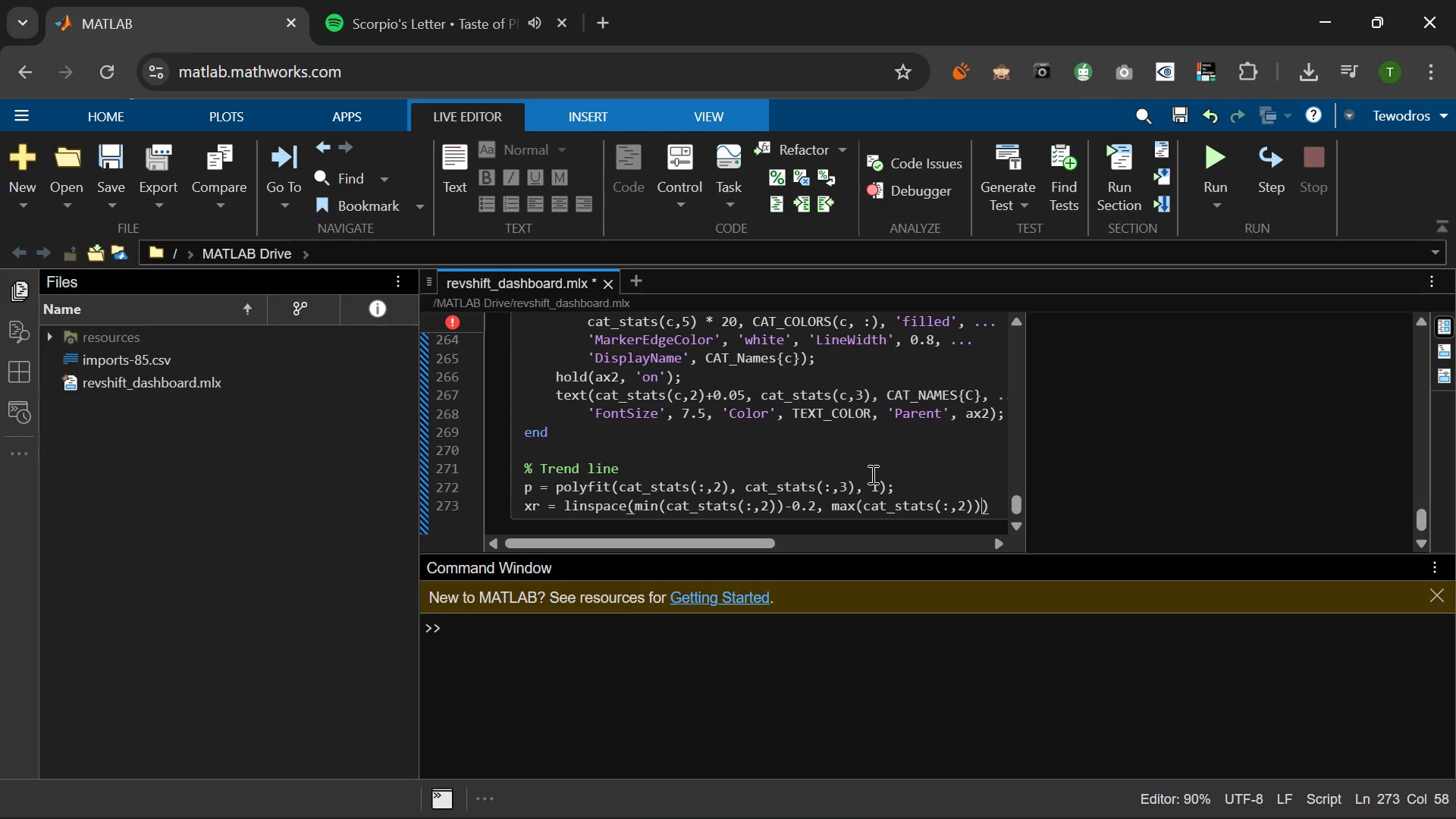 
key(ArrowRight)
 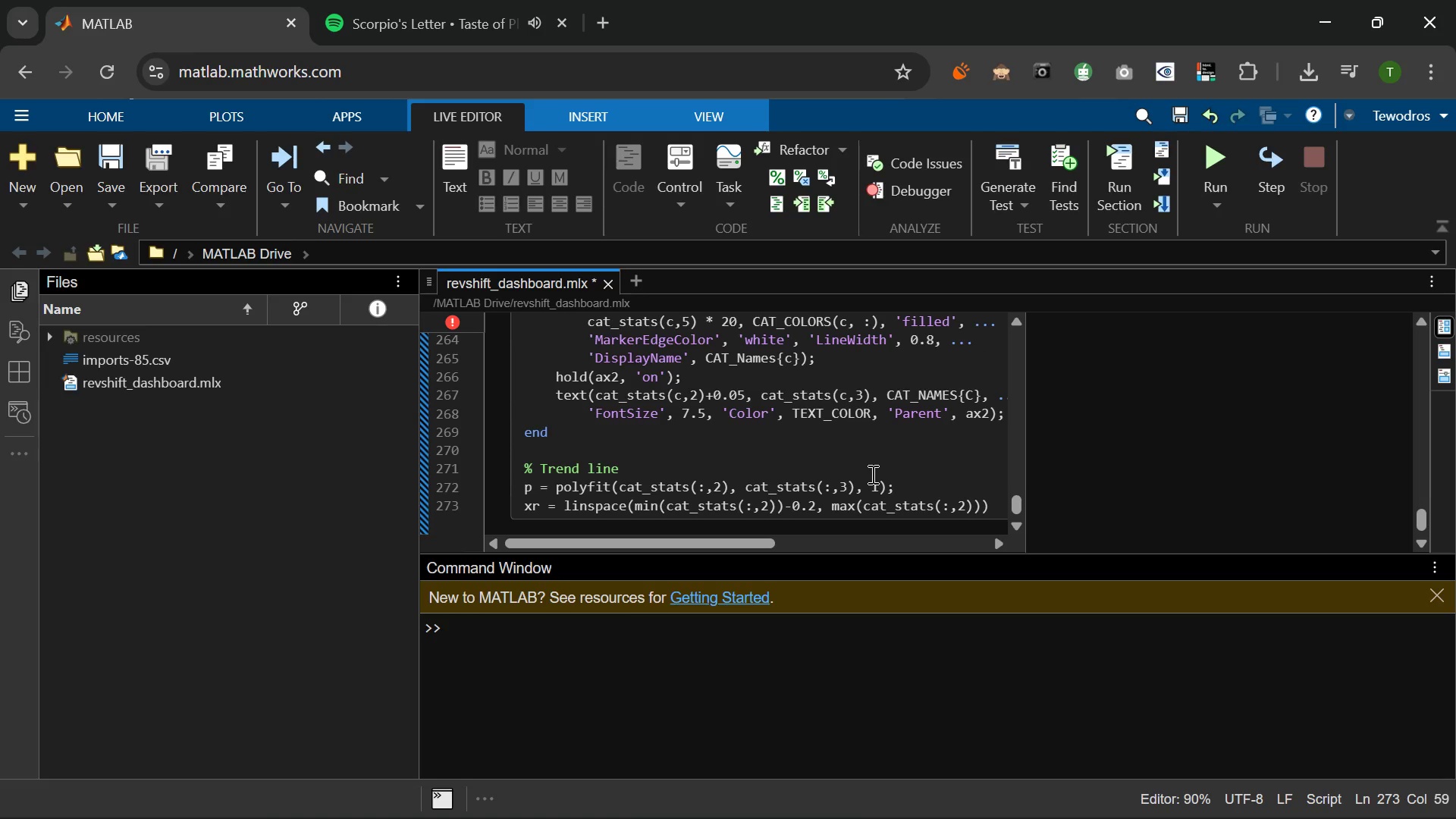 
type(=)
key(Backspace)
type(+0.2, t)
key(Backspace)
type(5o)
key(Backspace)
type(0)
 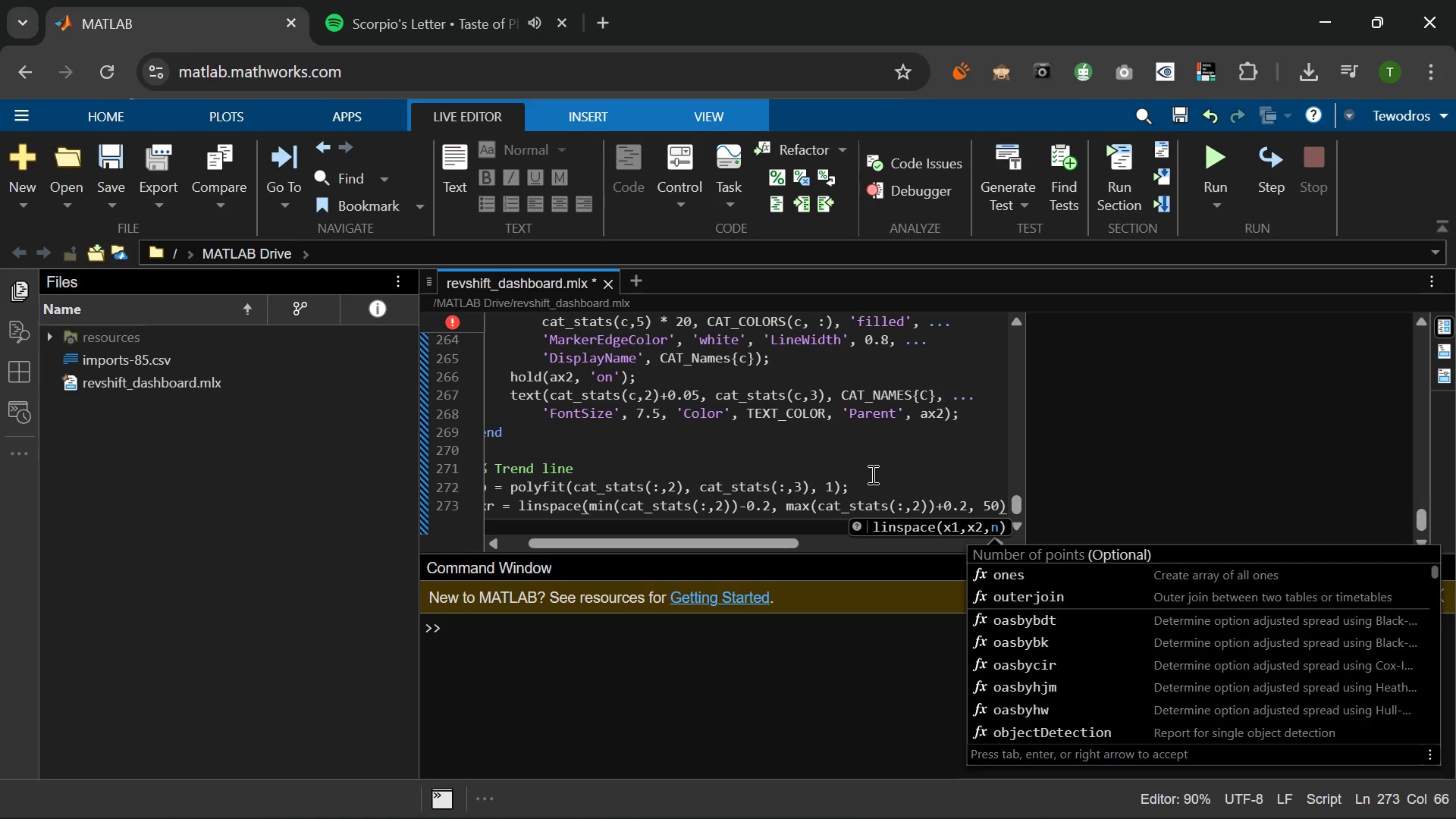 
key(ArrowRight)
 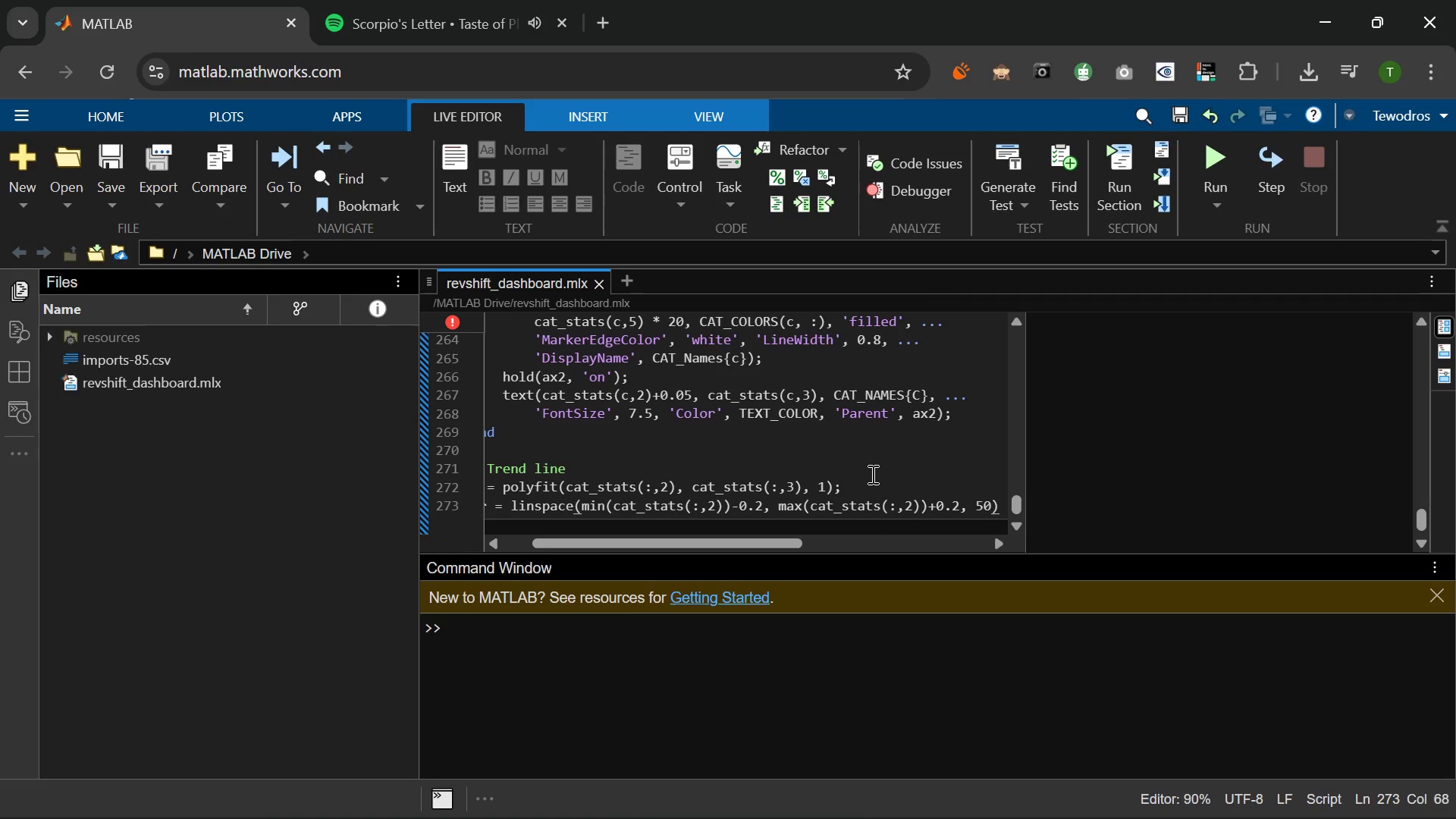 
key(Semicolon)
 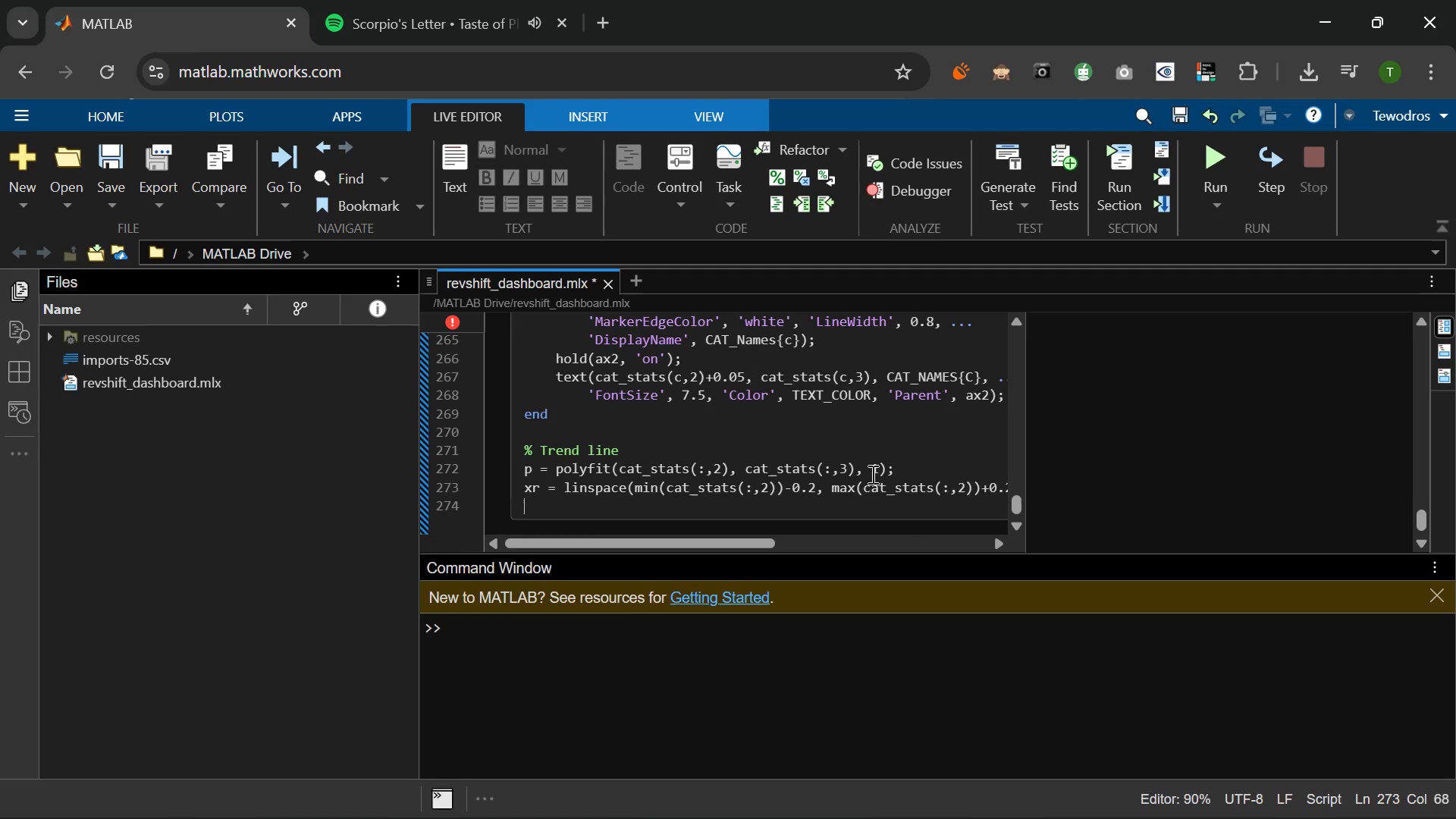 
key(Enter)
 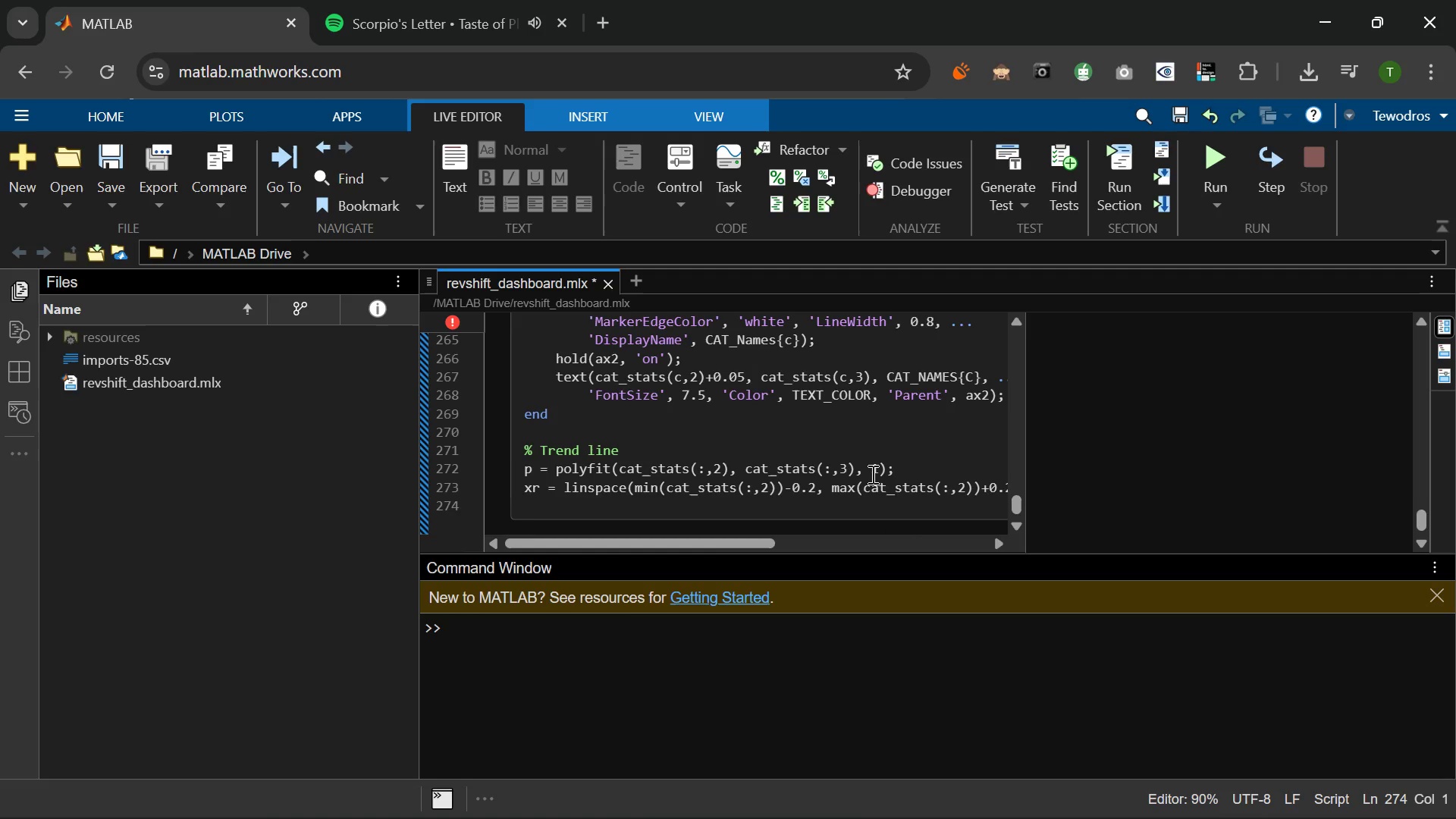 
type(plot(ax2, c)
key(Backspace)
type(xr, pl)
key(Backspace)
type(olyval(p,xr)
 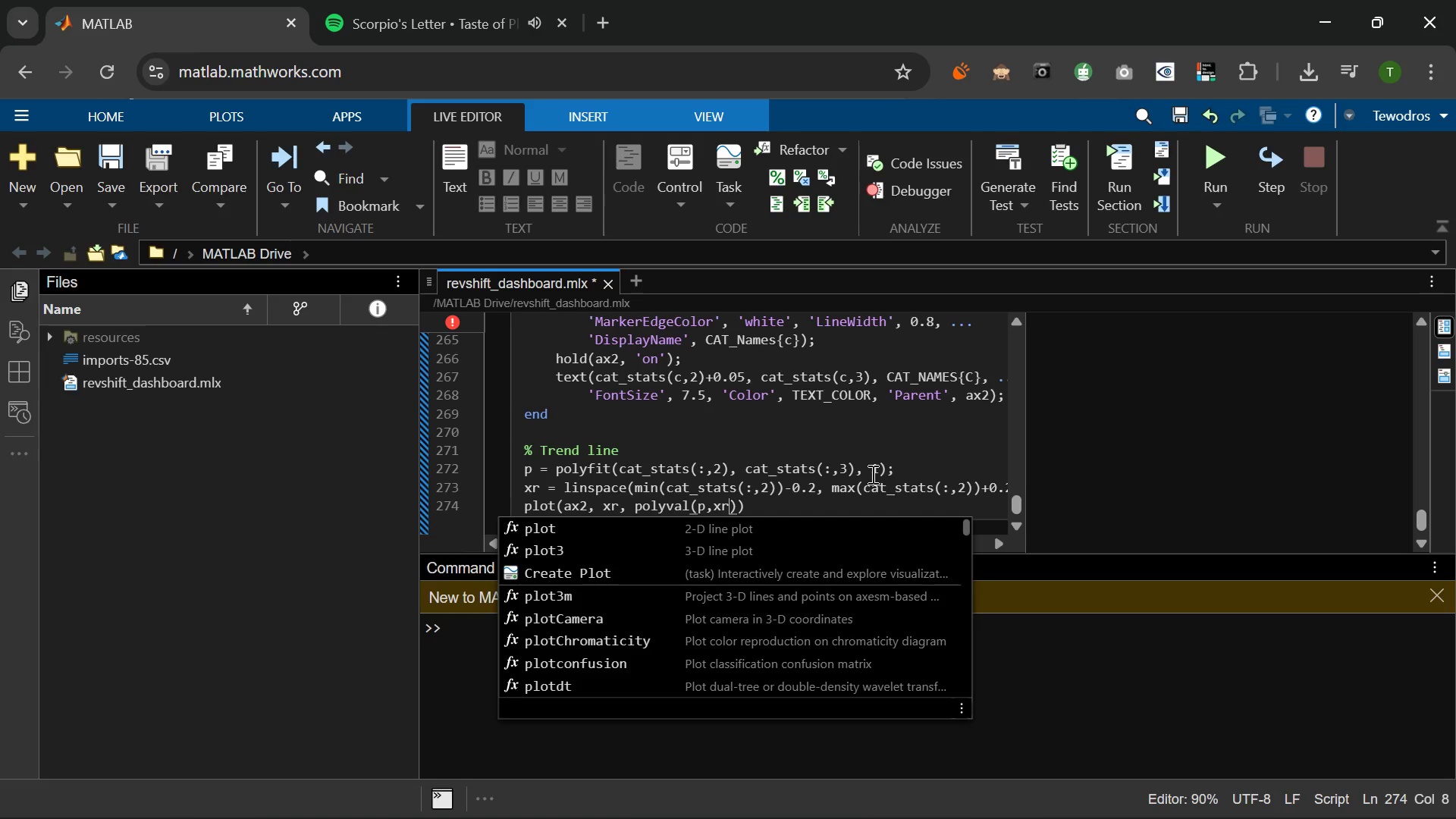 
key(ArrowRight)
 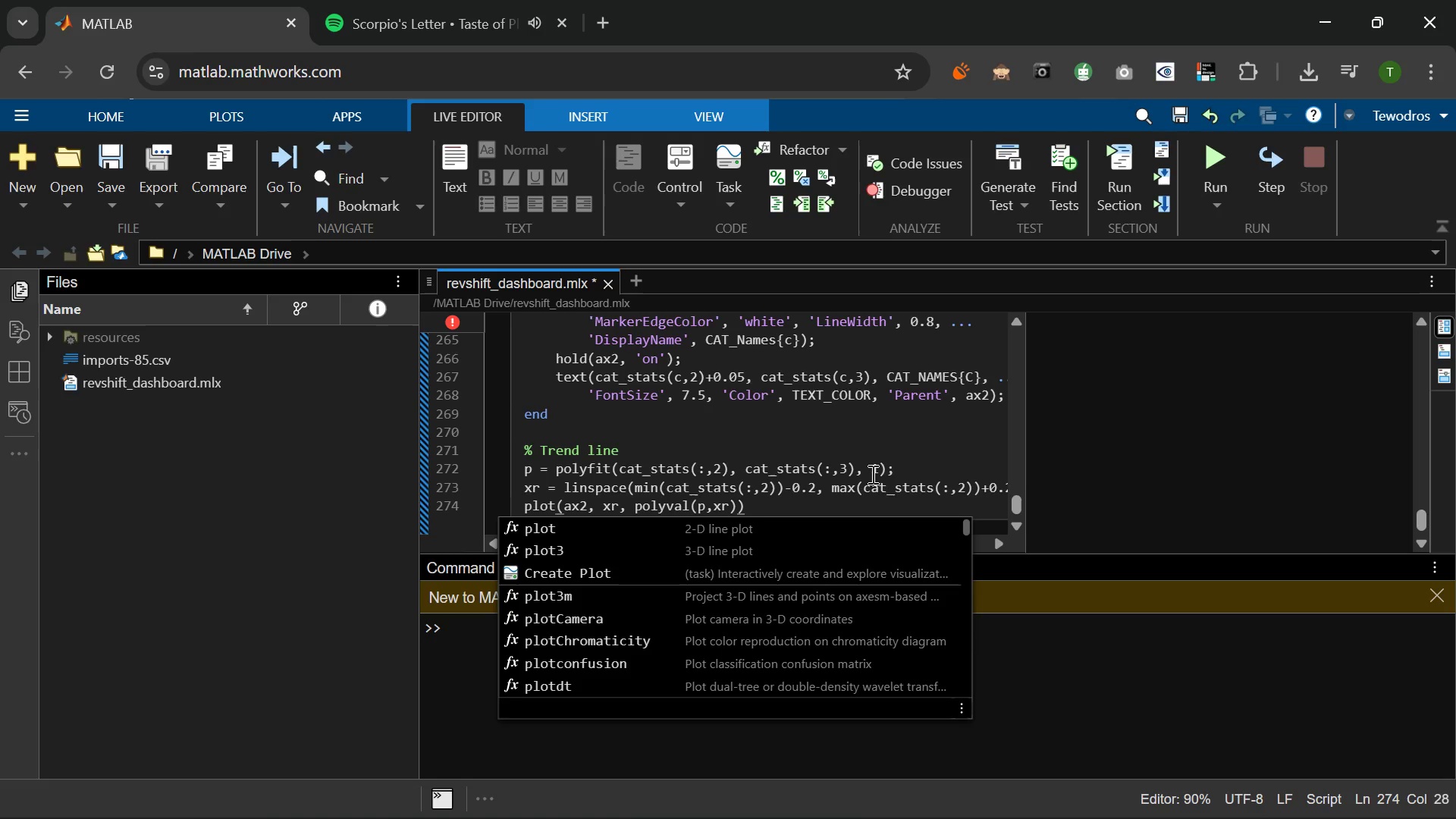 
key(Comma)
 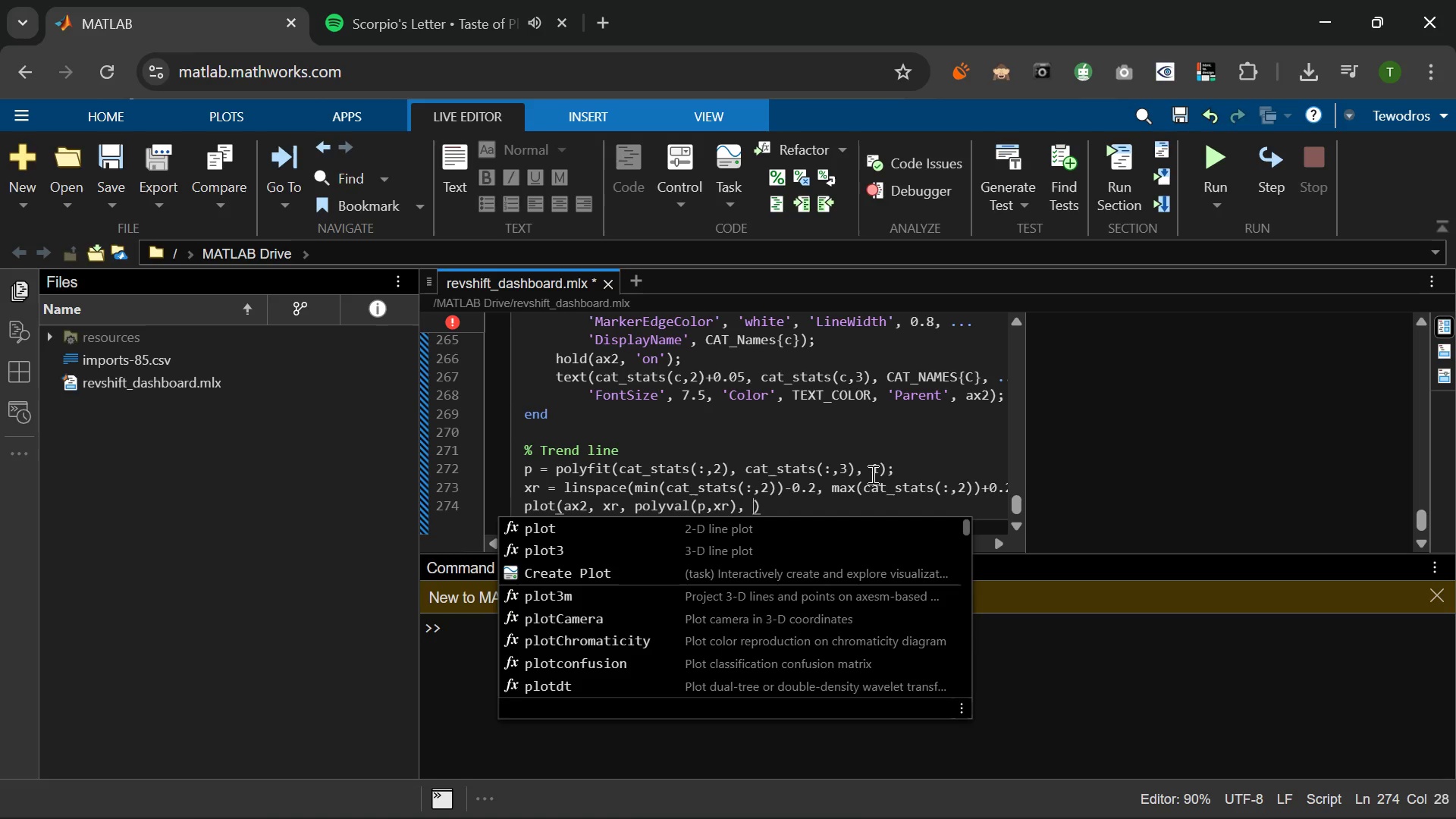 
key(Space)
 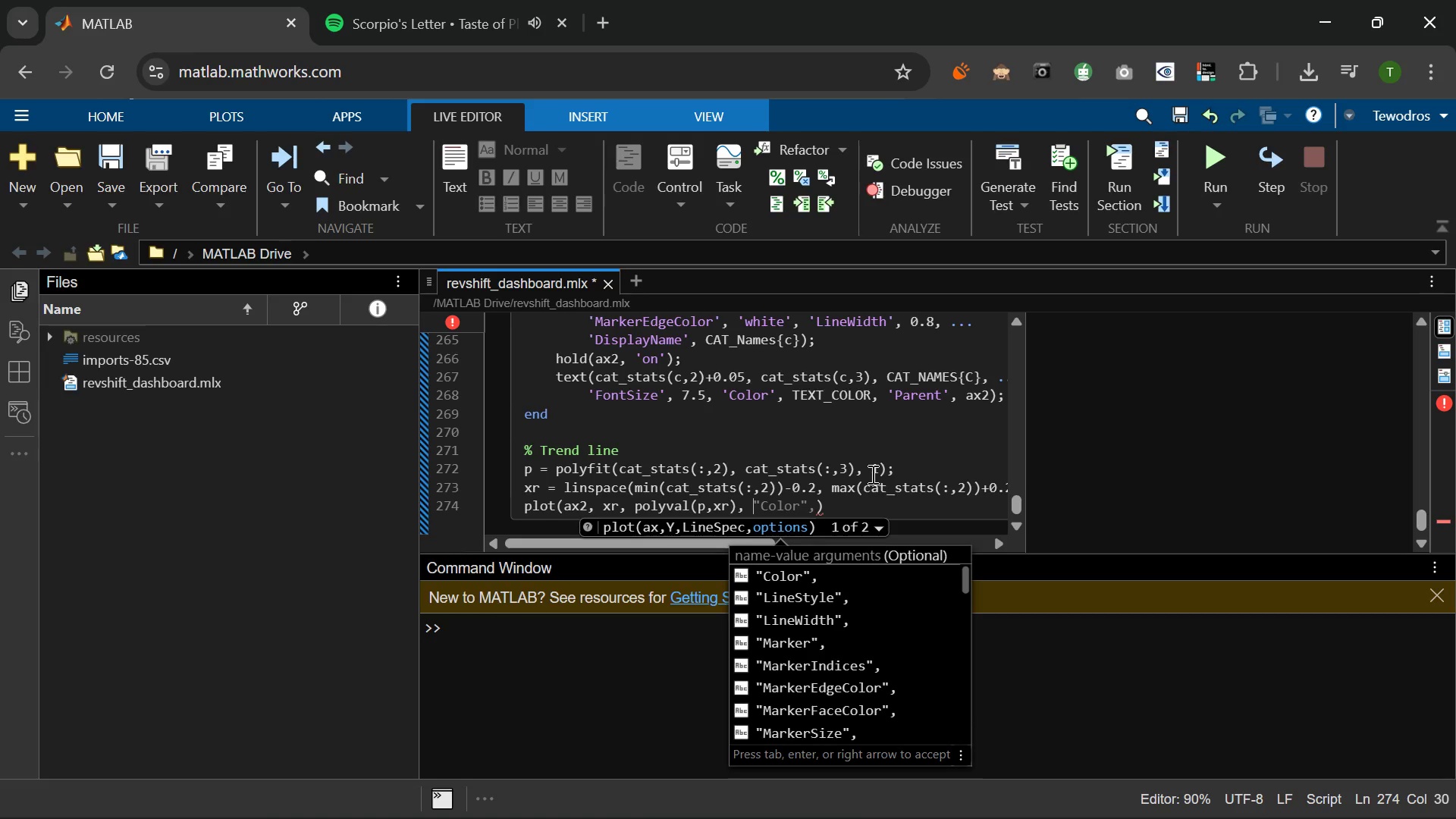 
key(Quote)
 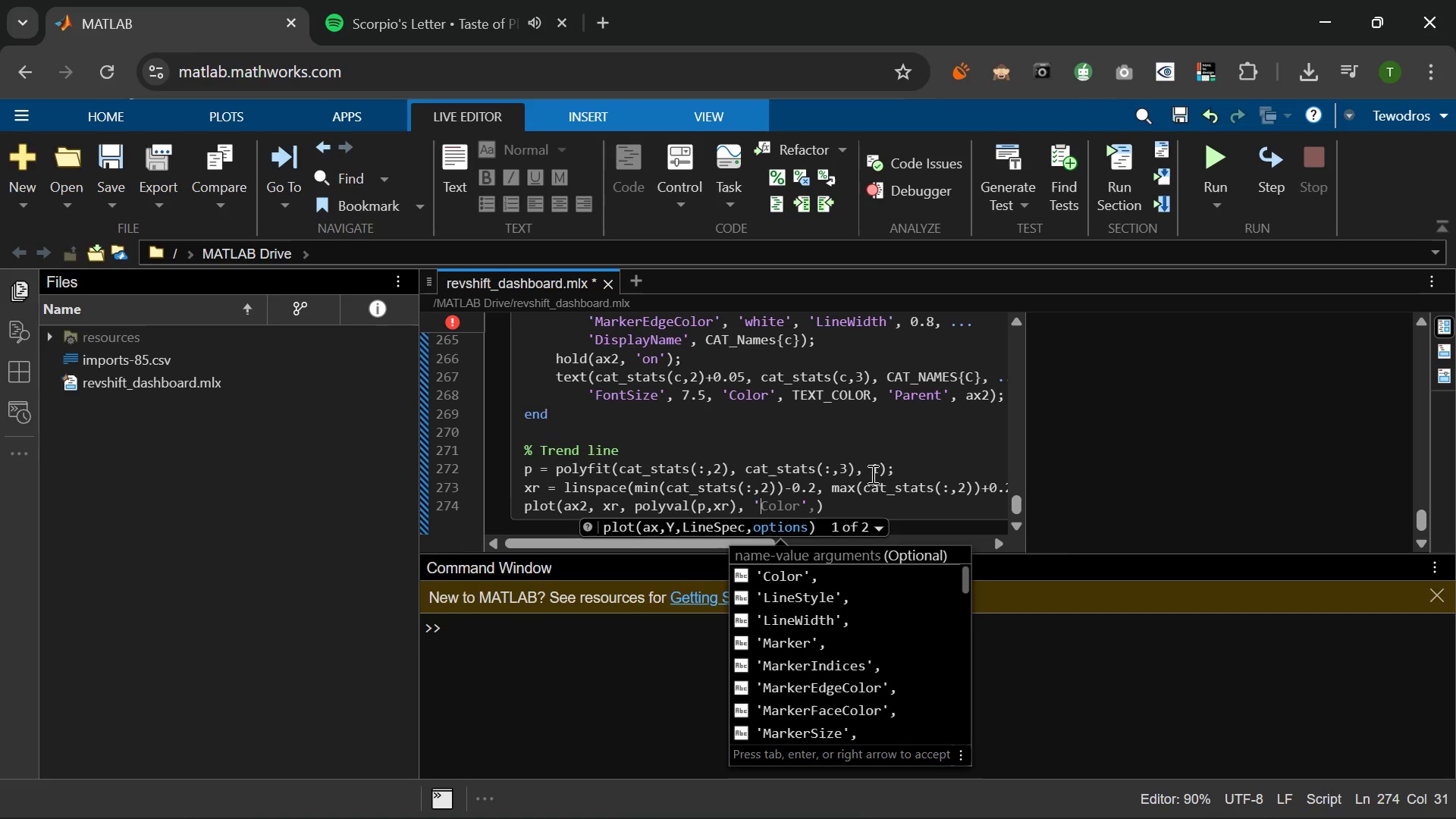 
key(Minus)
 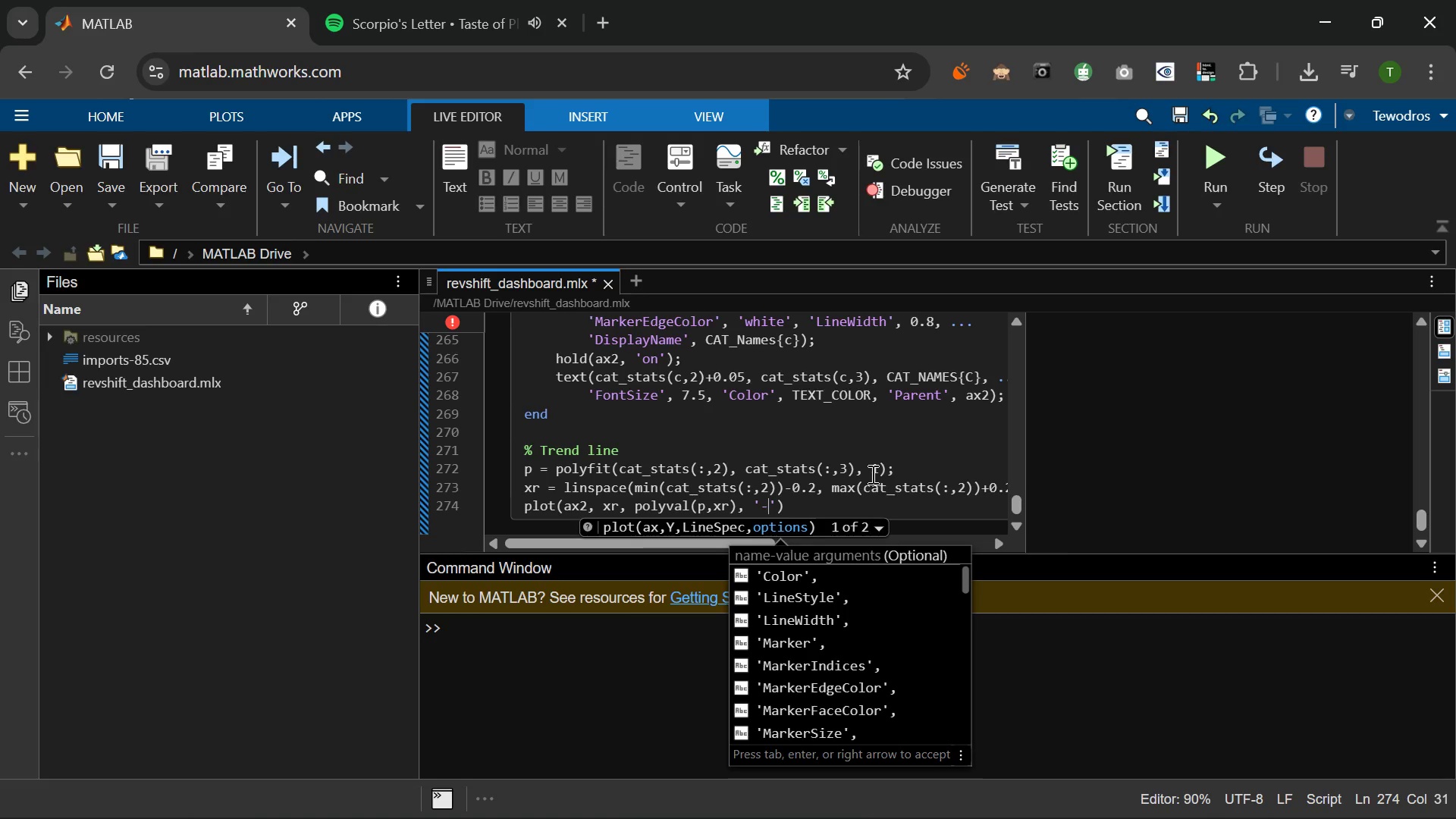 
key(Minus)
 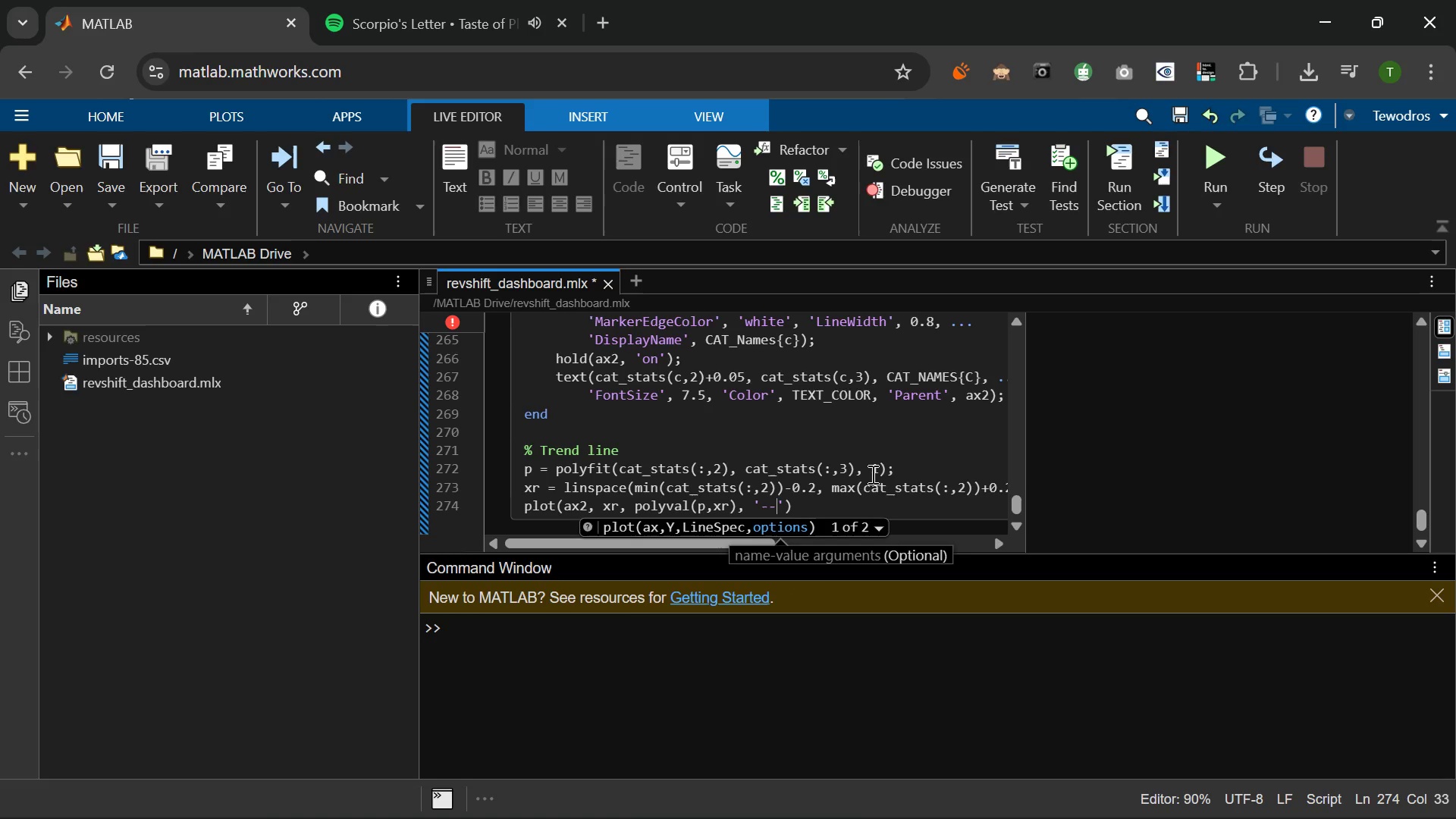 
key(ArrowRight)
 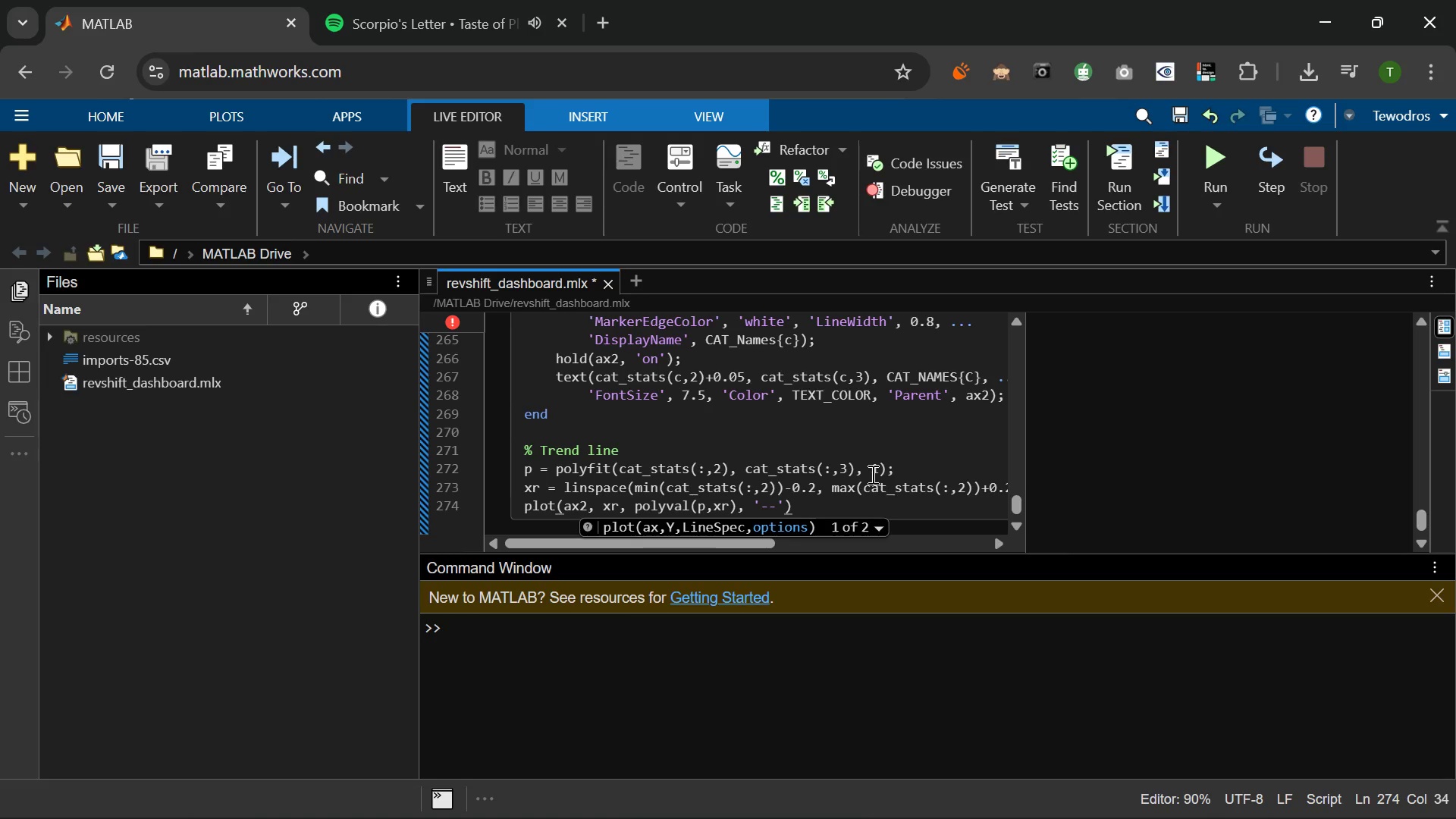 
type(, 'Color)
 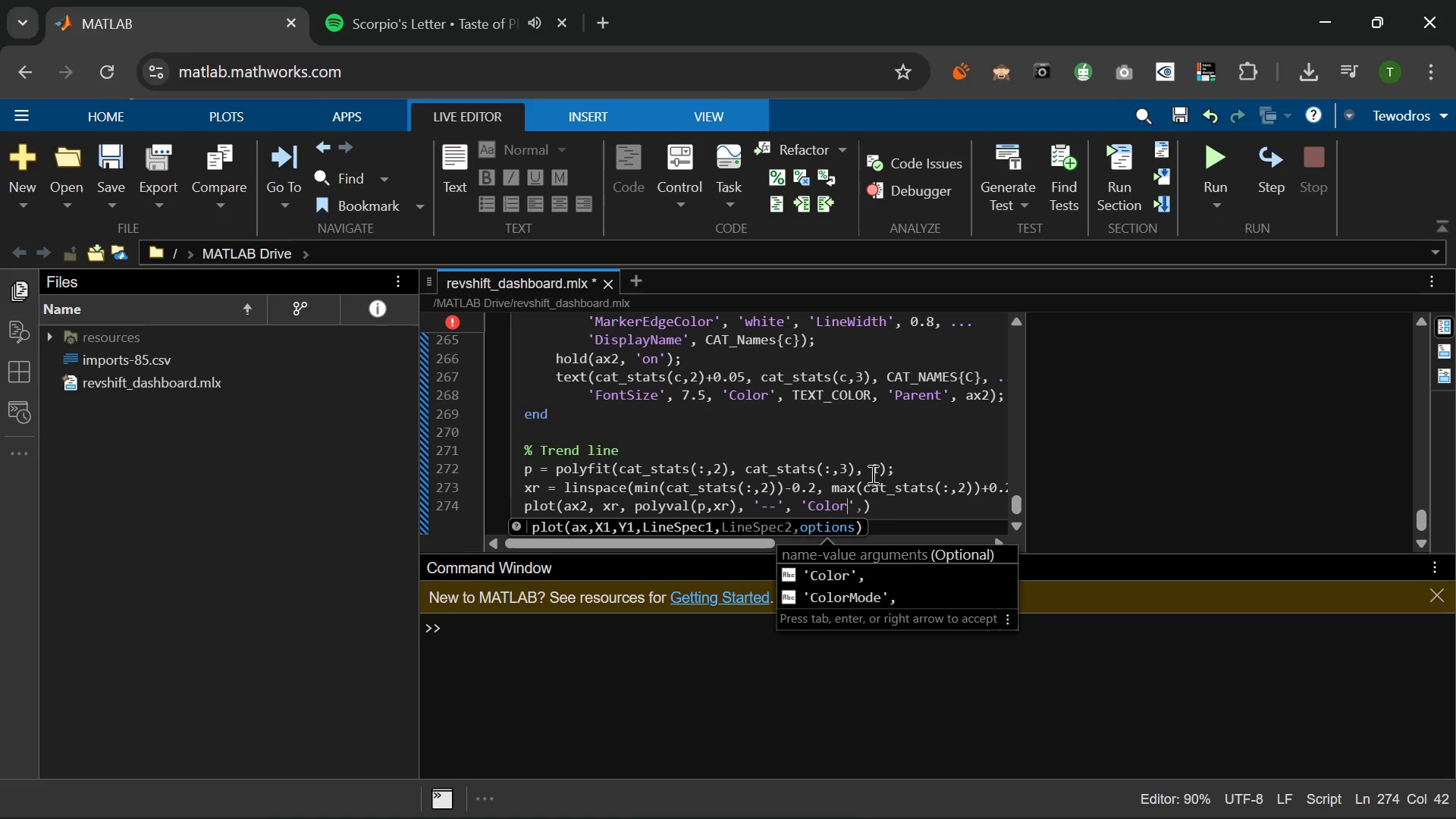 
key(ArrowRight)
 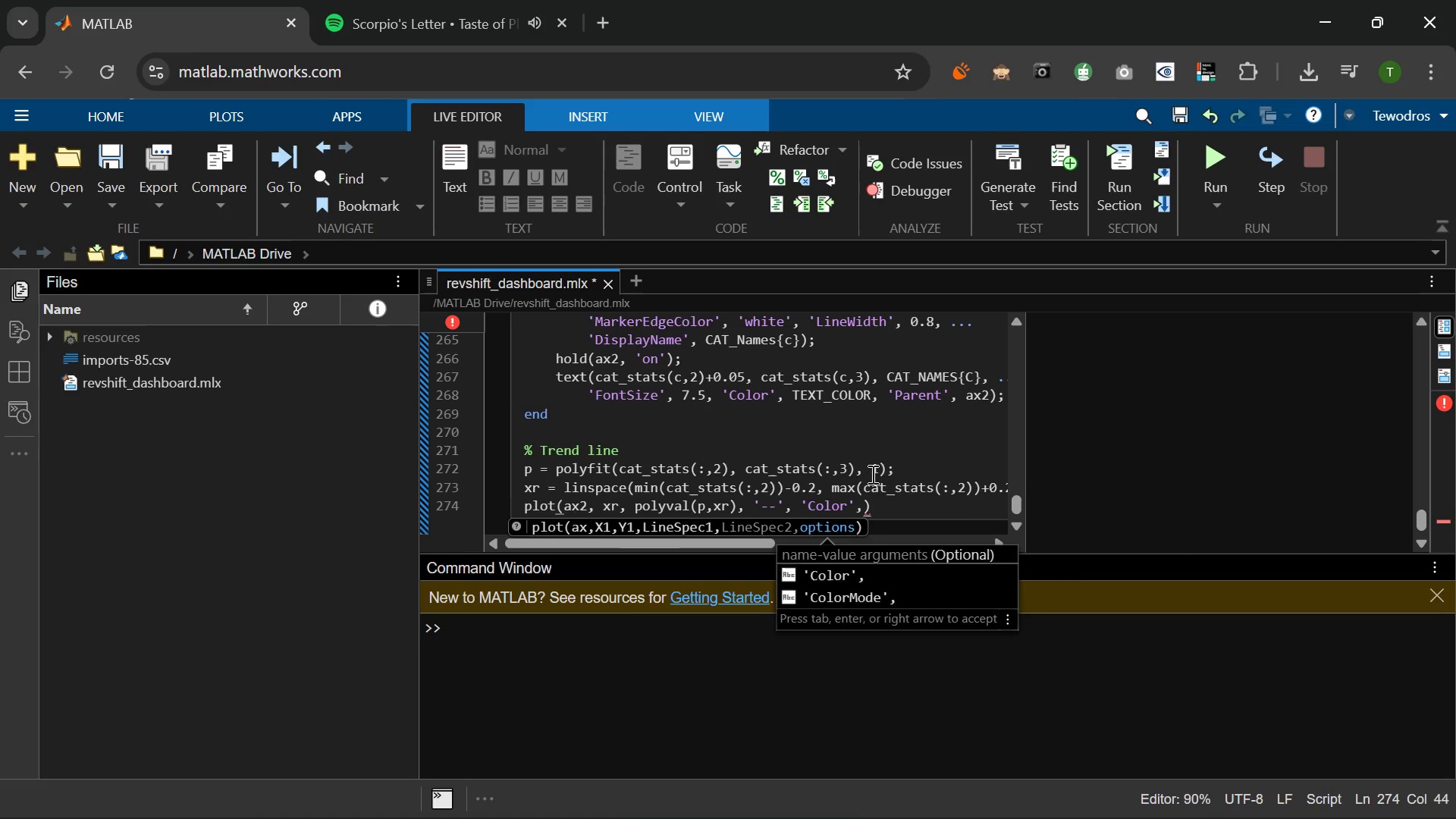 
key(Space)
 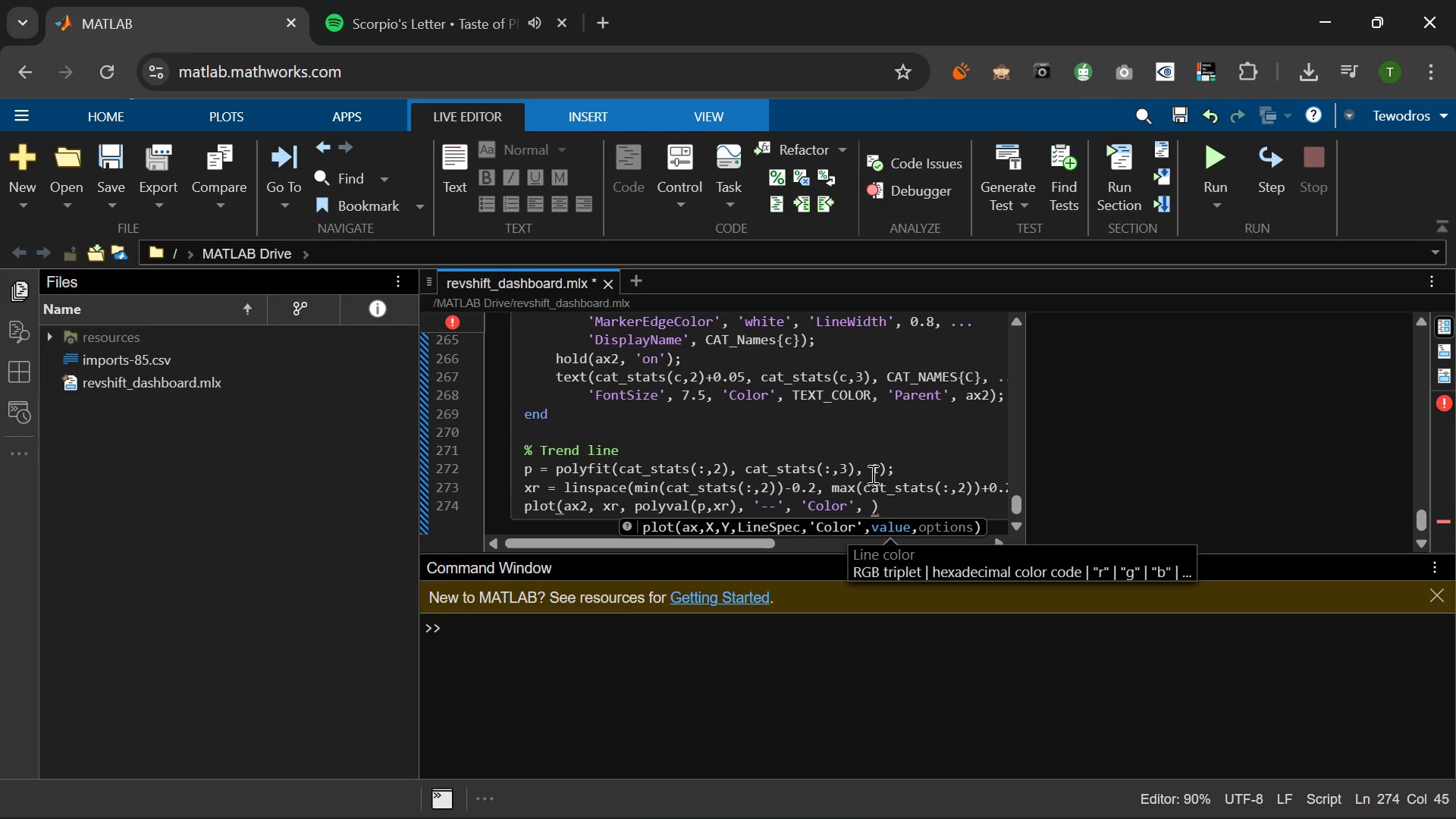 
key(BracketLeft)
 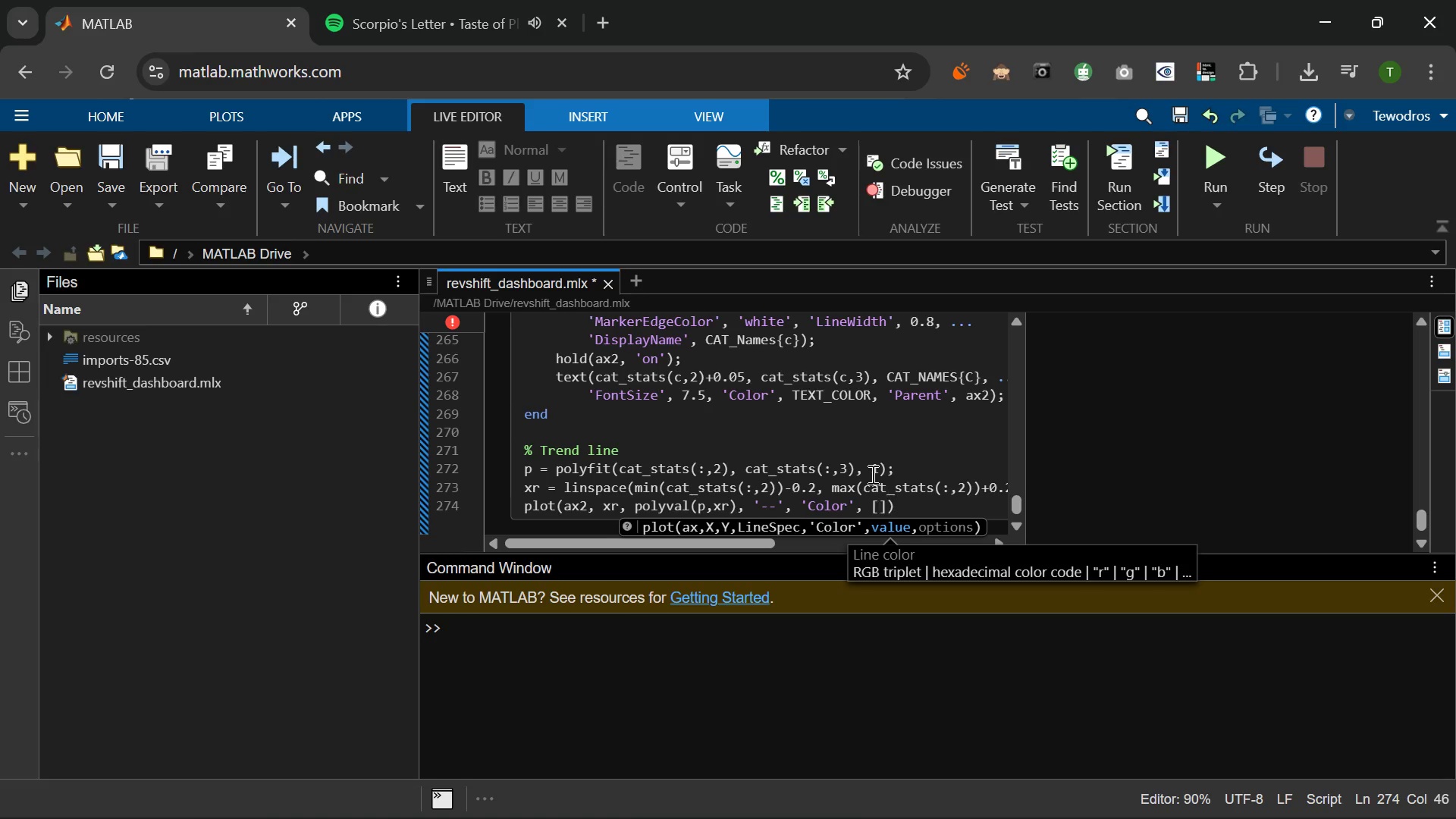 
key(Numpad0)
 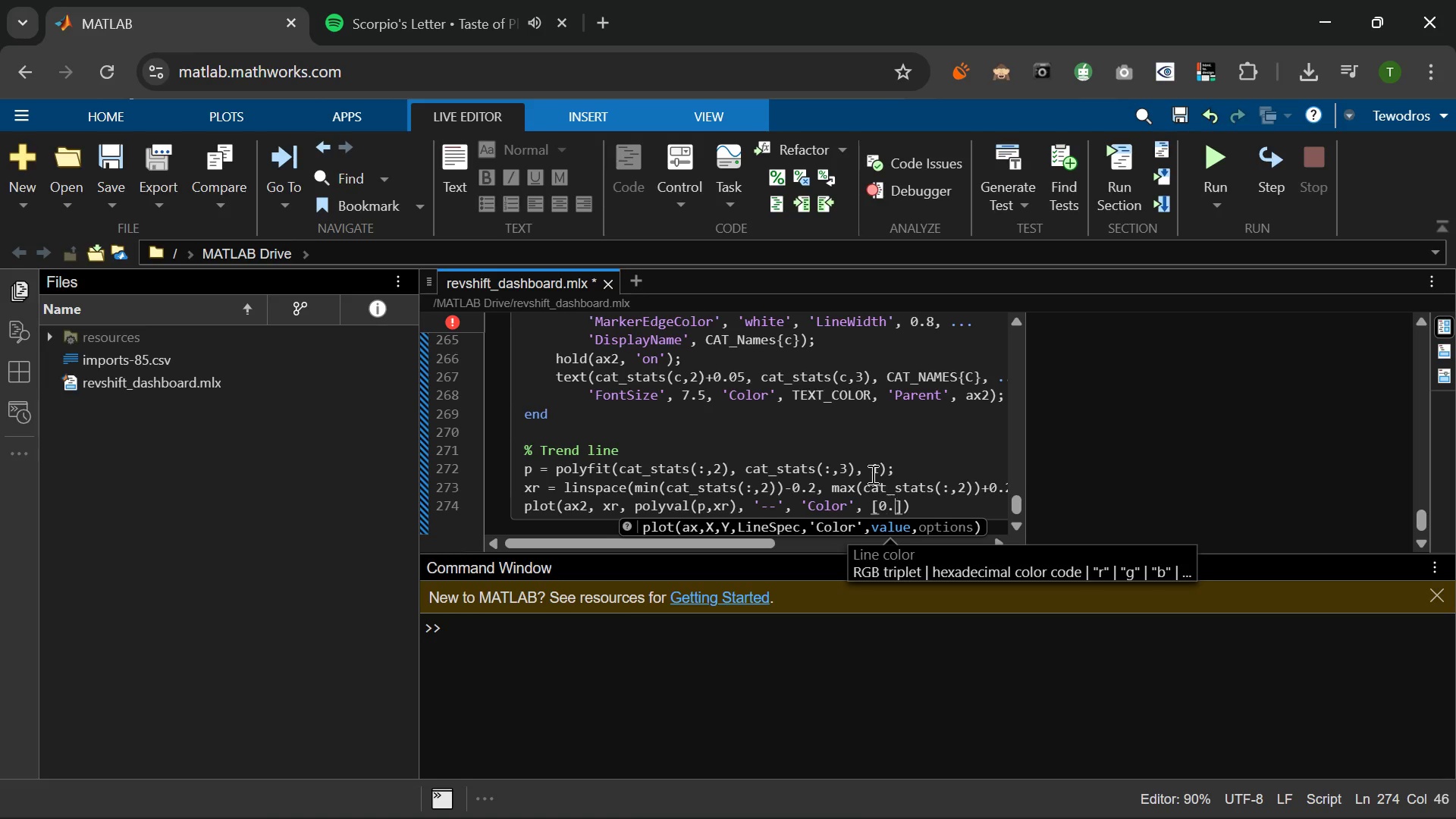 
key(NumpadDecimal)
 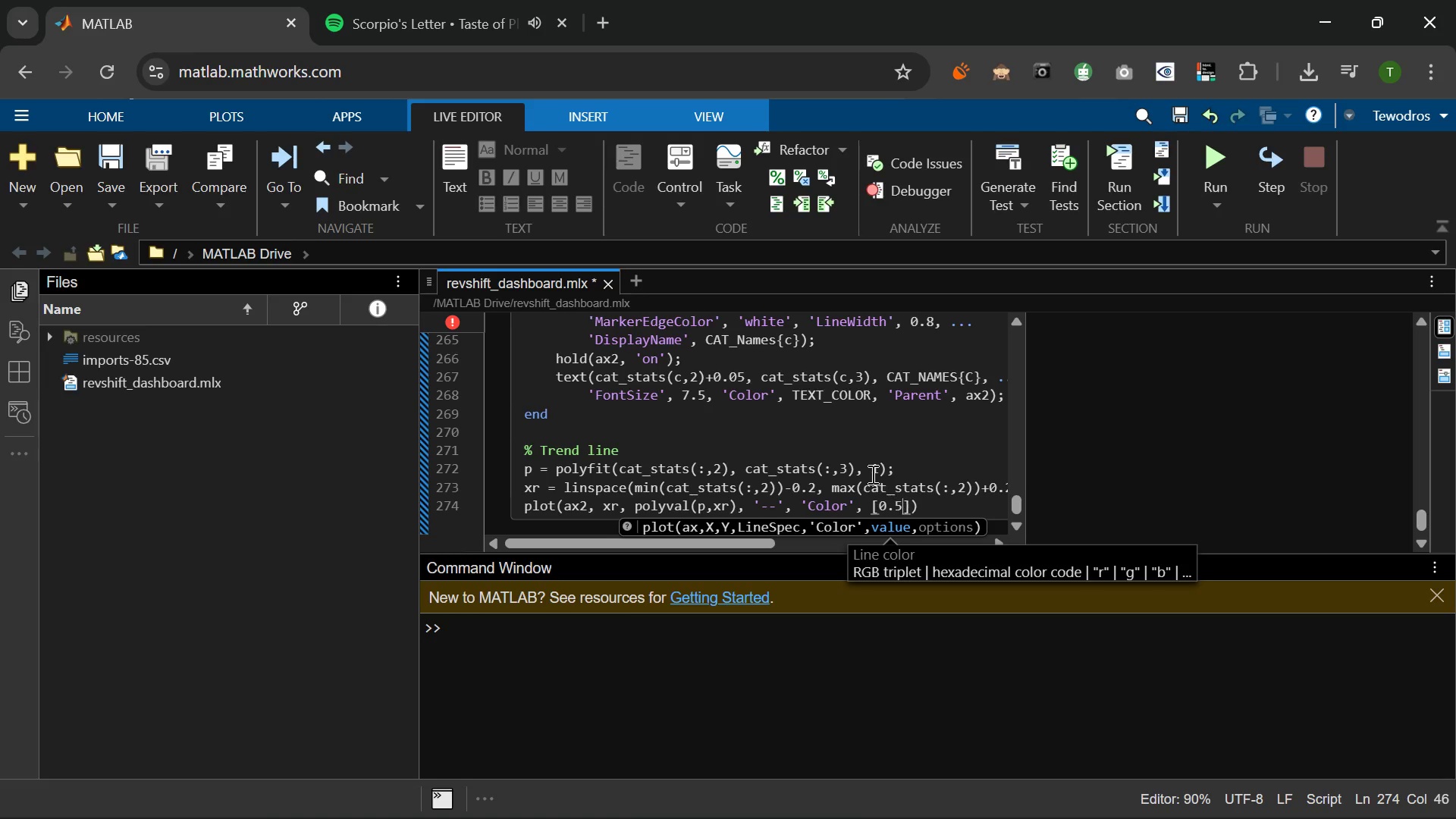 
key(Numpad5)
 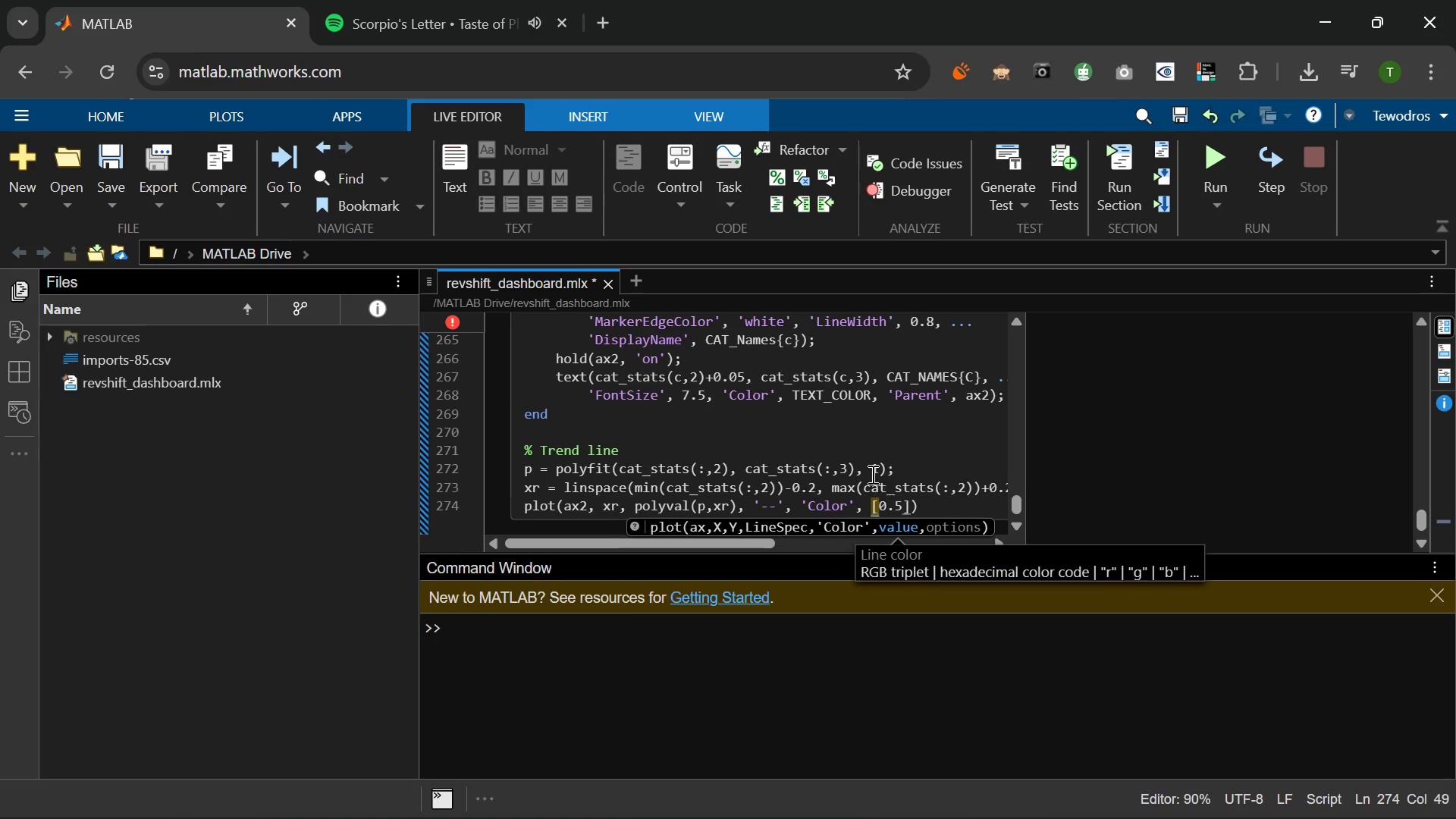 
key(Numpad4)
 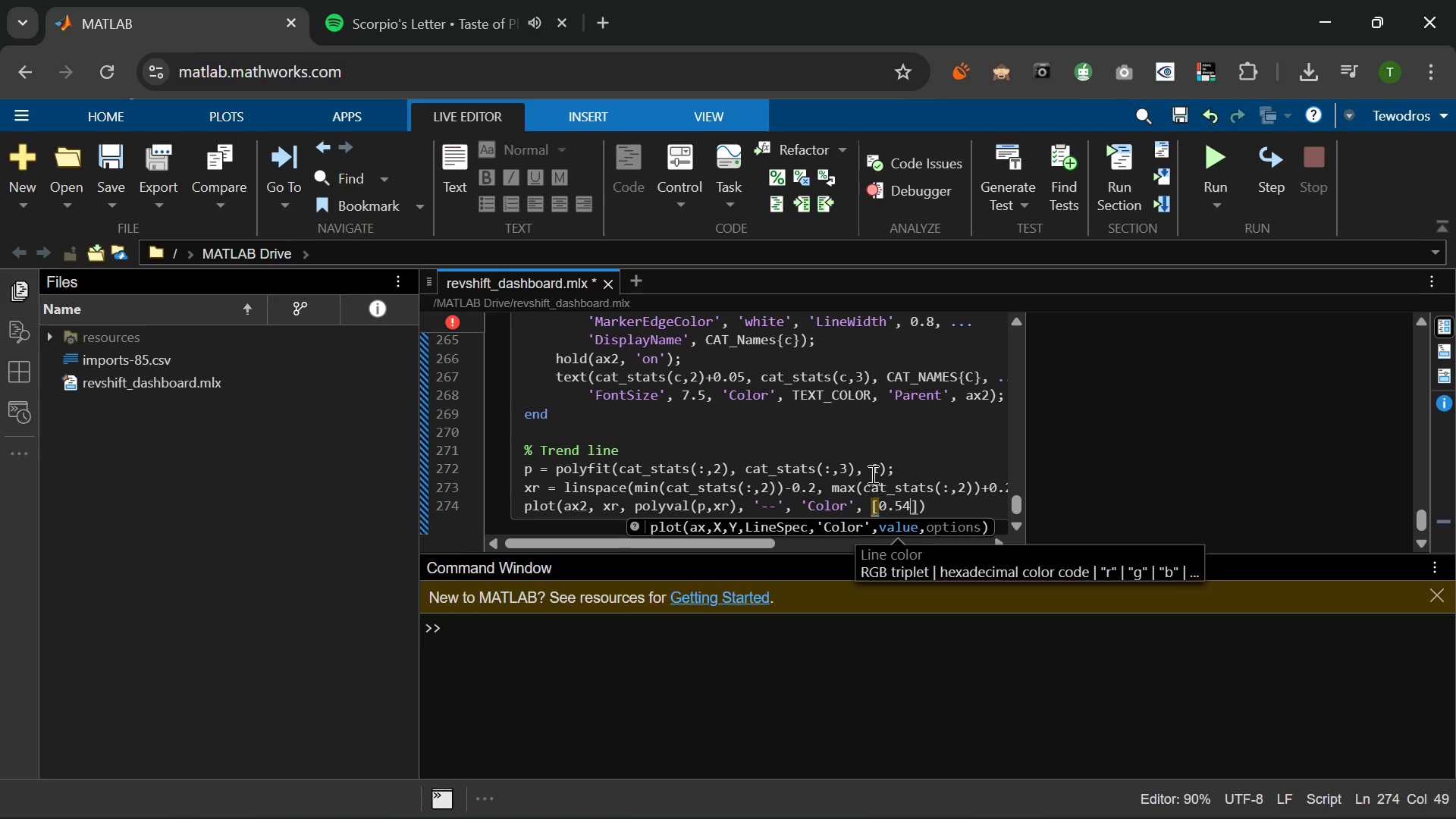 
key(Numpad5)
 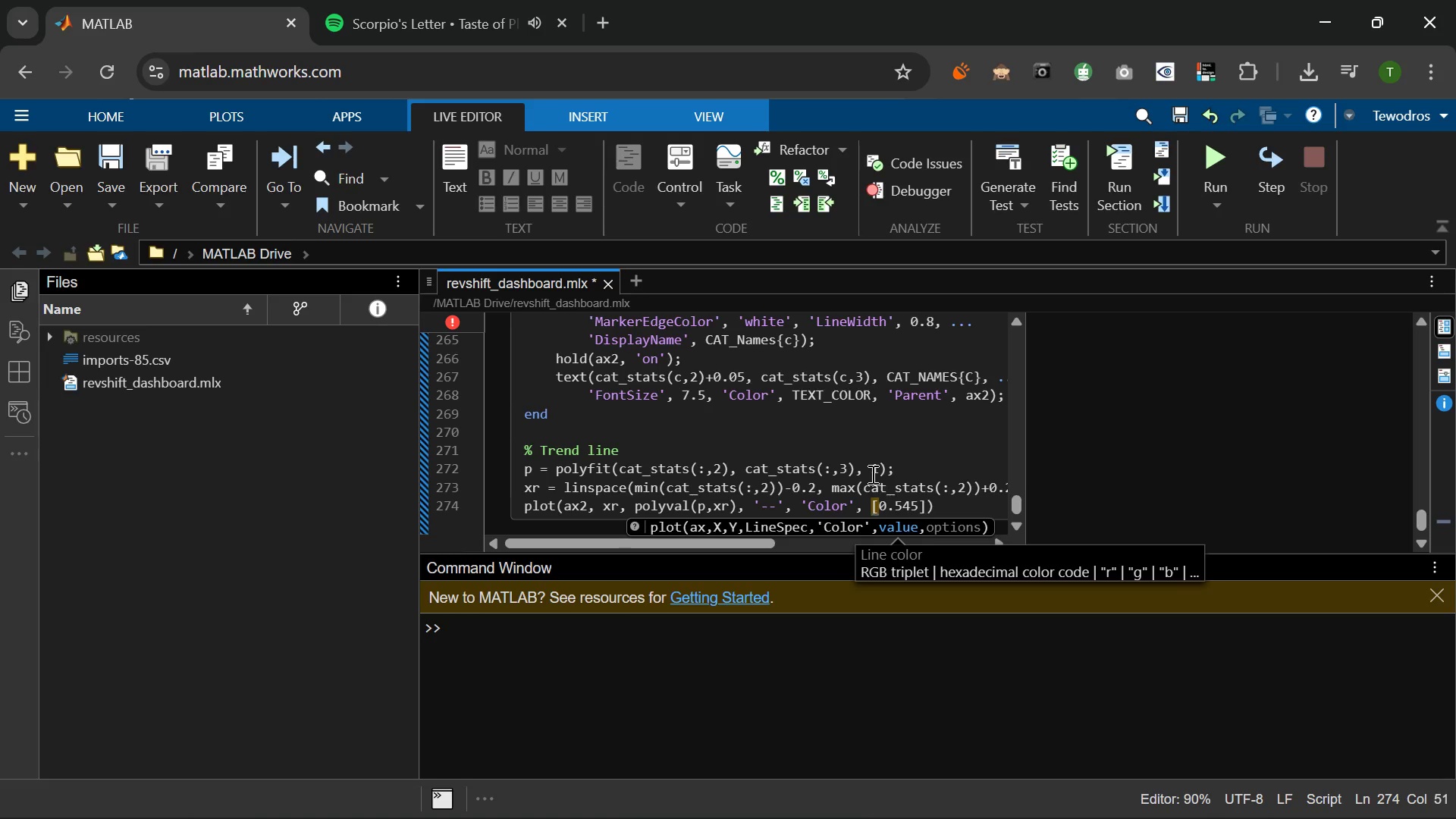 
key(Space)
 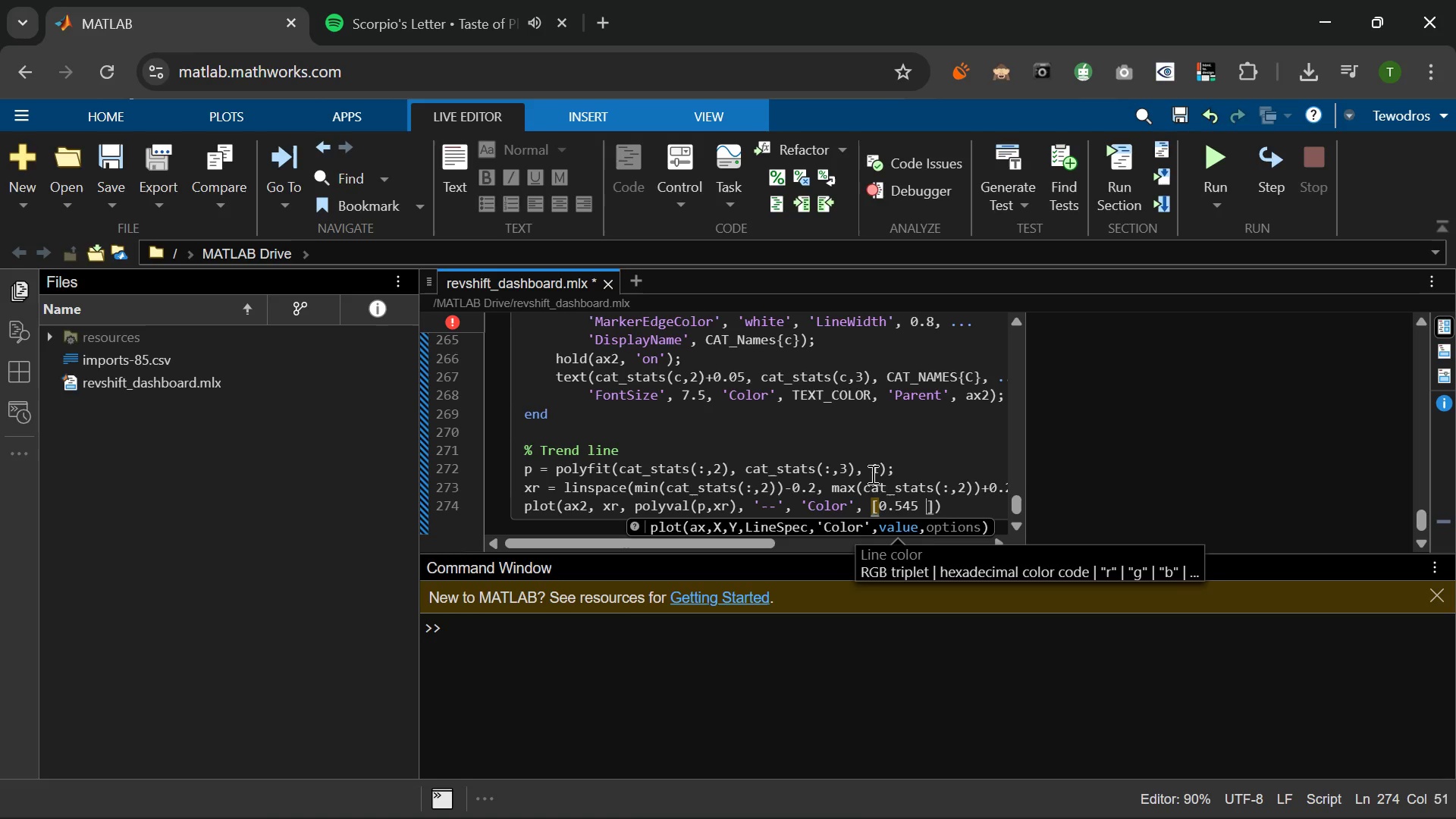 
key(Numpad0)
 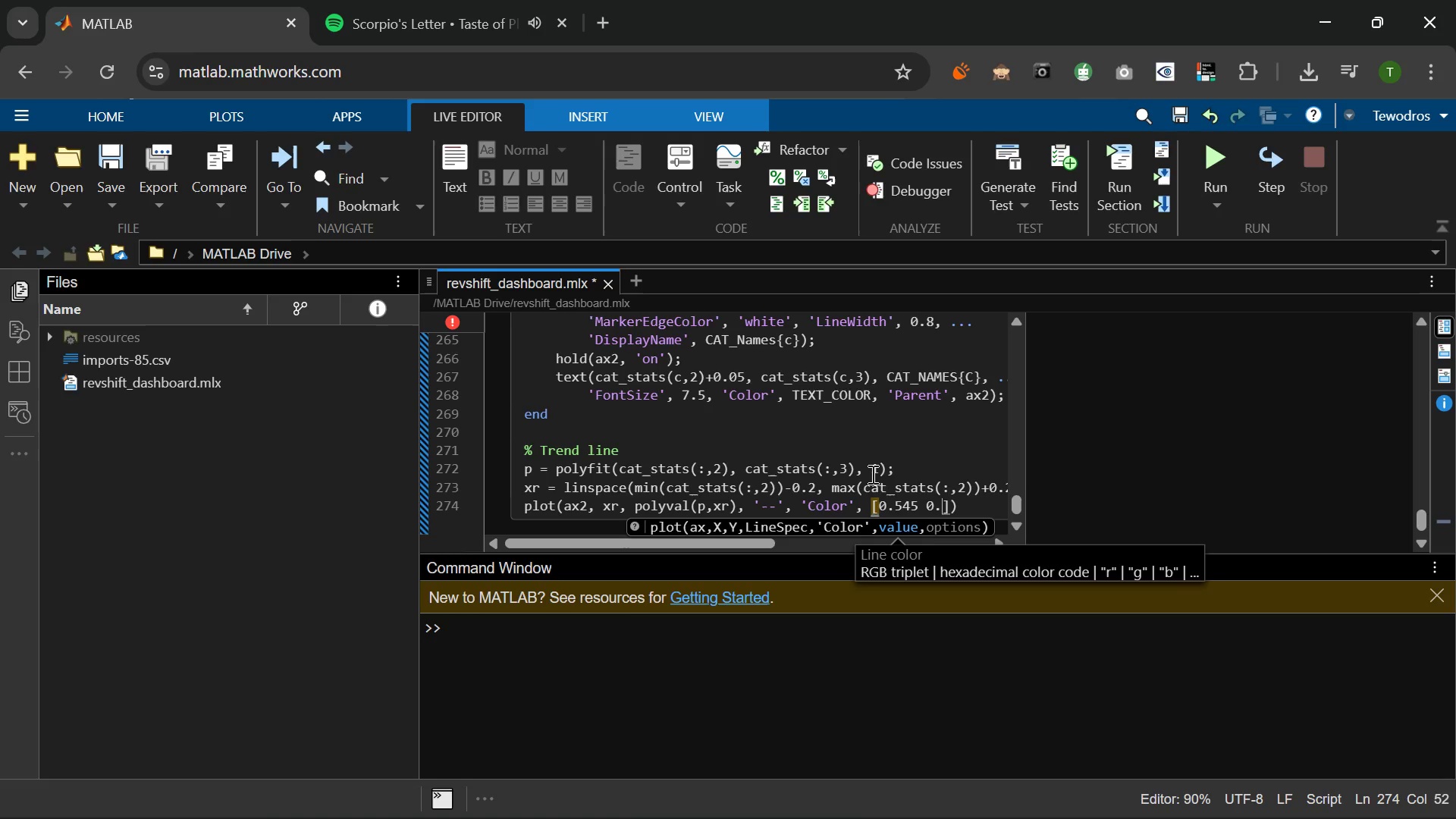 
key(NumpadDecimal)
 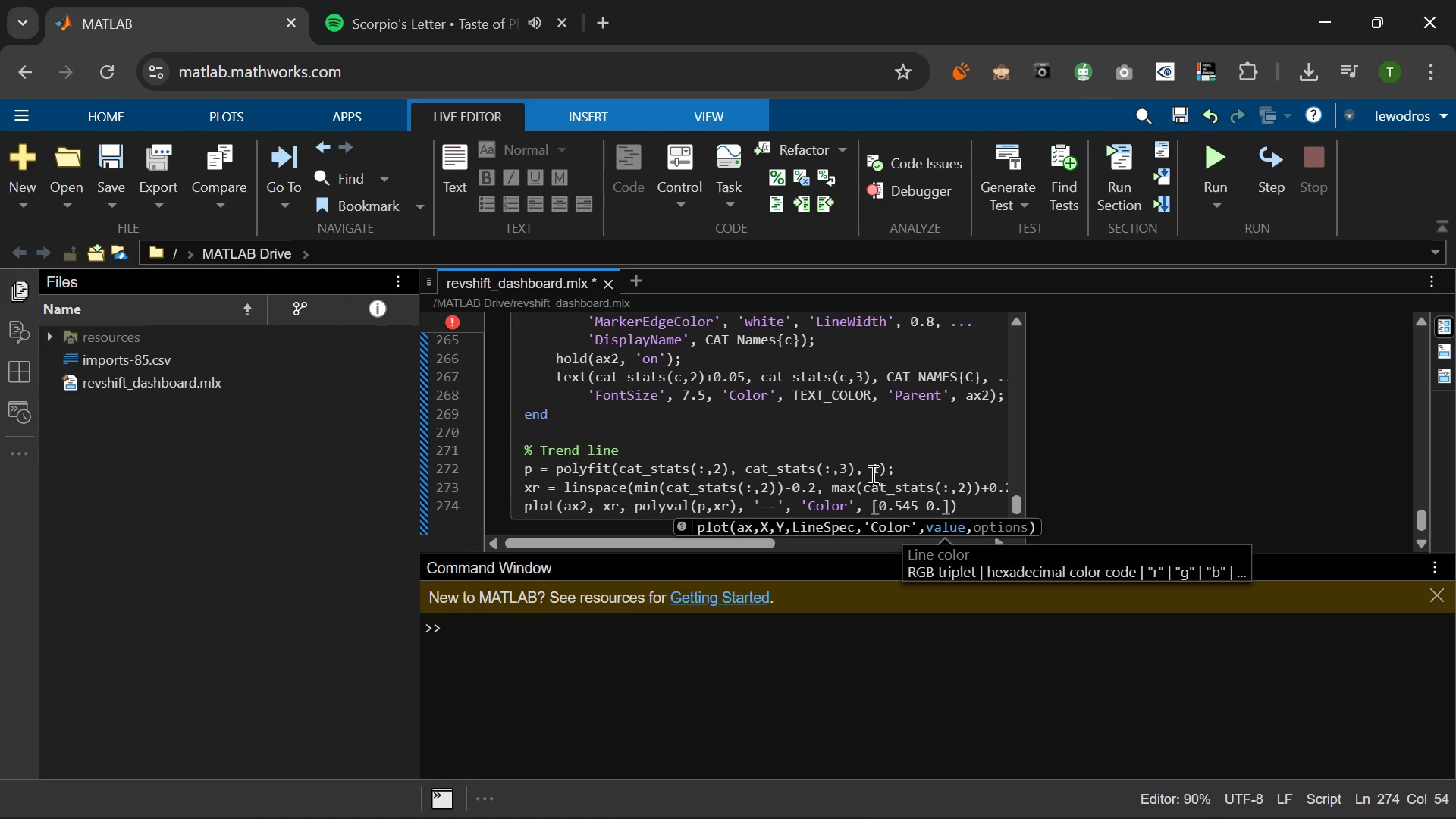 
key(Numpad8)
 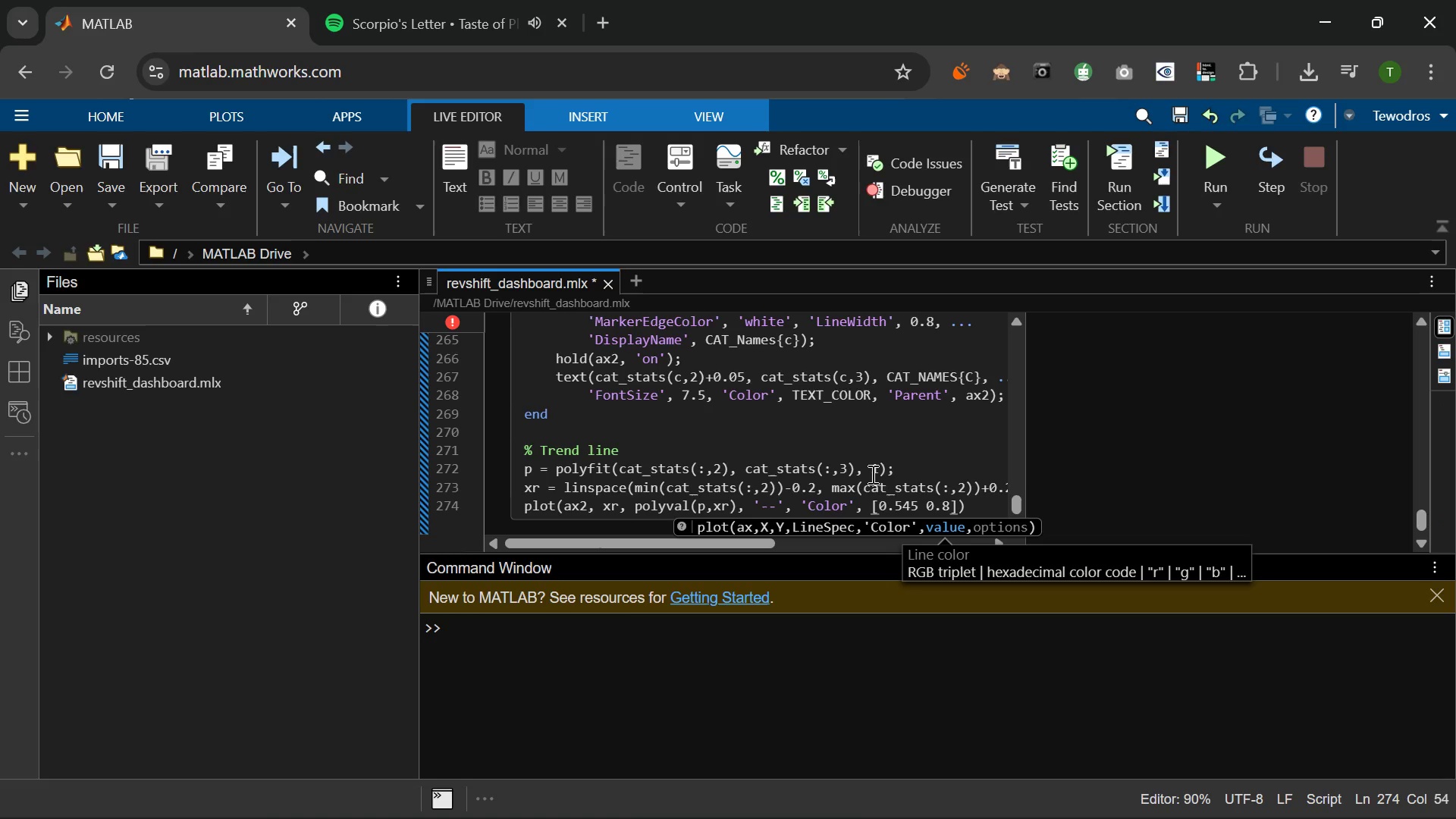 
key(Backspace)
 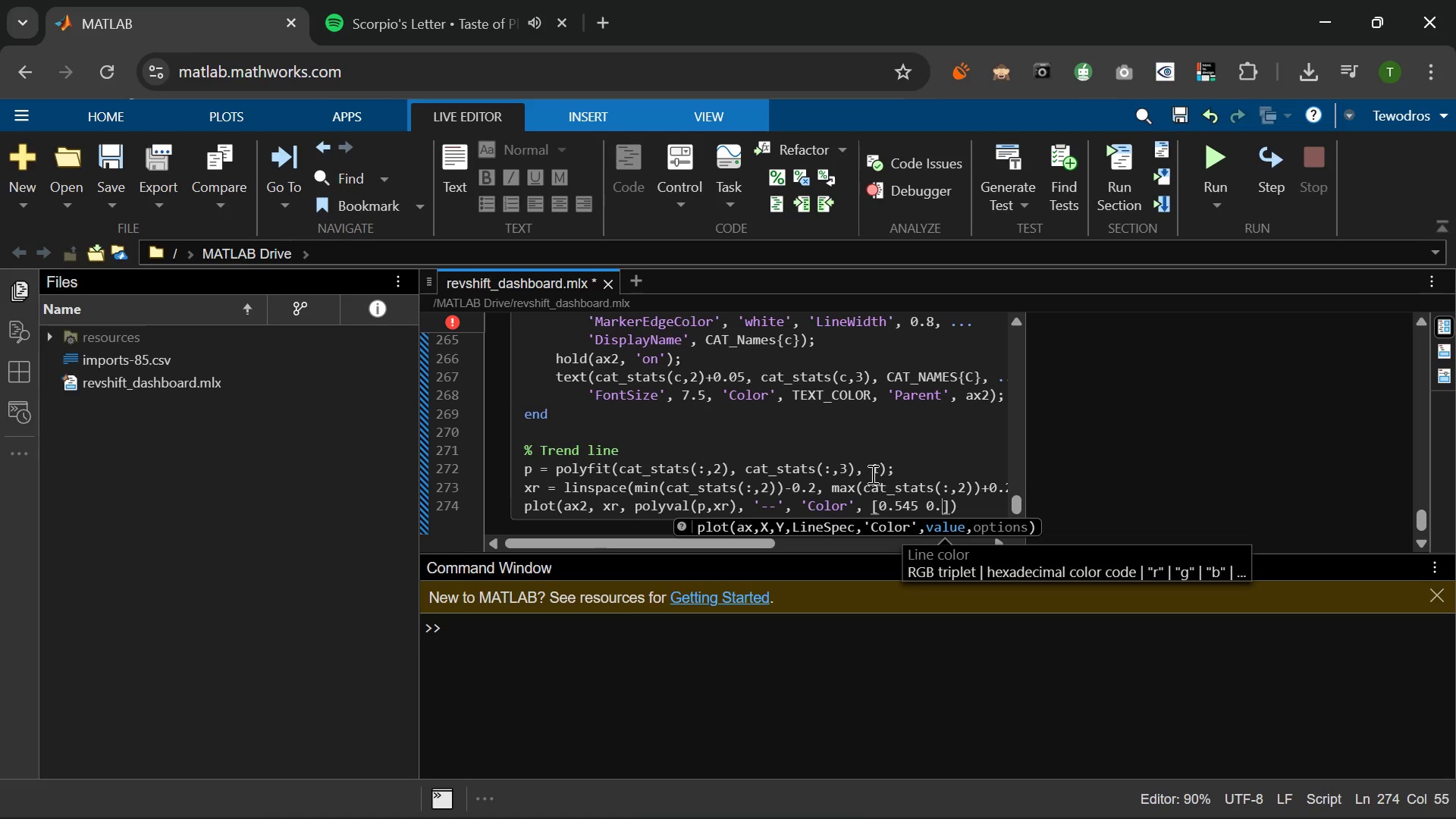 
key(Numpad5)
 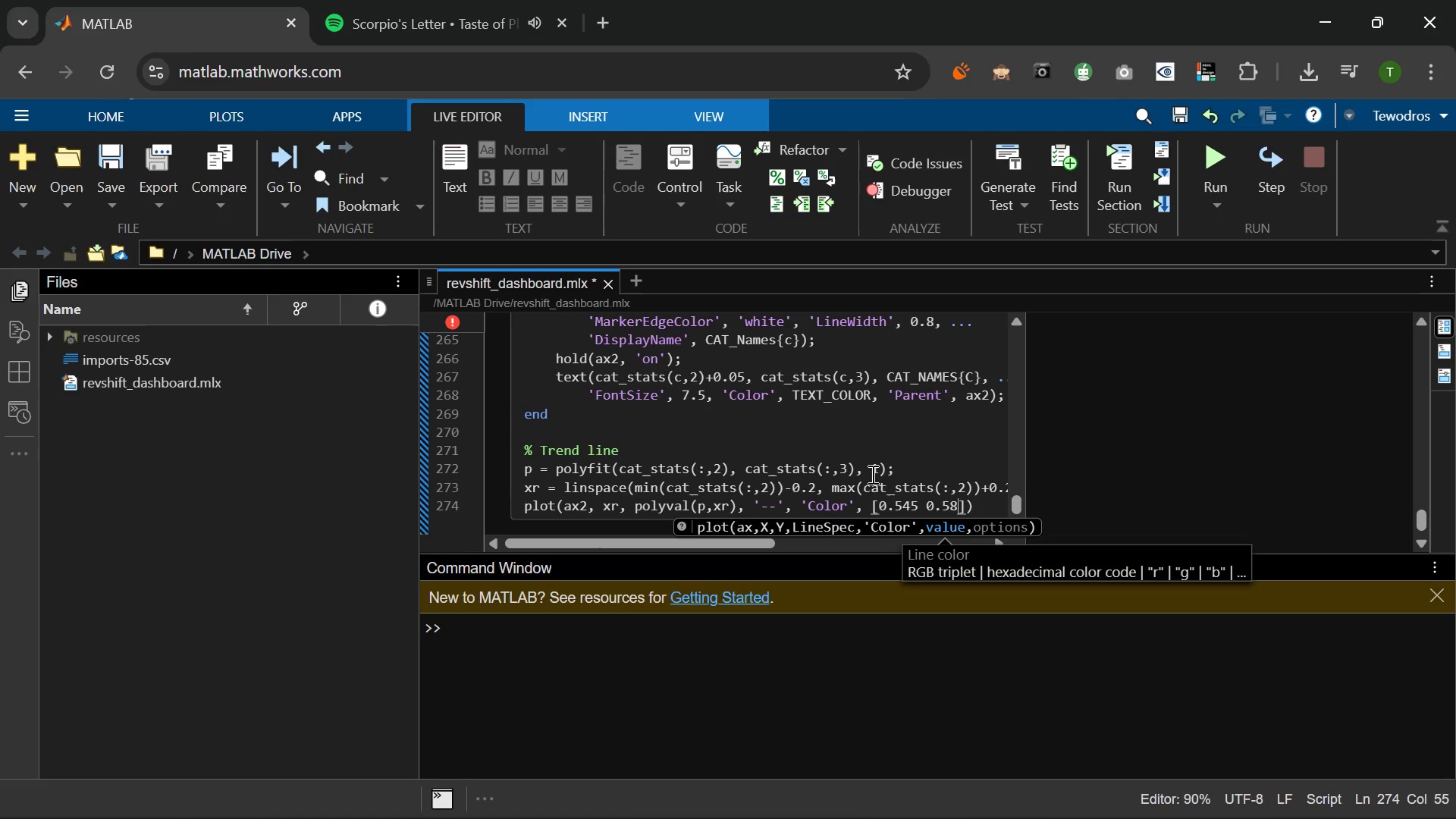 
key(Numpad8)
 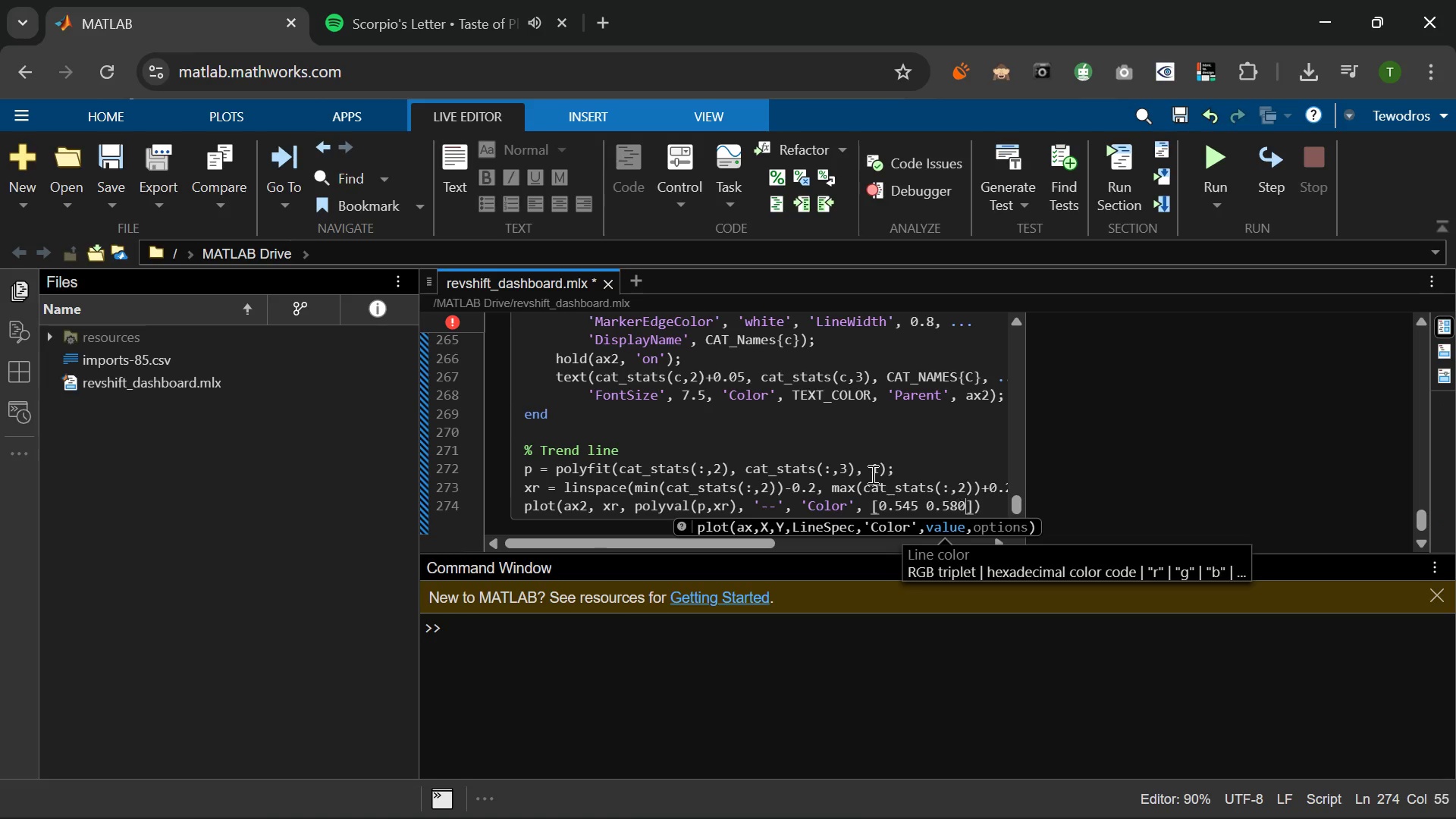 
key(Numpad0)
 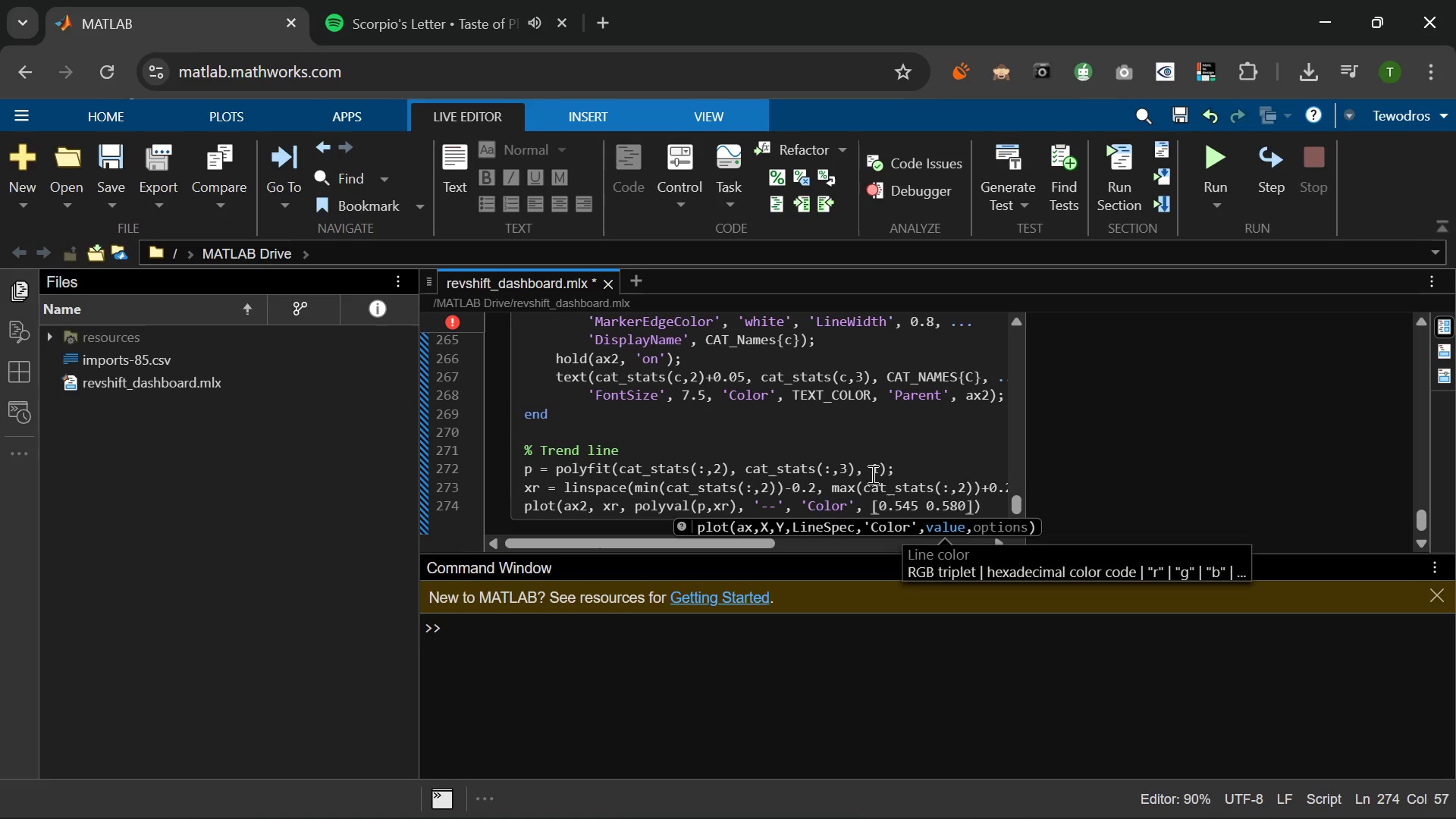 
key(Space)
 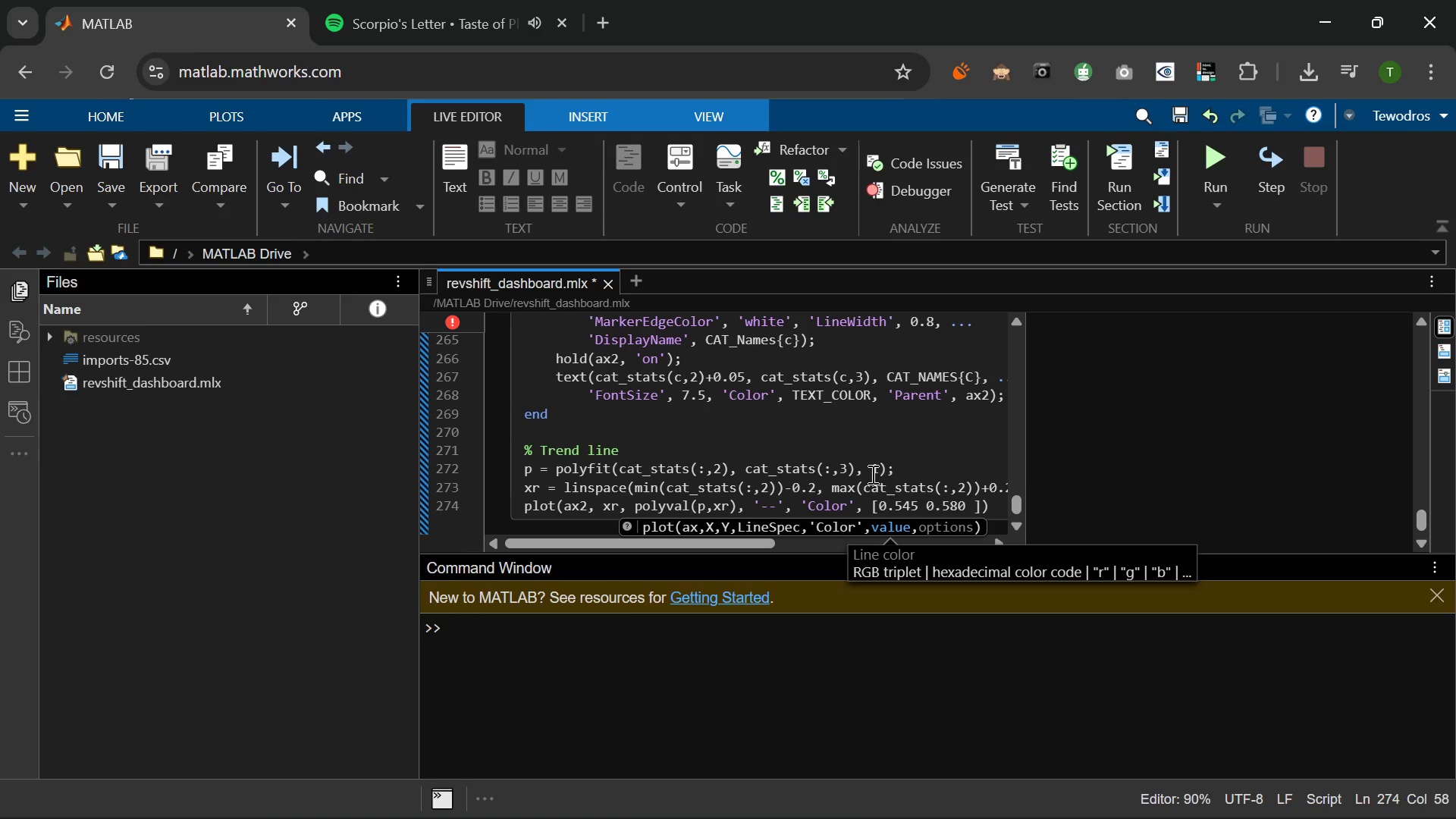 
key(Numpad0)
 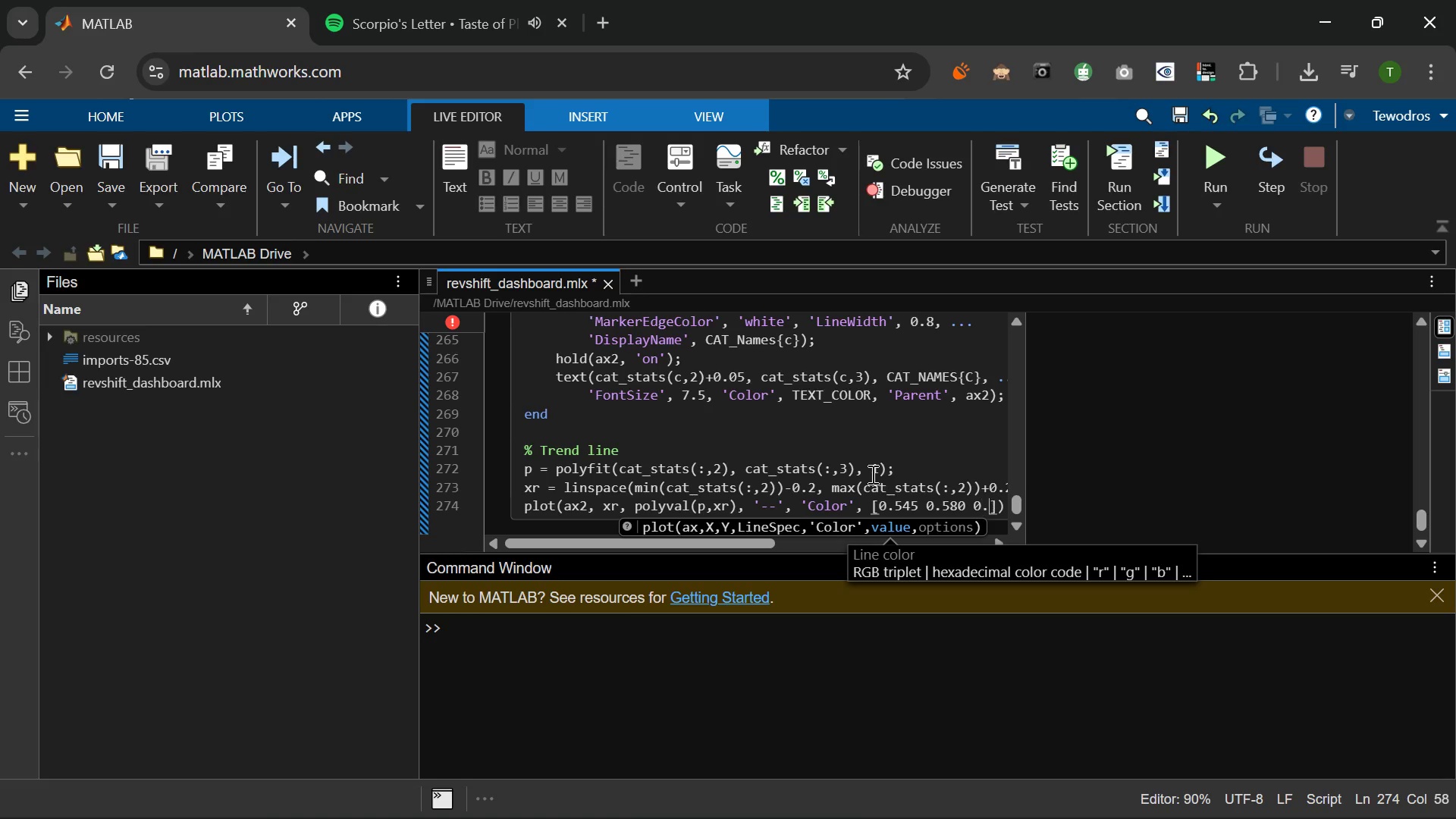 
key(NumpadDecimal)
 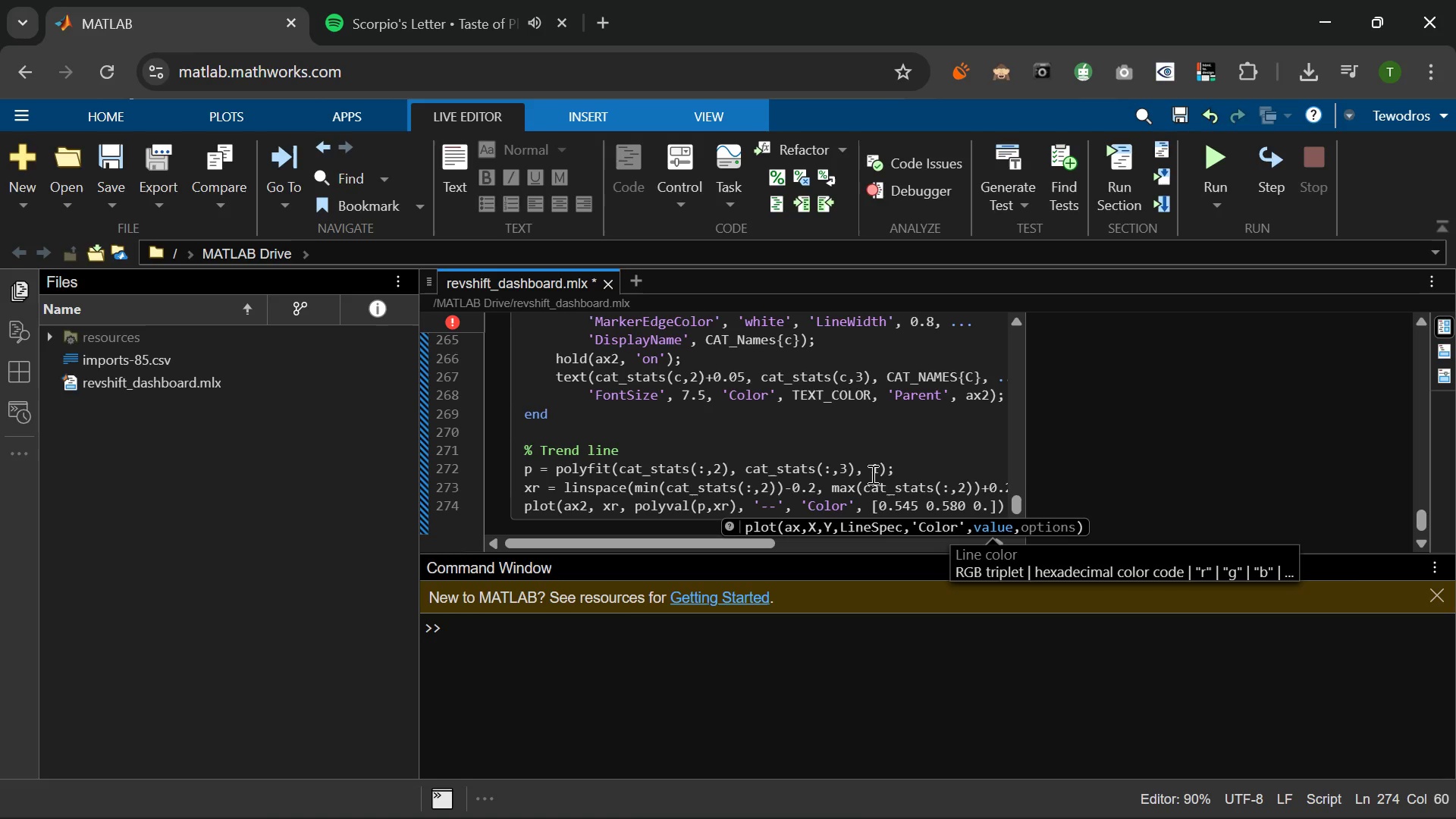 
key(Numpad6)
 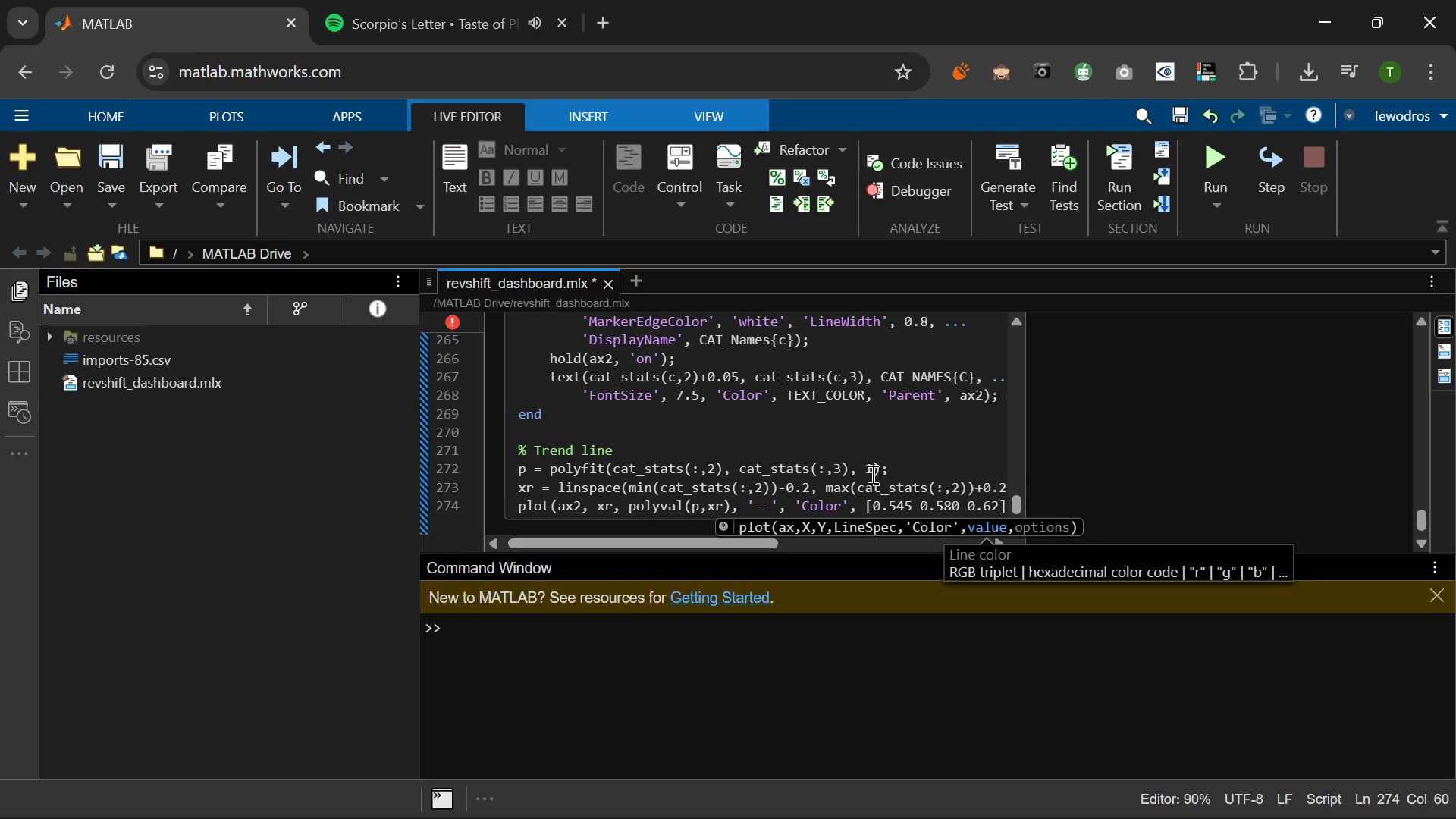 
key(Numpad2)
 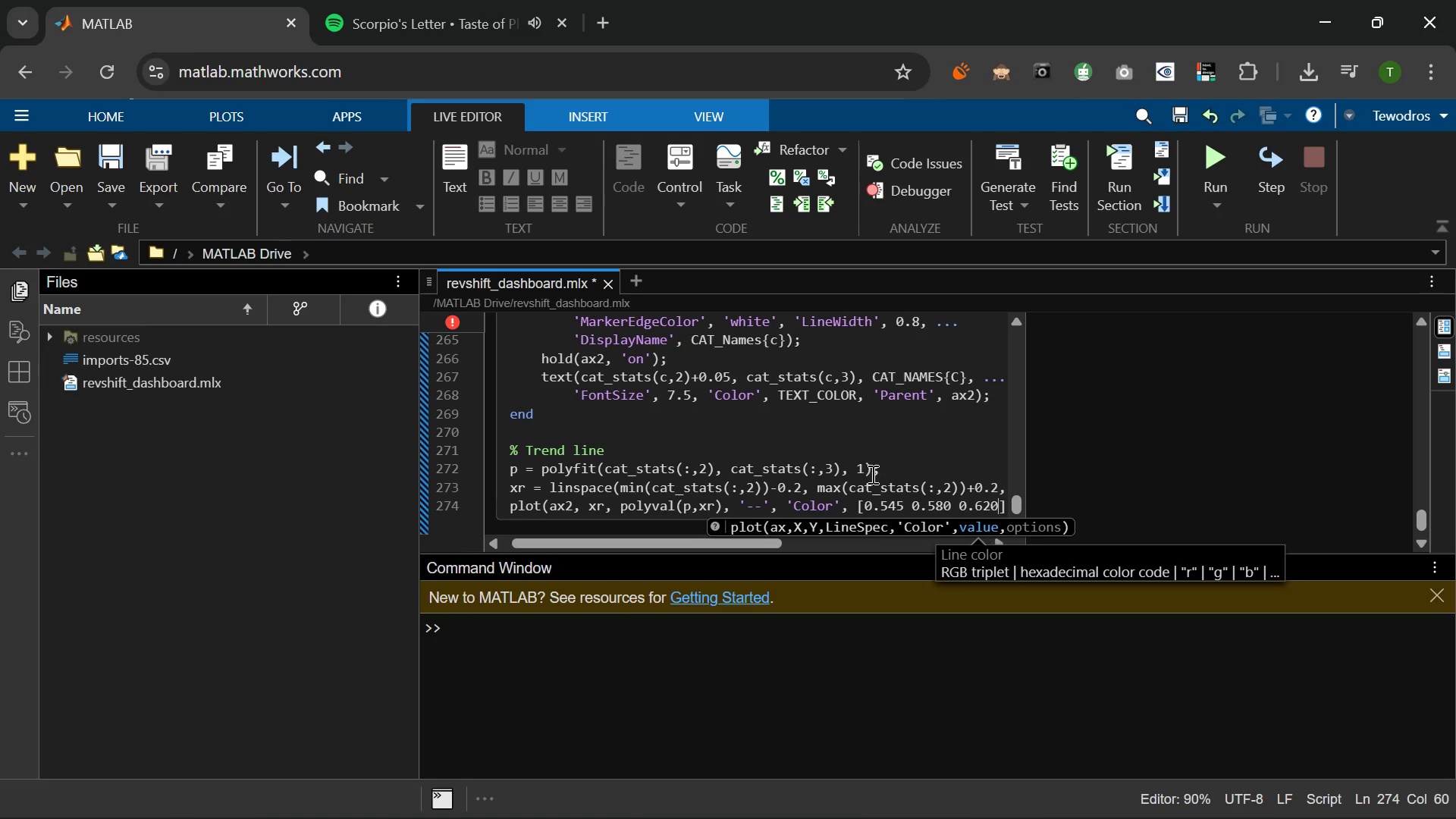 
key(Numpad0)
 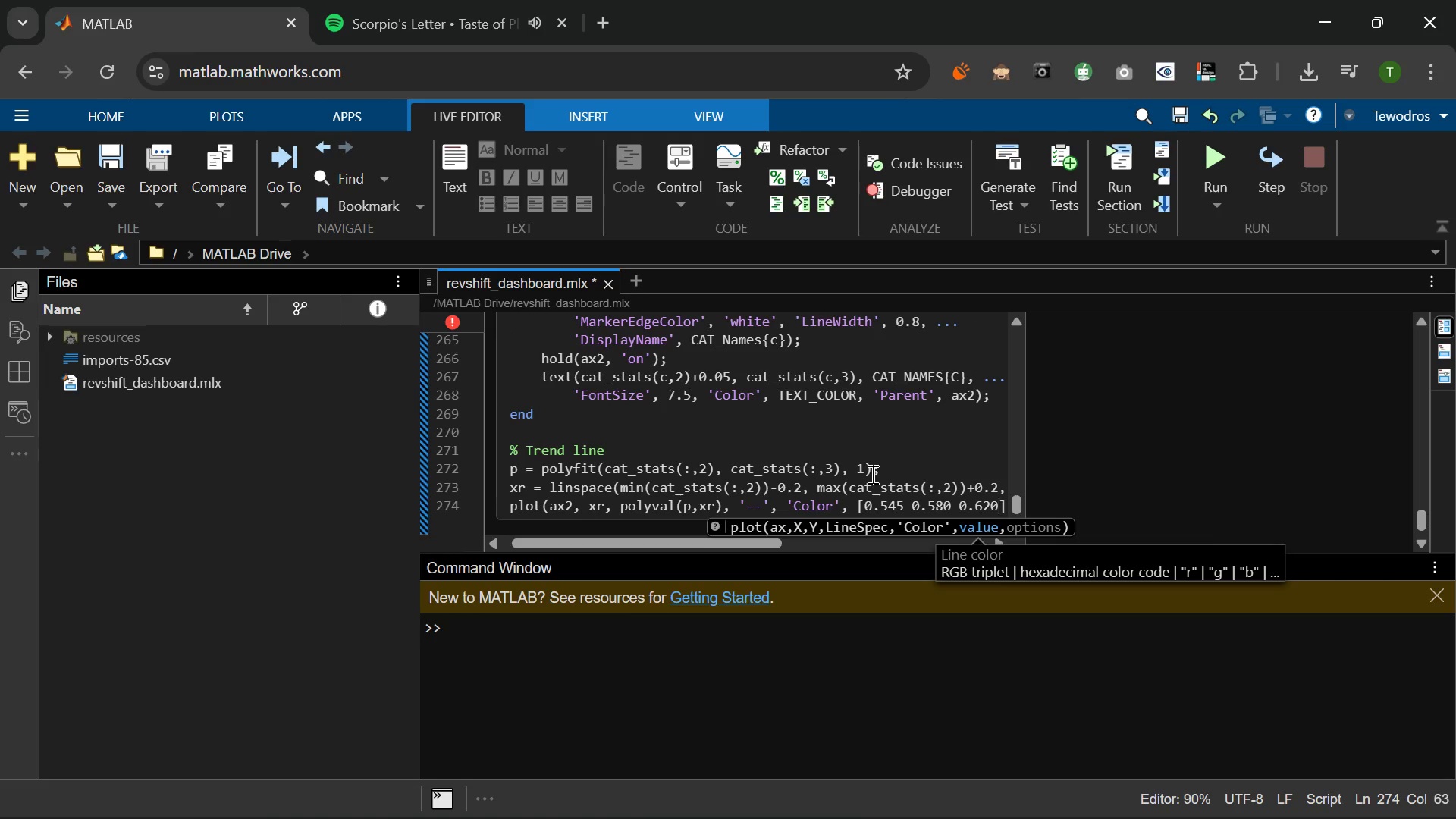 
key(ArrowRight)
 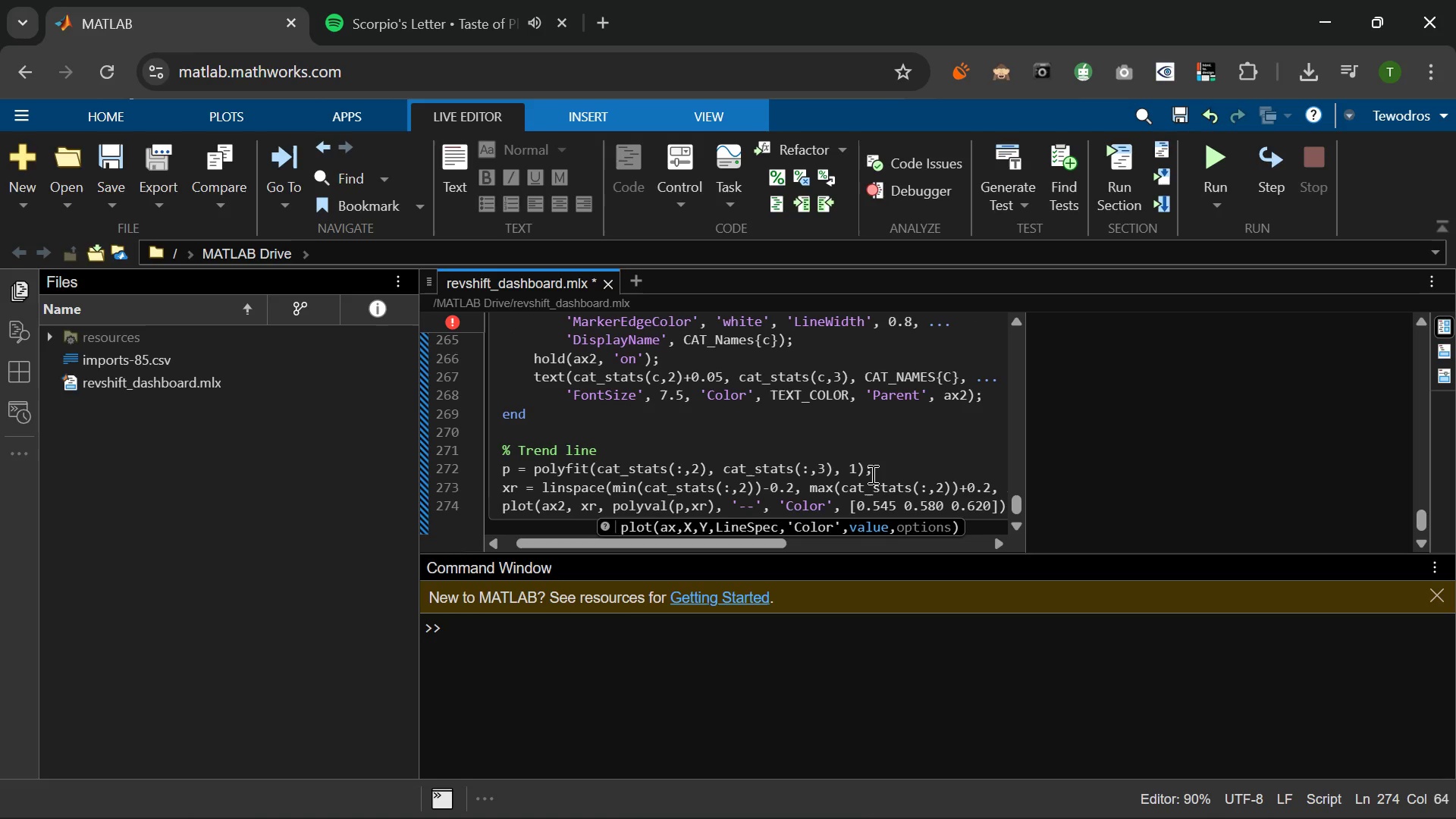 
key(Comma)
 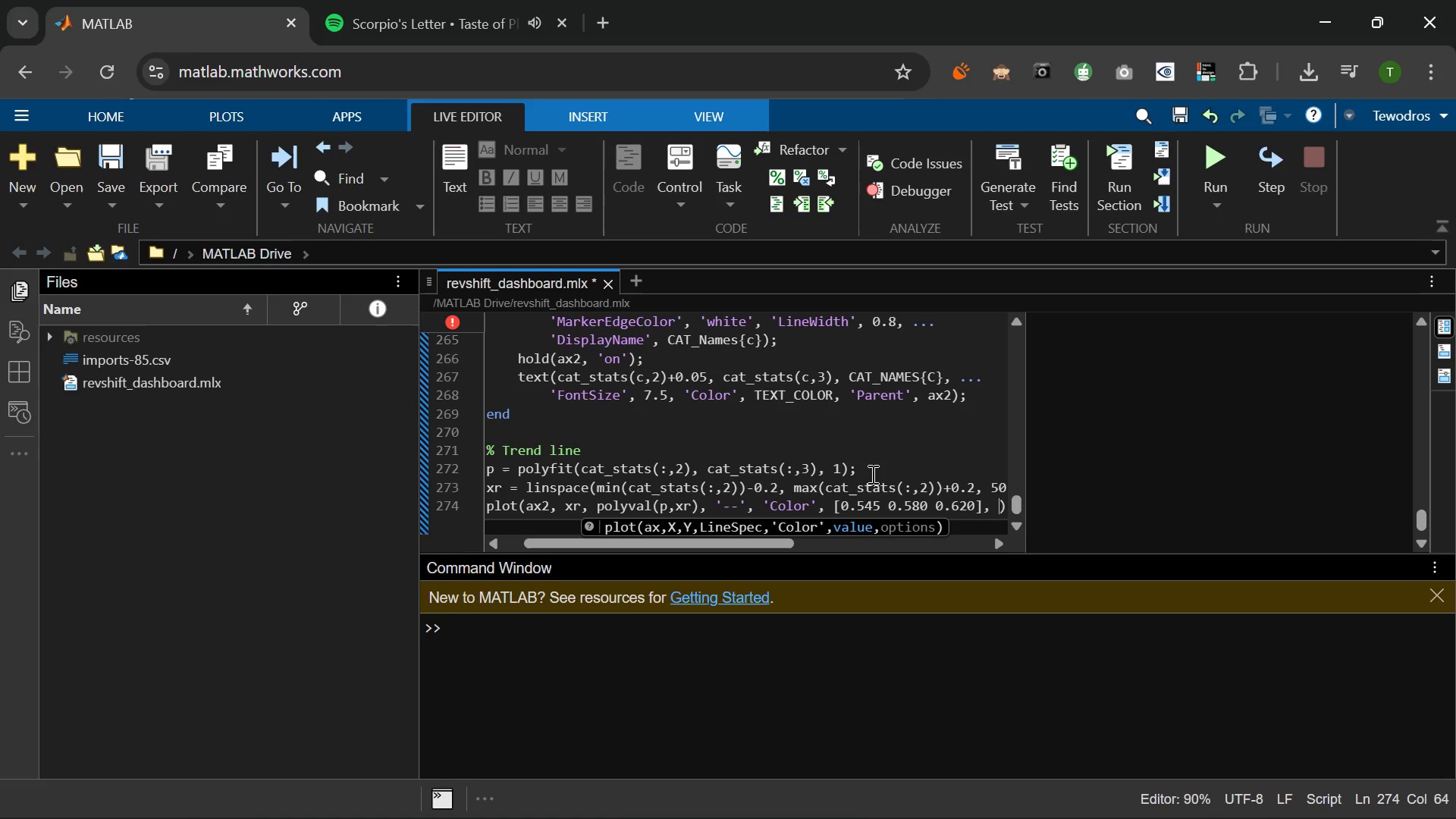 
key(Space)
 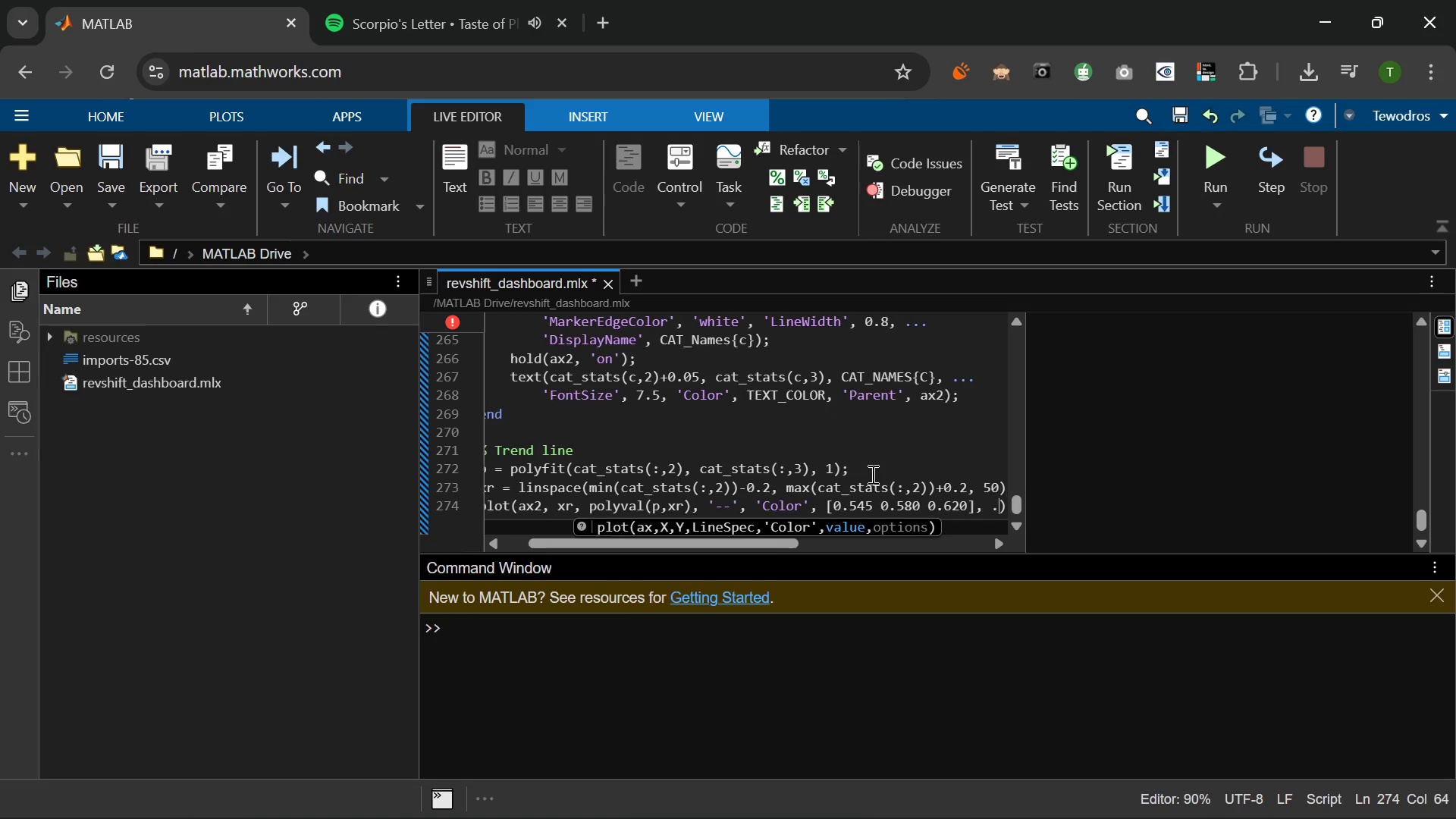 
key(Period)
 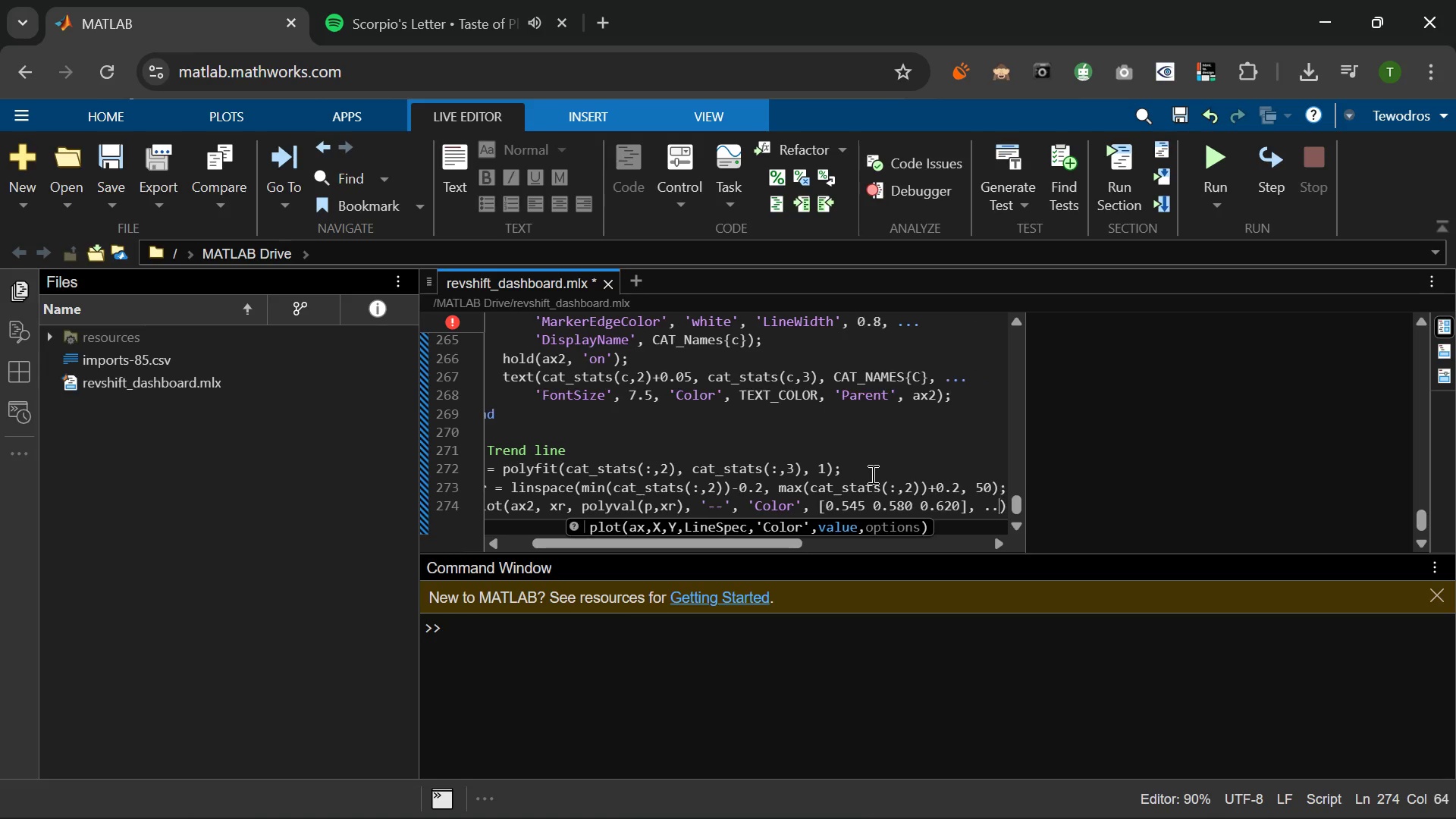 
key(Period)
 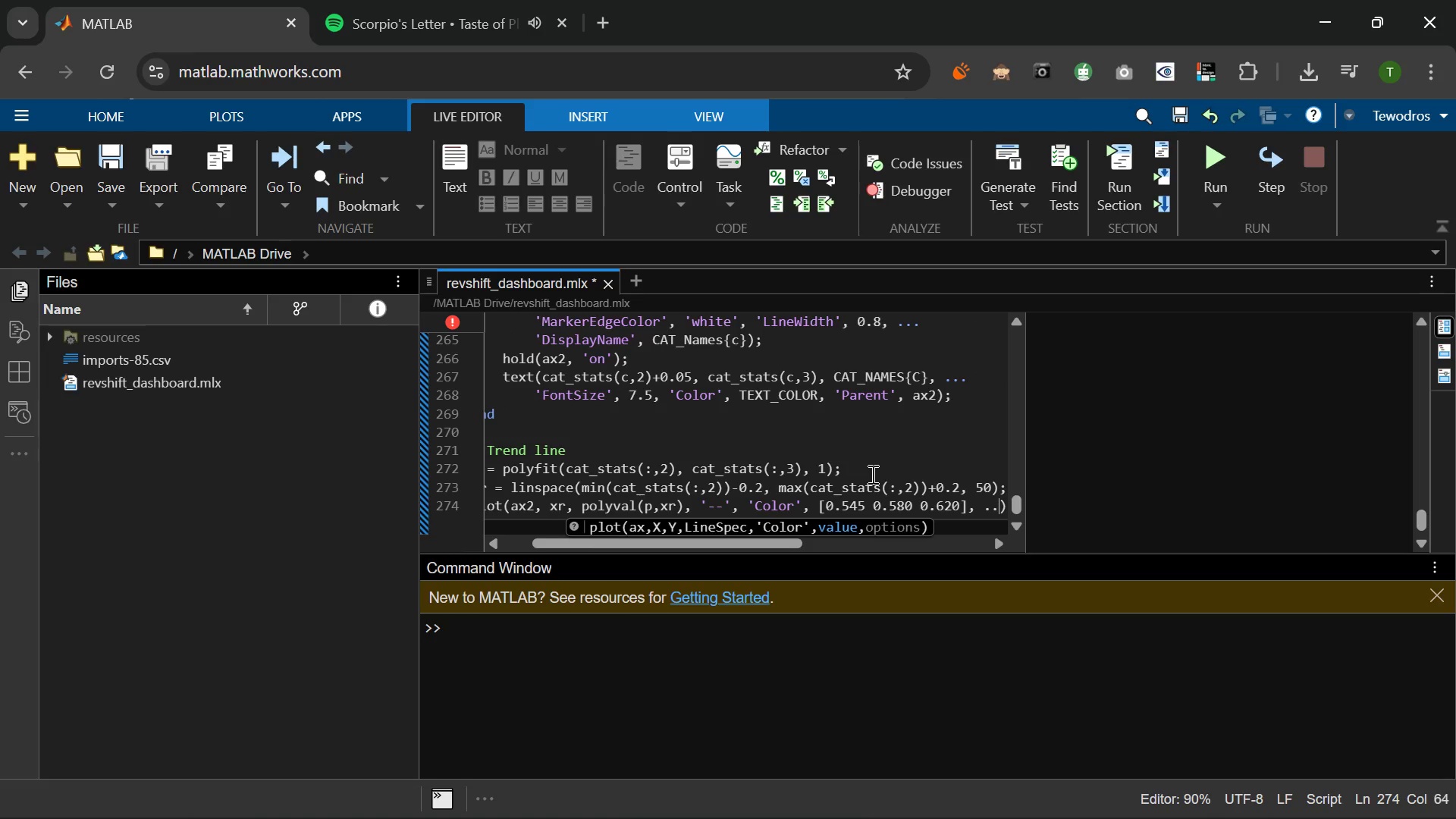 
key(Period)
 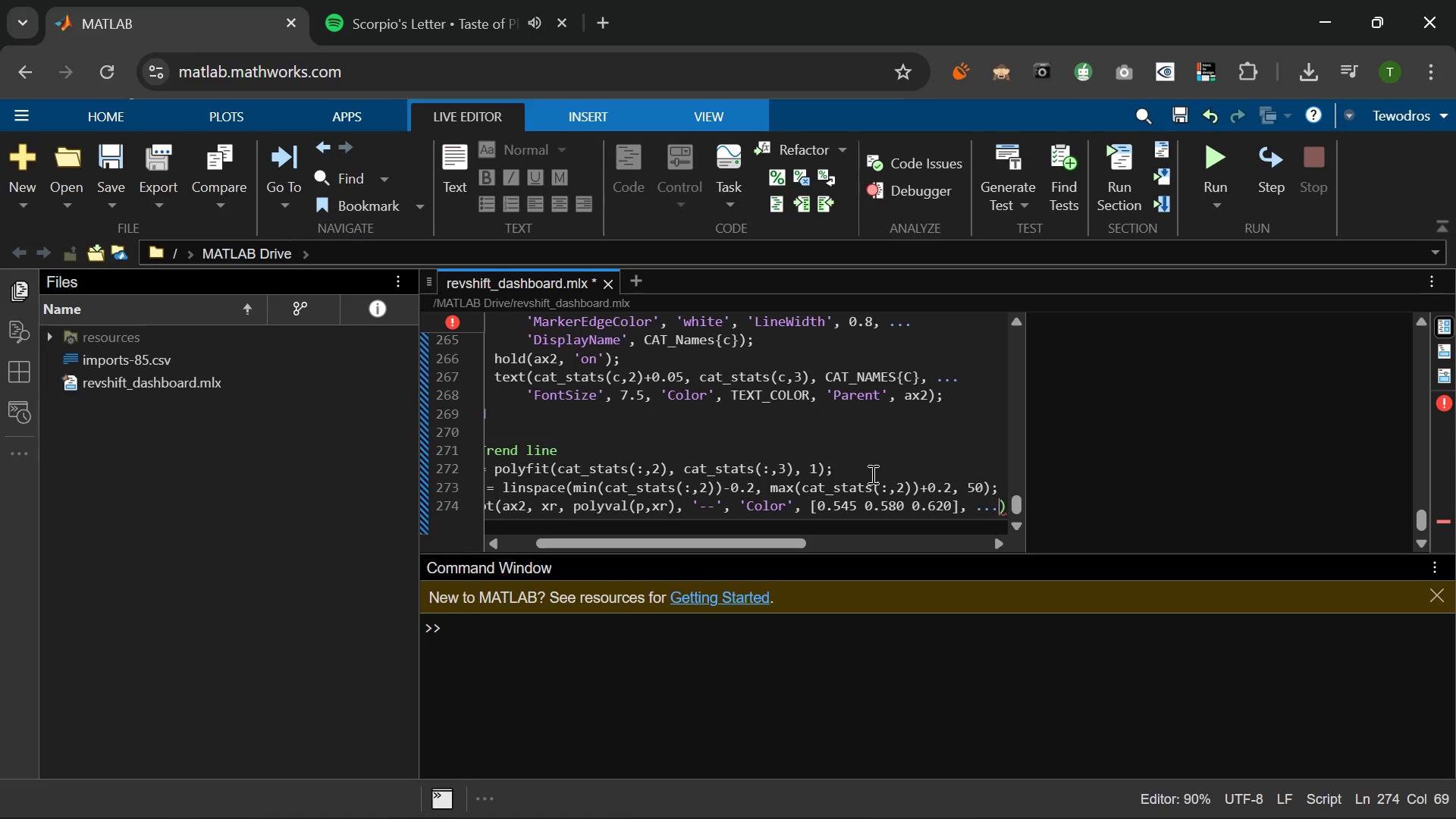 
key(Enter)
 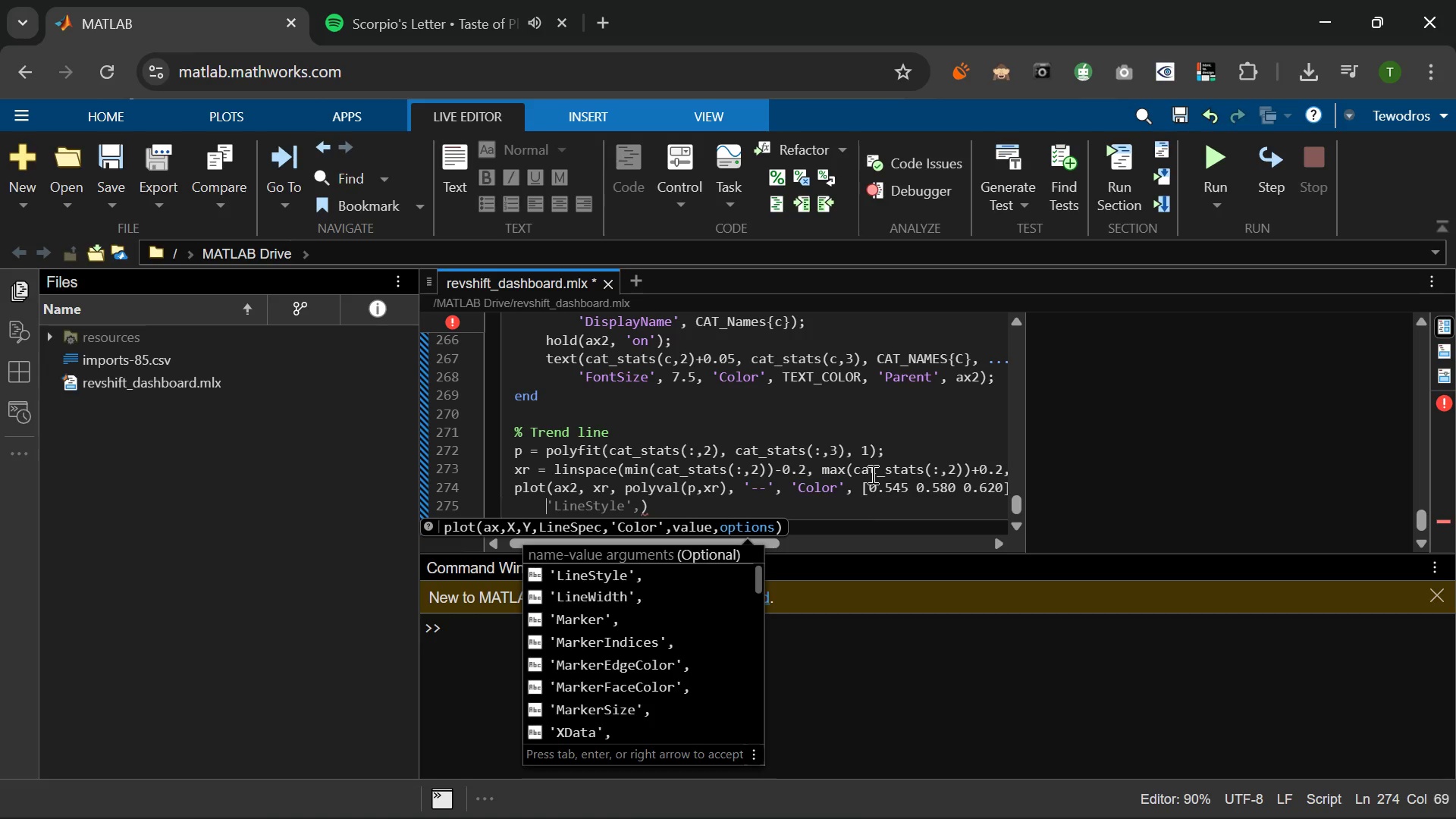 
type('LineWidth)
 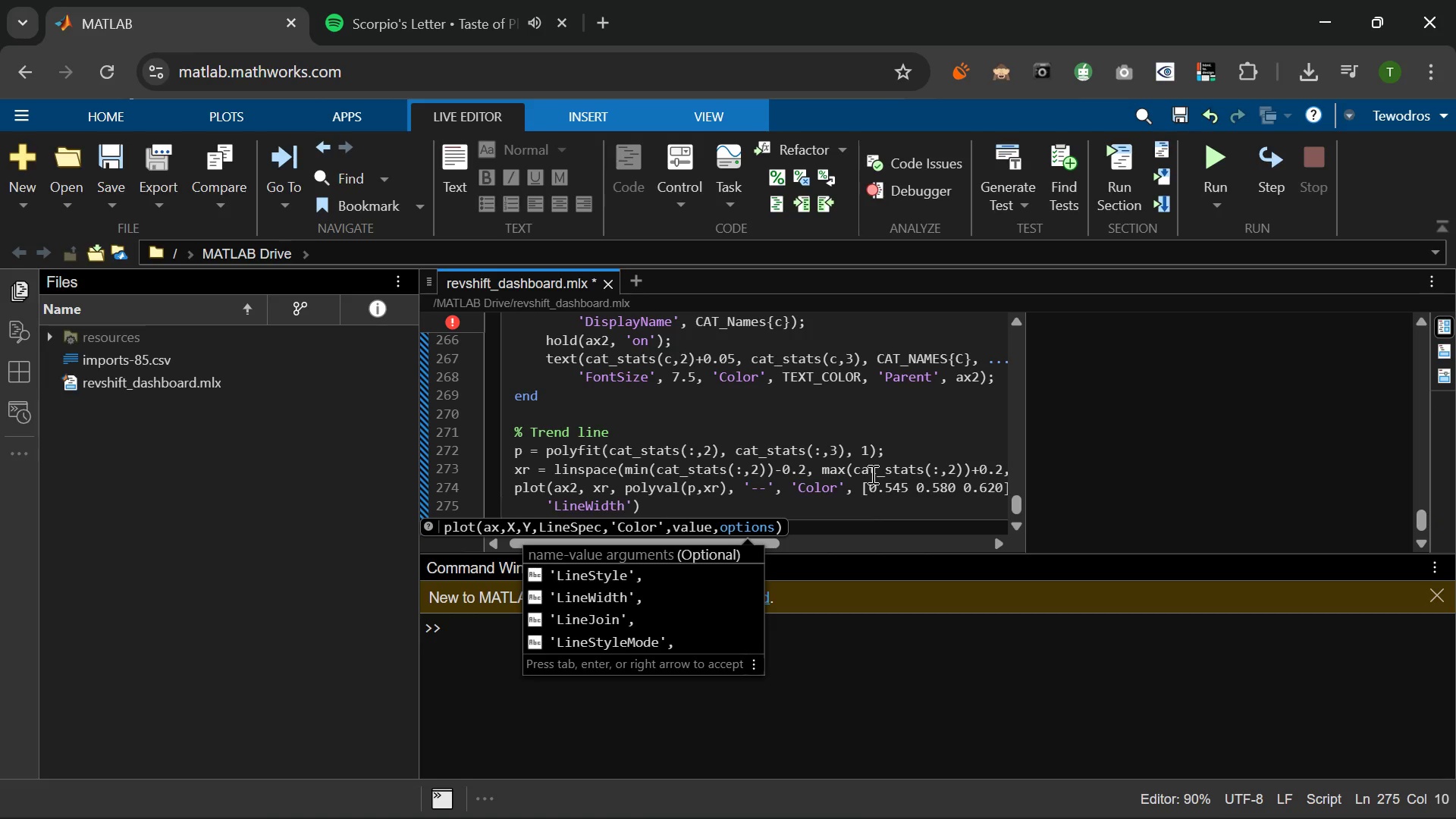 
key(ArrowRight)
 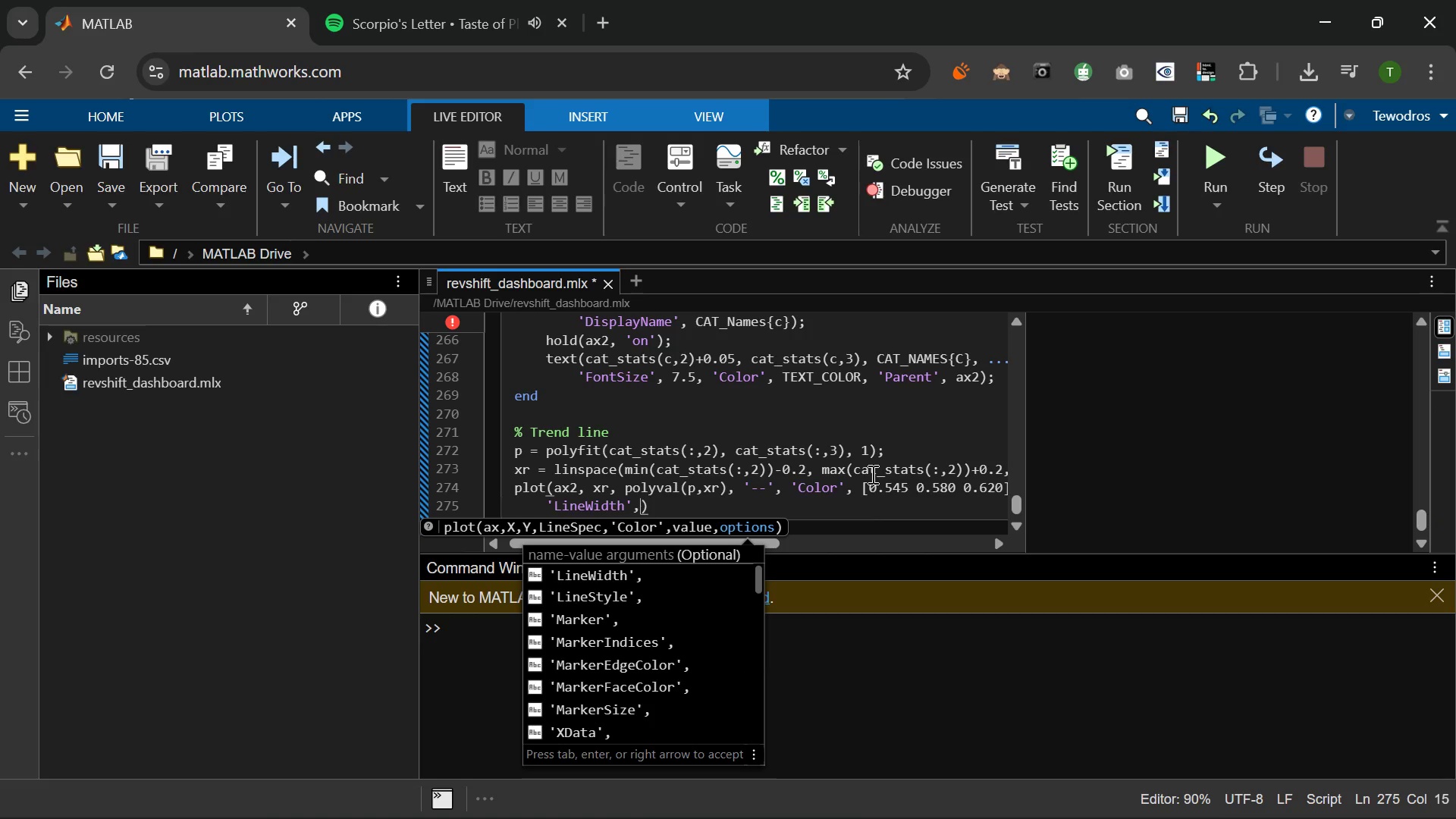 
type(,)
key(Backspace)
type( 1.3)
key(Backspace)
type(2, 'DisplayName)
 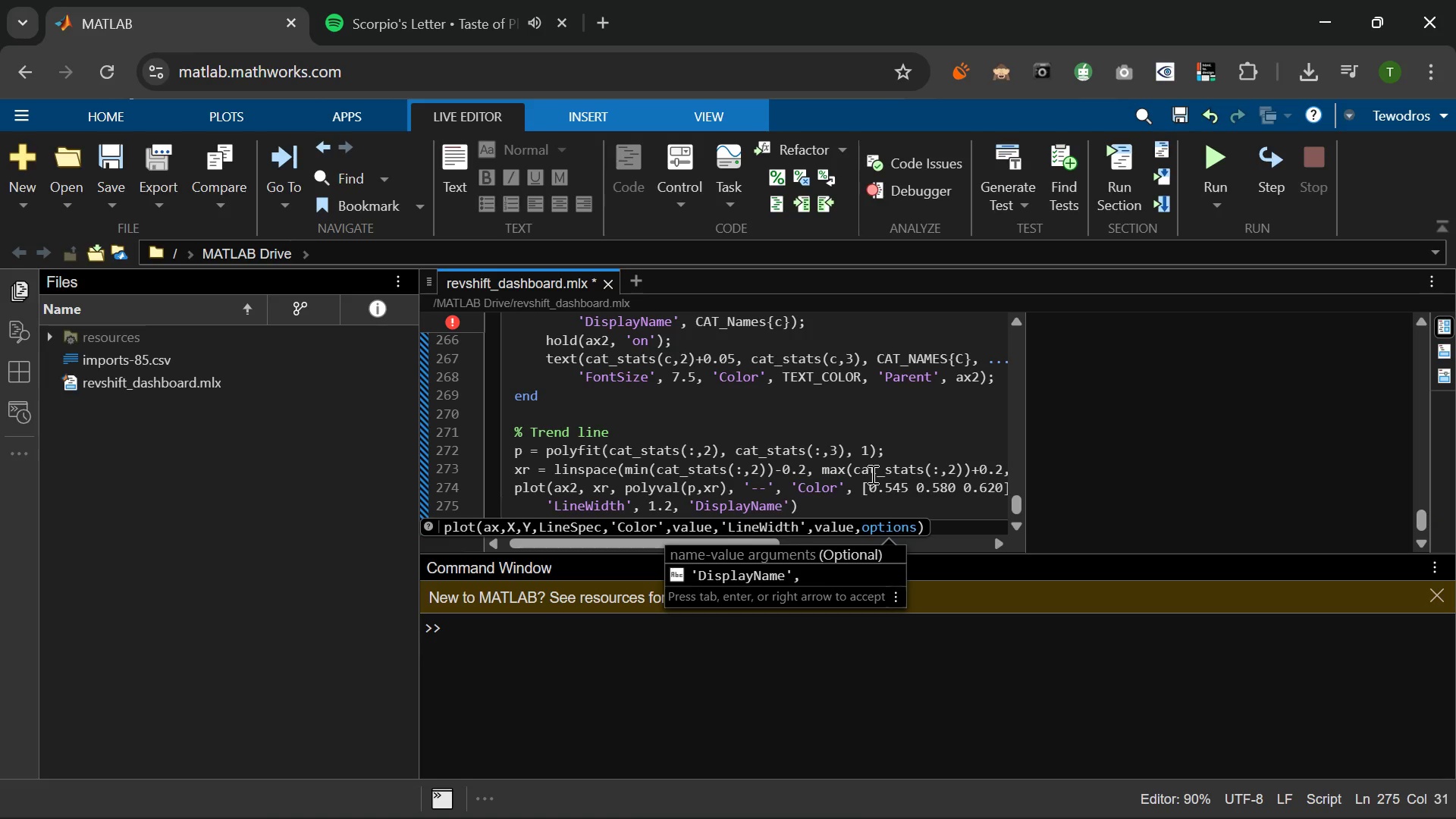 
key(ArrowRight)
 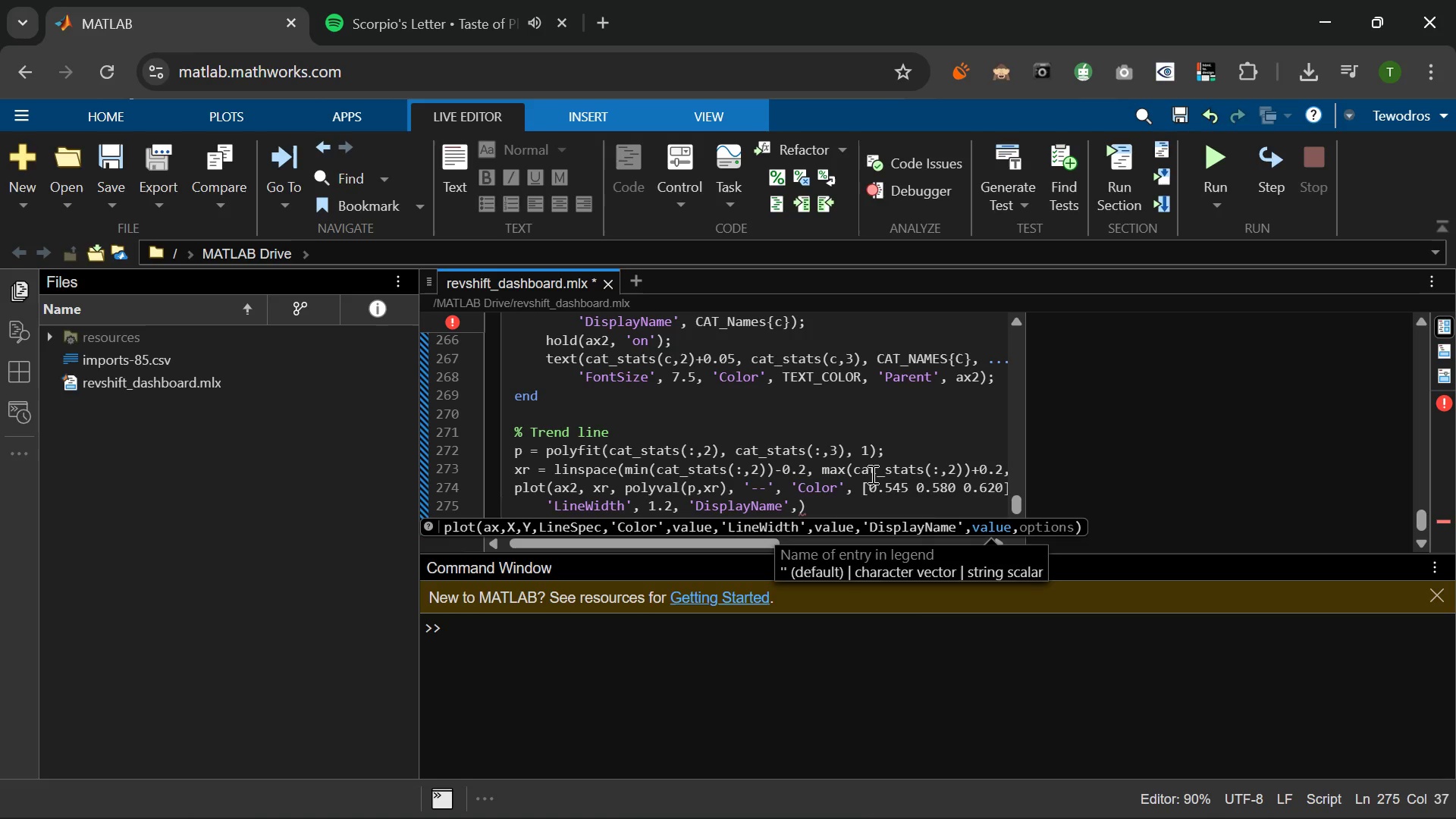 
type( 'Trend)
 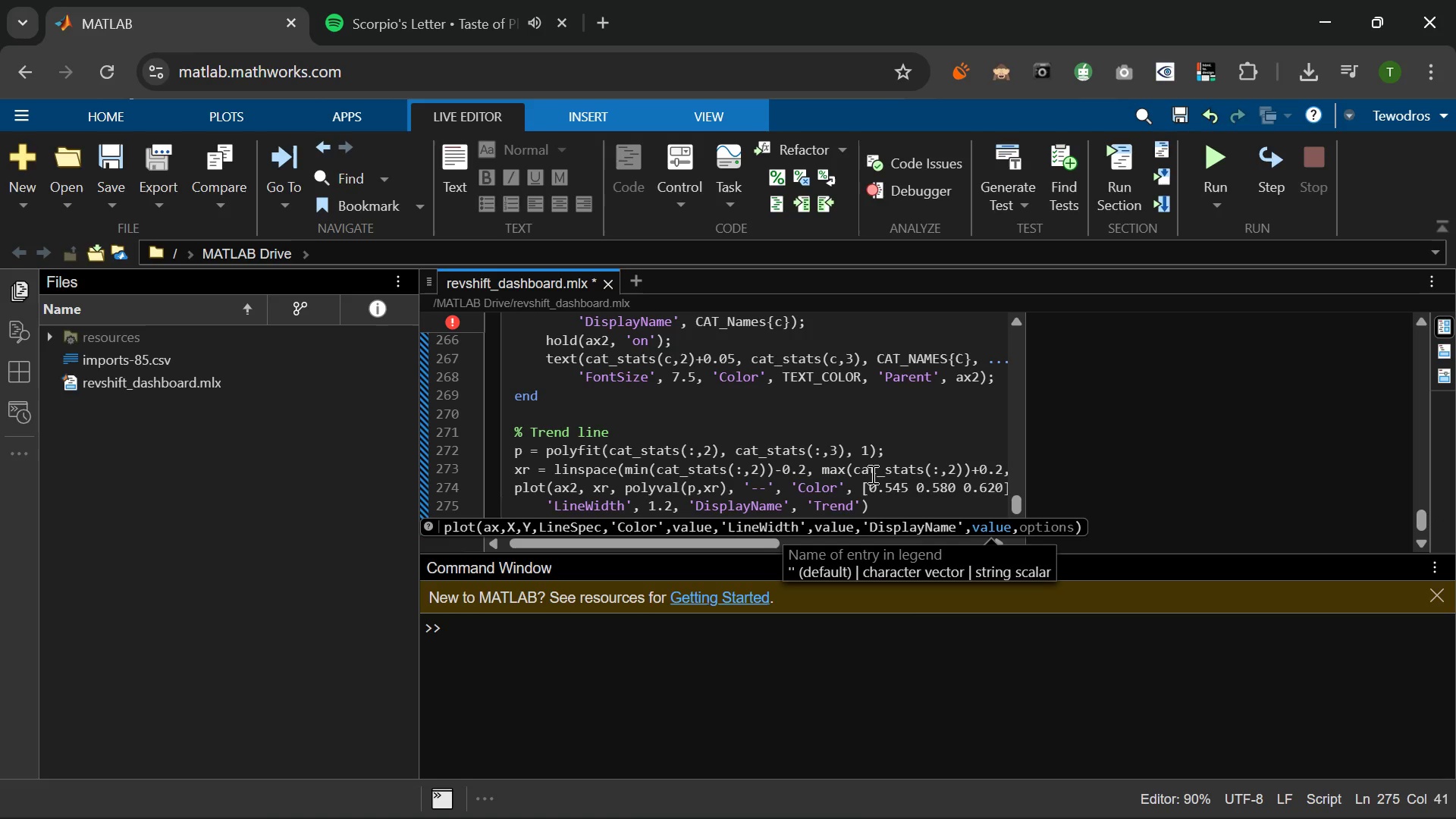 
key(ArrowRight)
 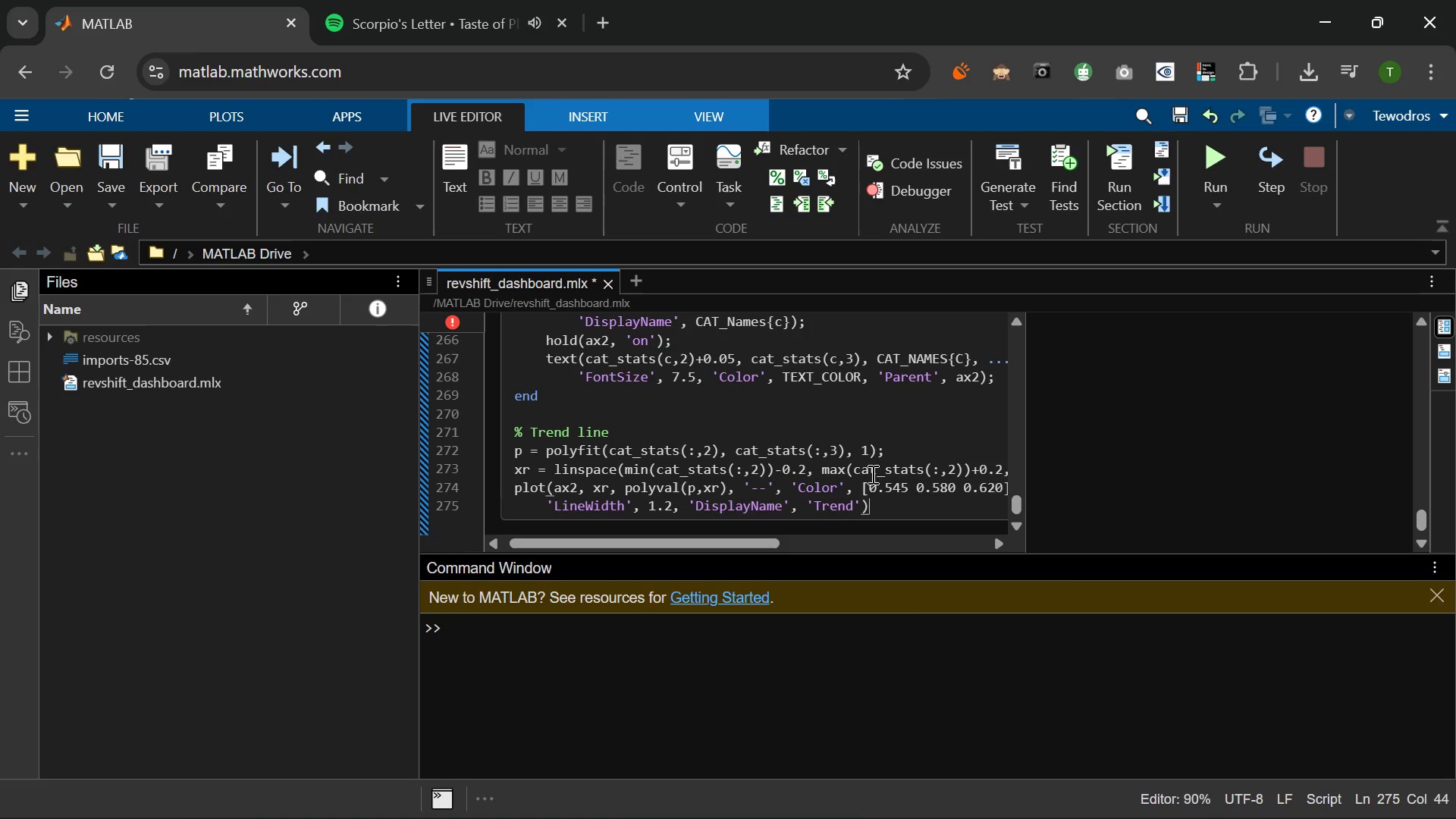 
key(ArrowRight)
 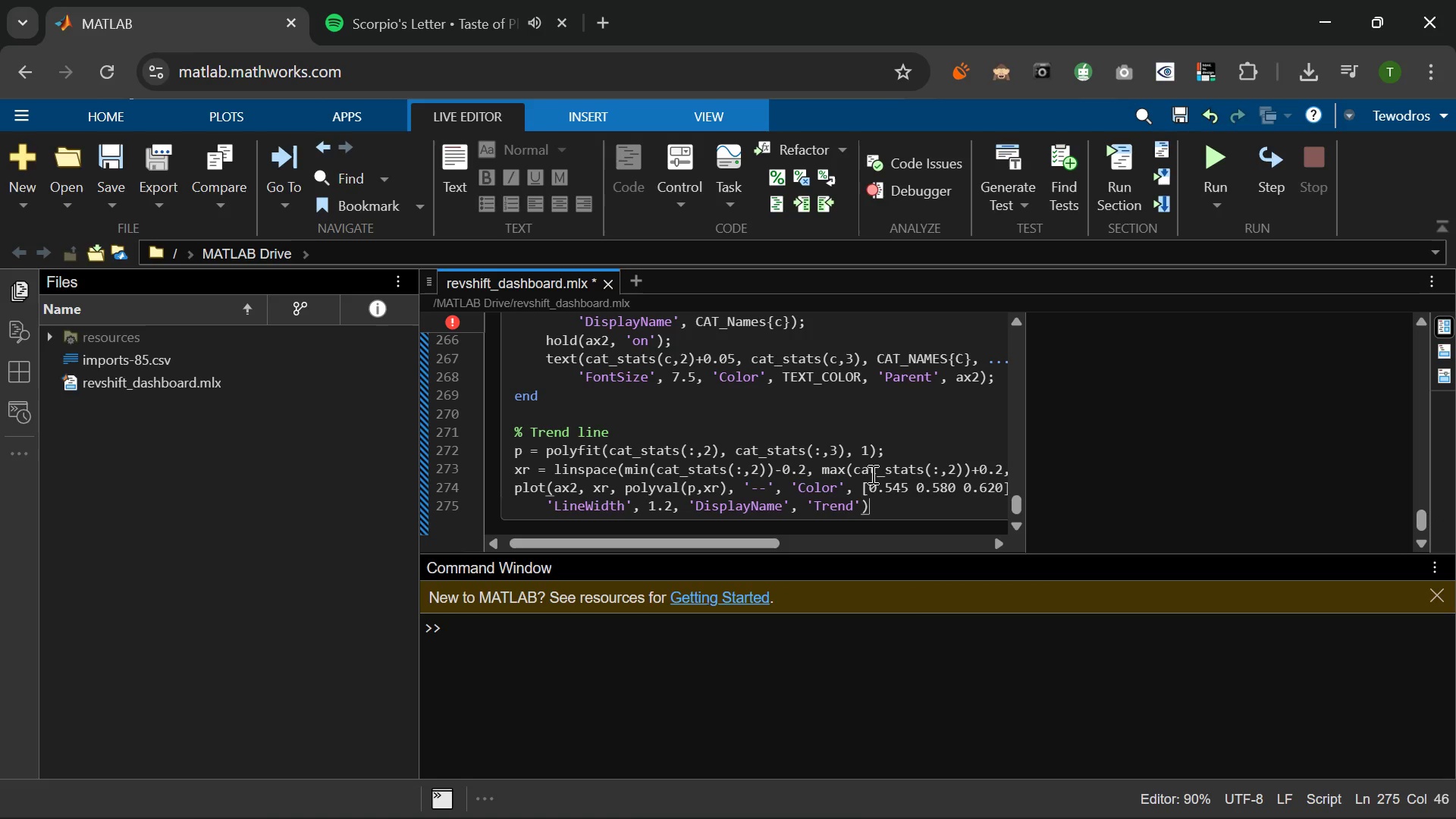 
key(Semicolon)
 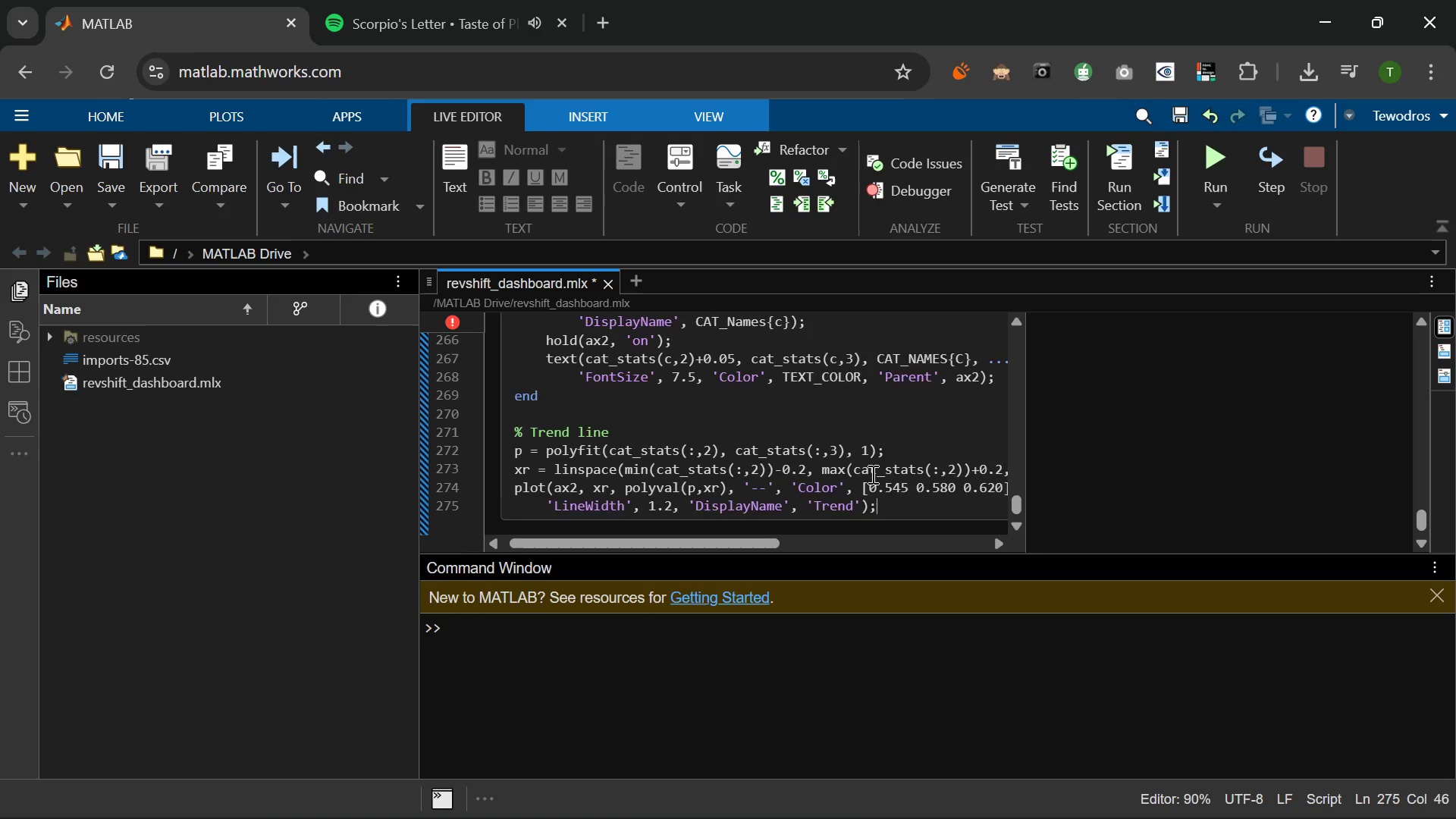 
key(Enter)
 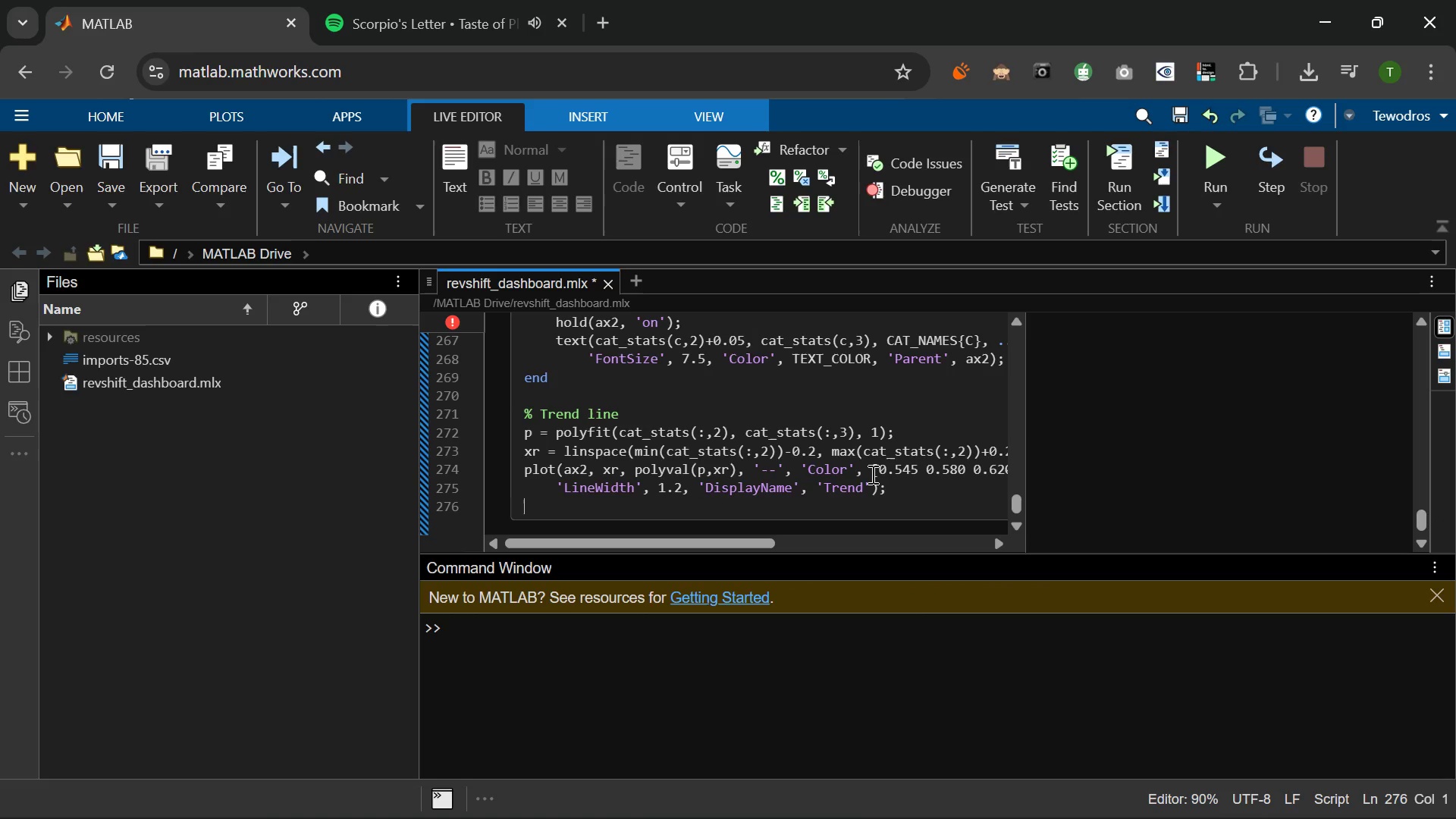 
type(hold(ax3)
key(Backspace)
type(2, 'off)
 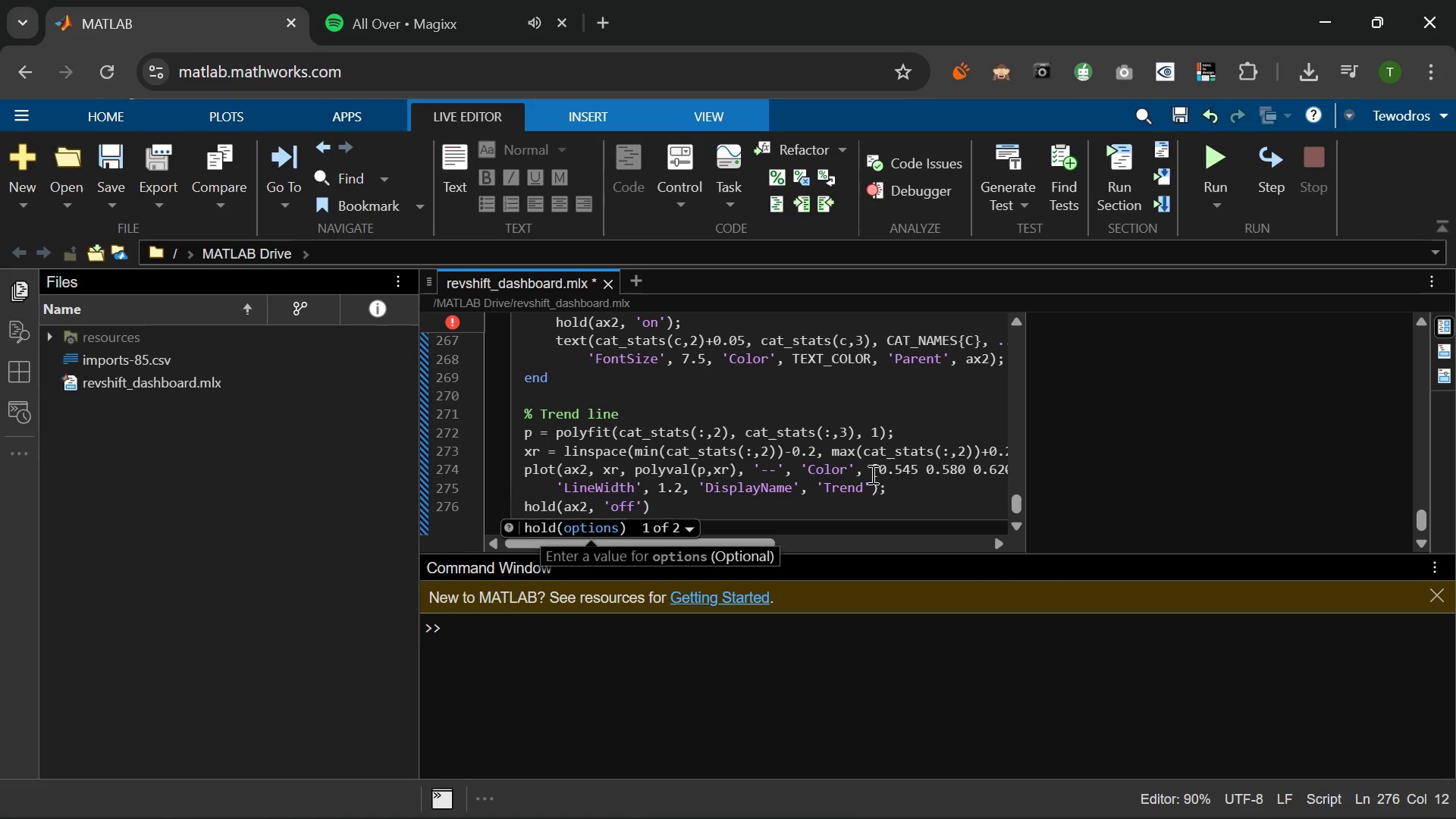 
key(ArrowRight)
 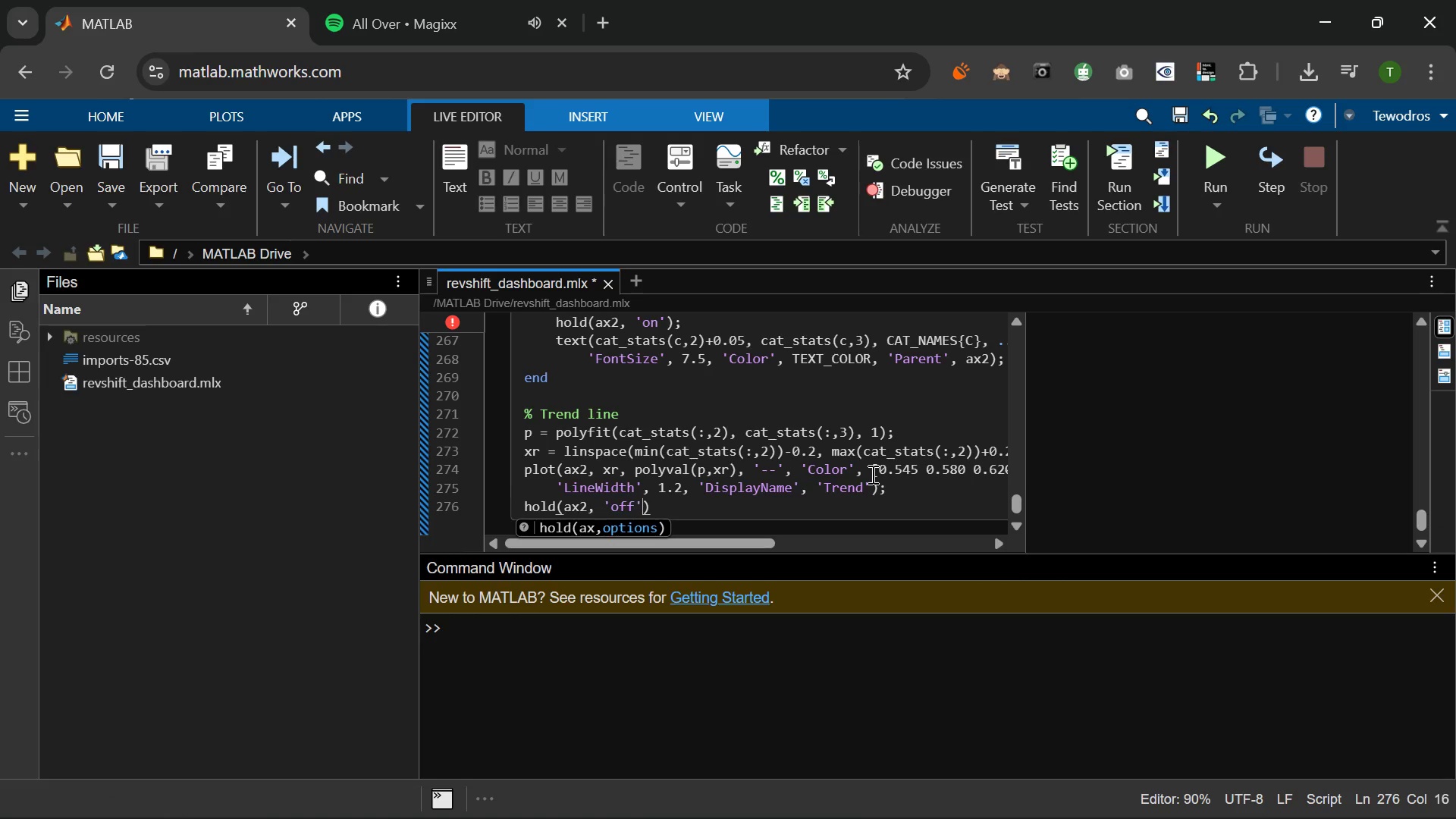 
key(ArrowRight)
 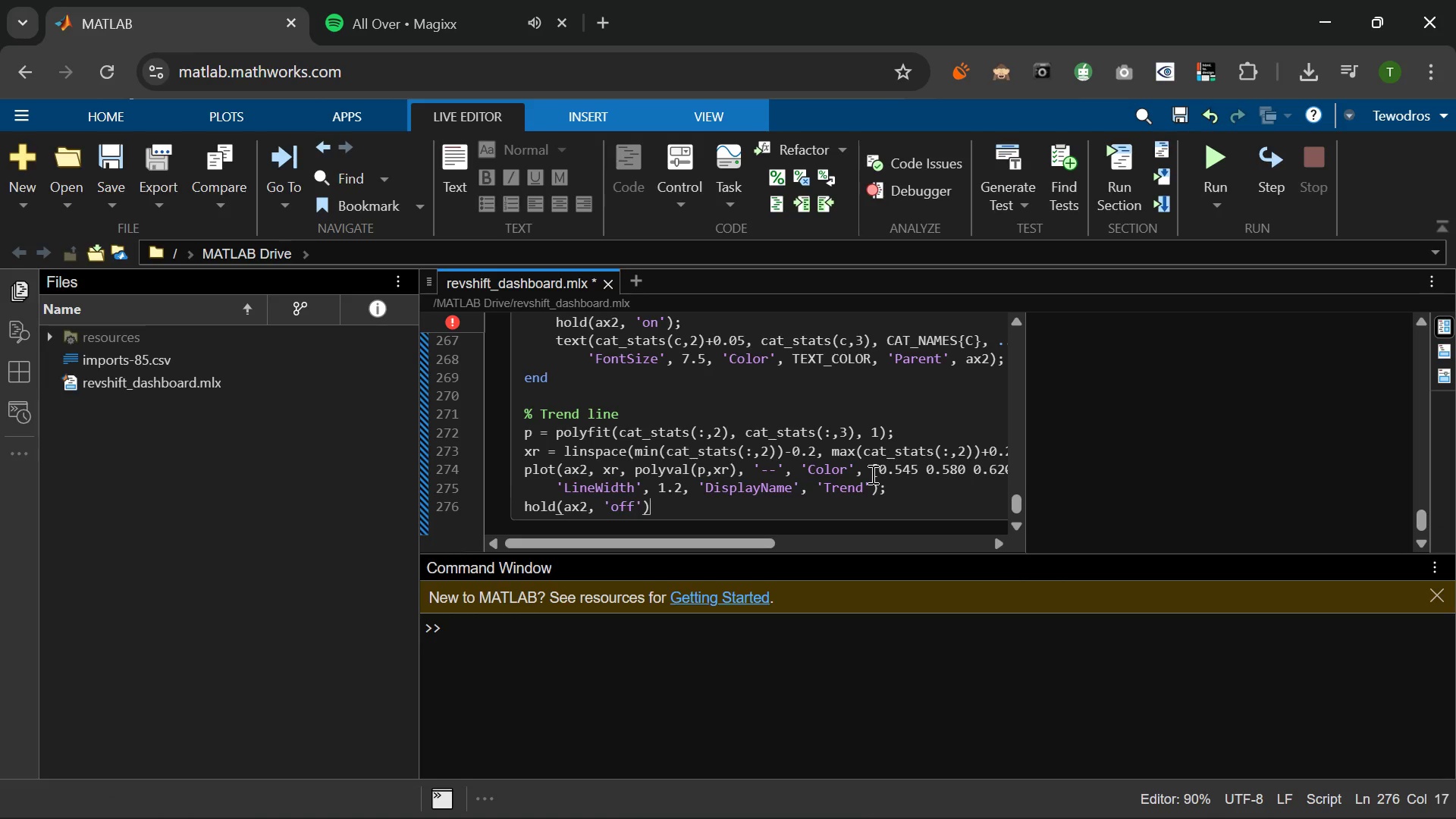 
key(Semicolon)
 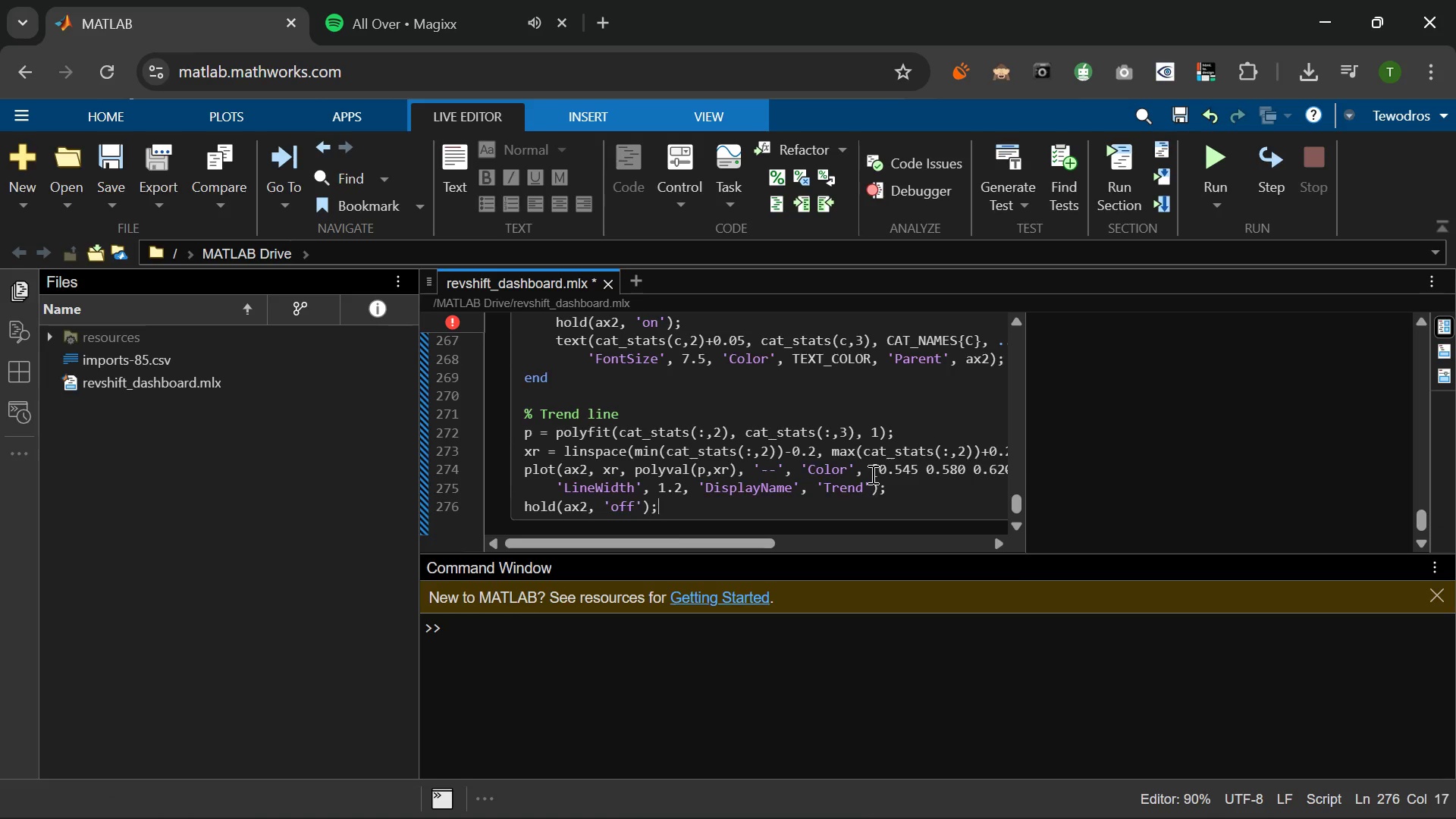 
key(Enter)
 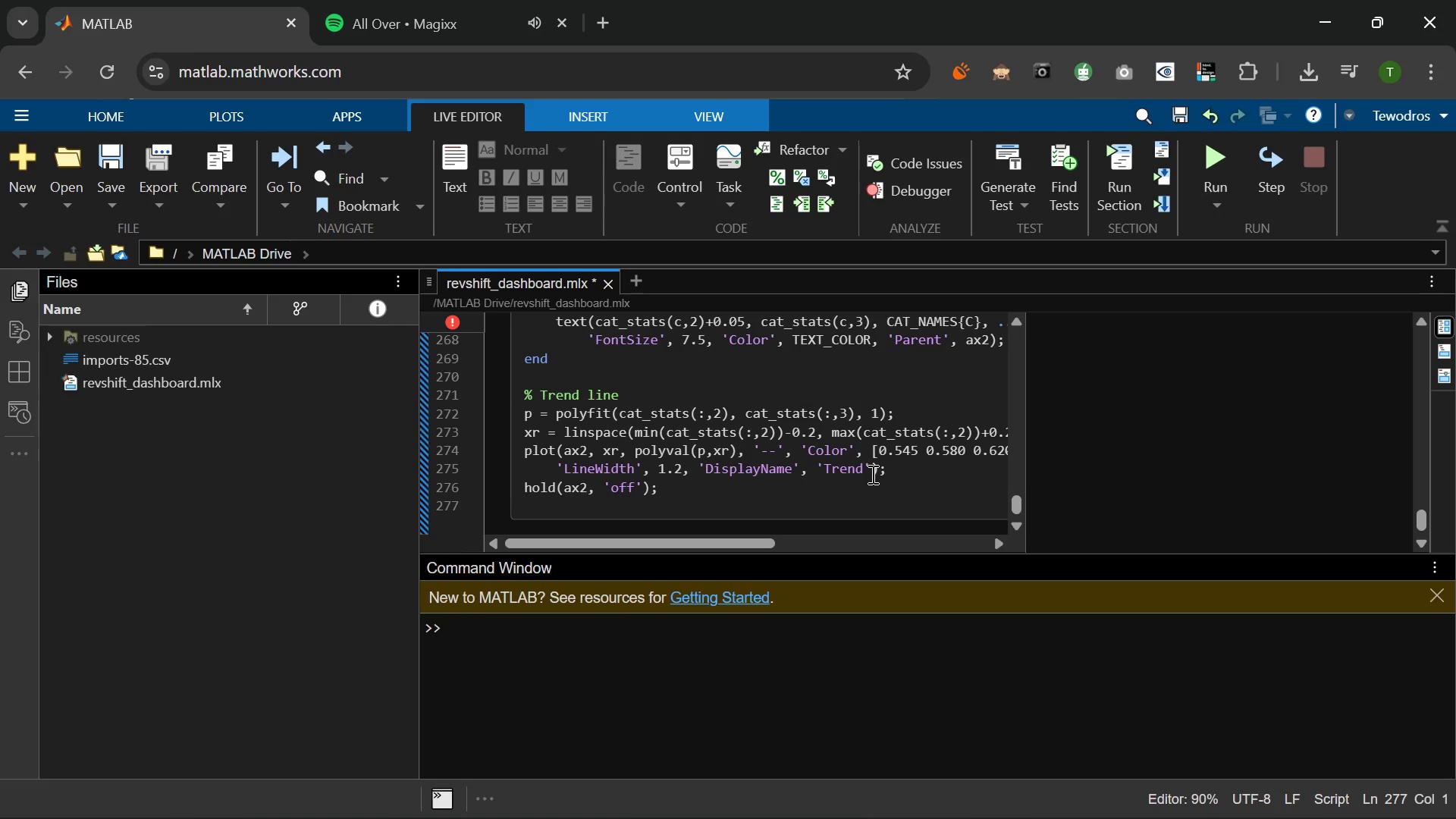 
wait(18.11)
 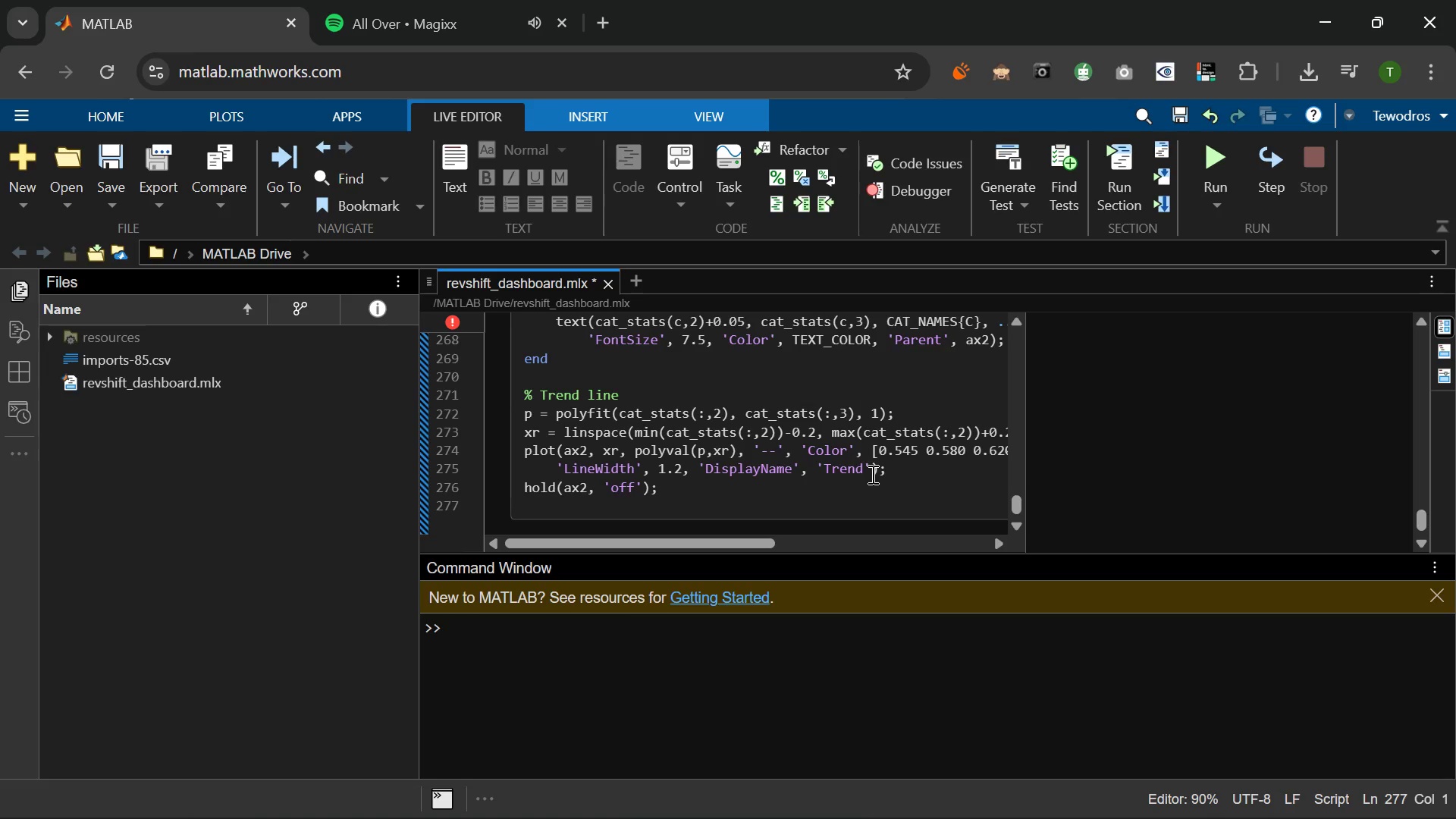 
key(Enter)
 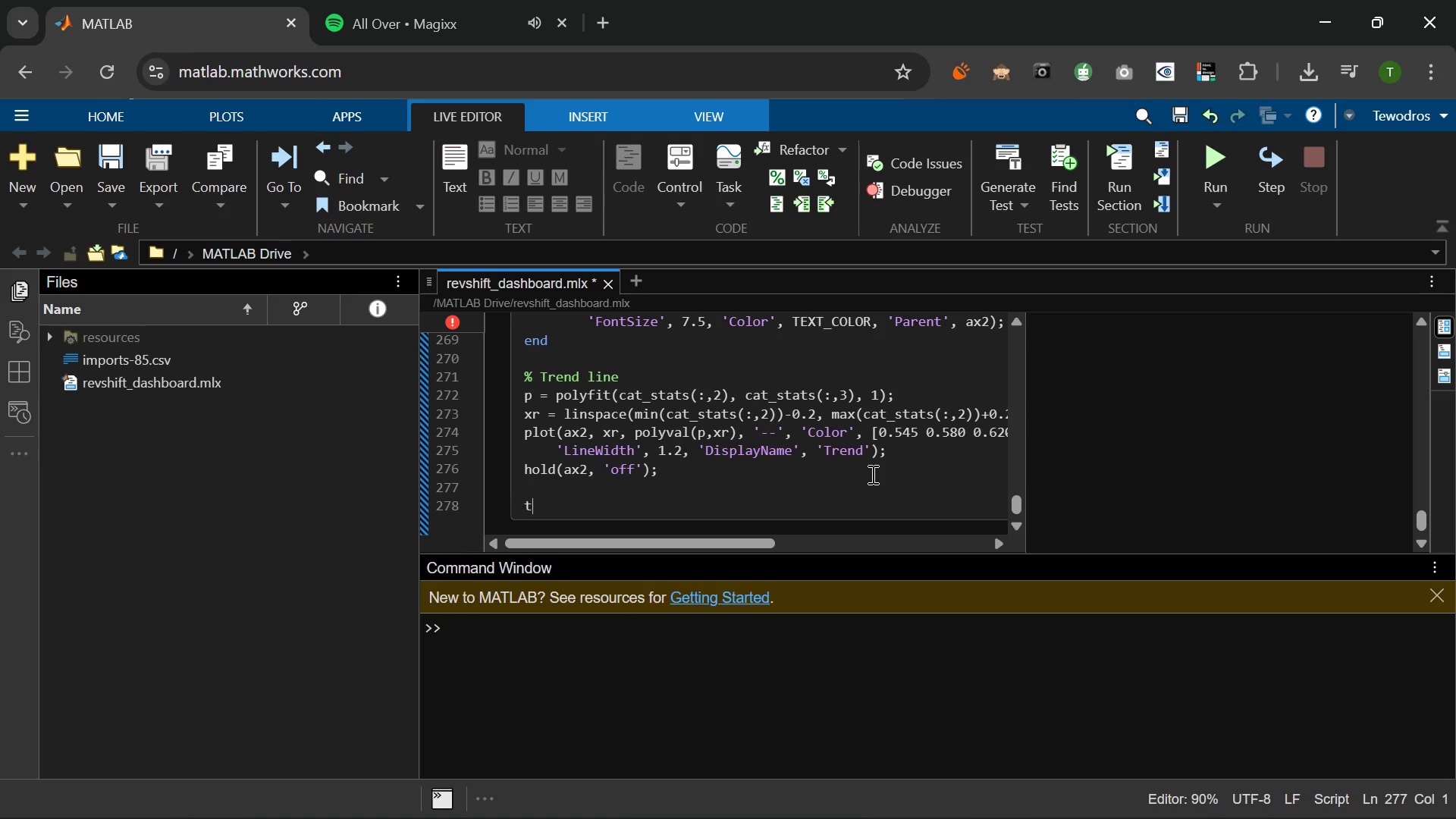 
type(title(az)
key(Backspace)
type(xa)
key(Backspace)
type(2)
 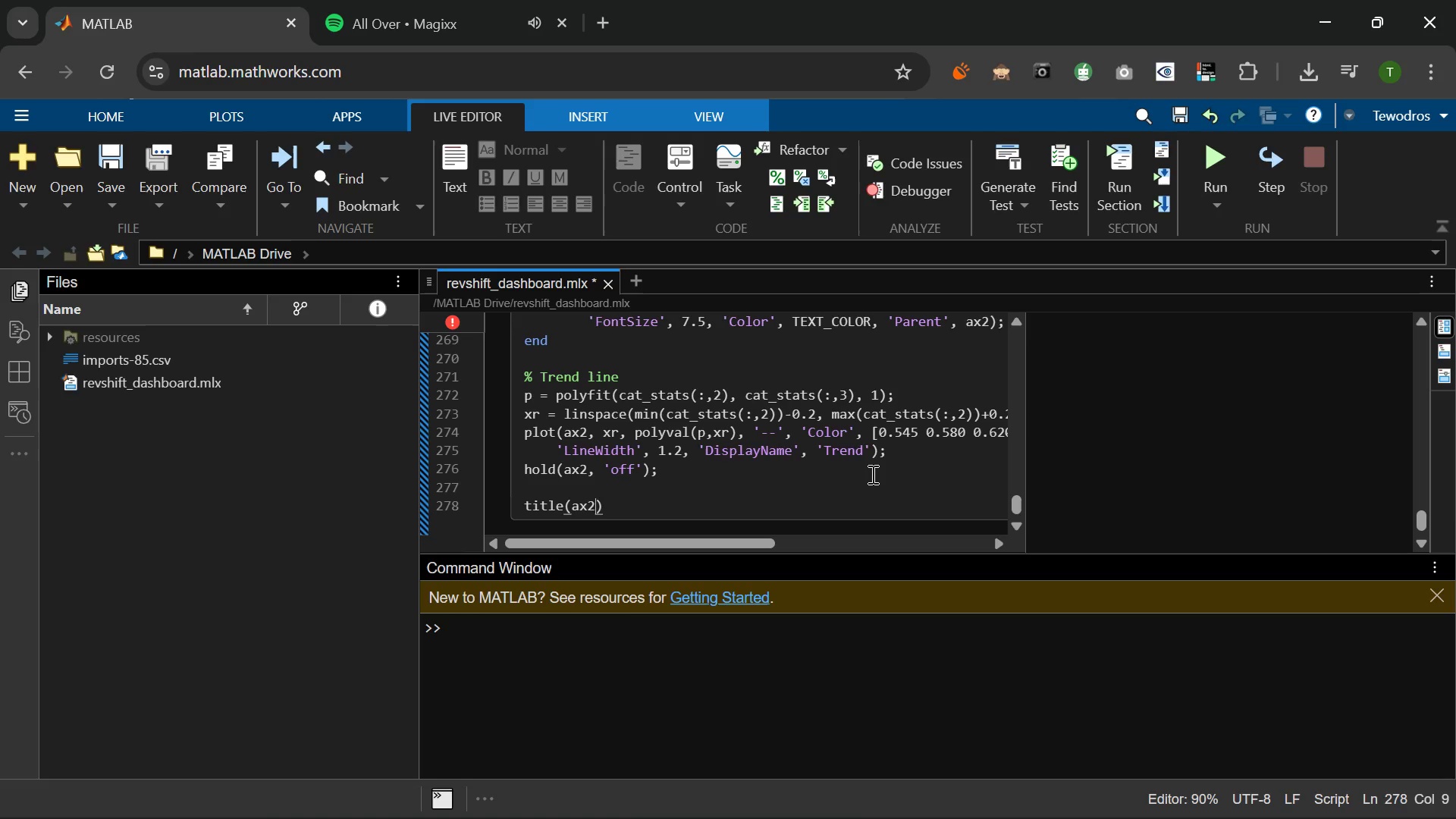 
wait(32.09)
 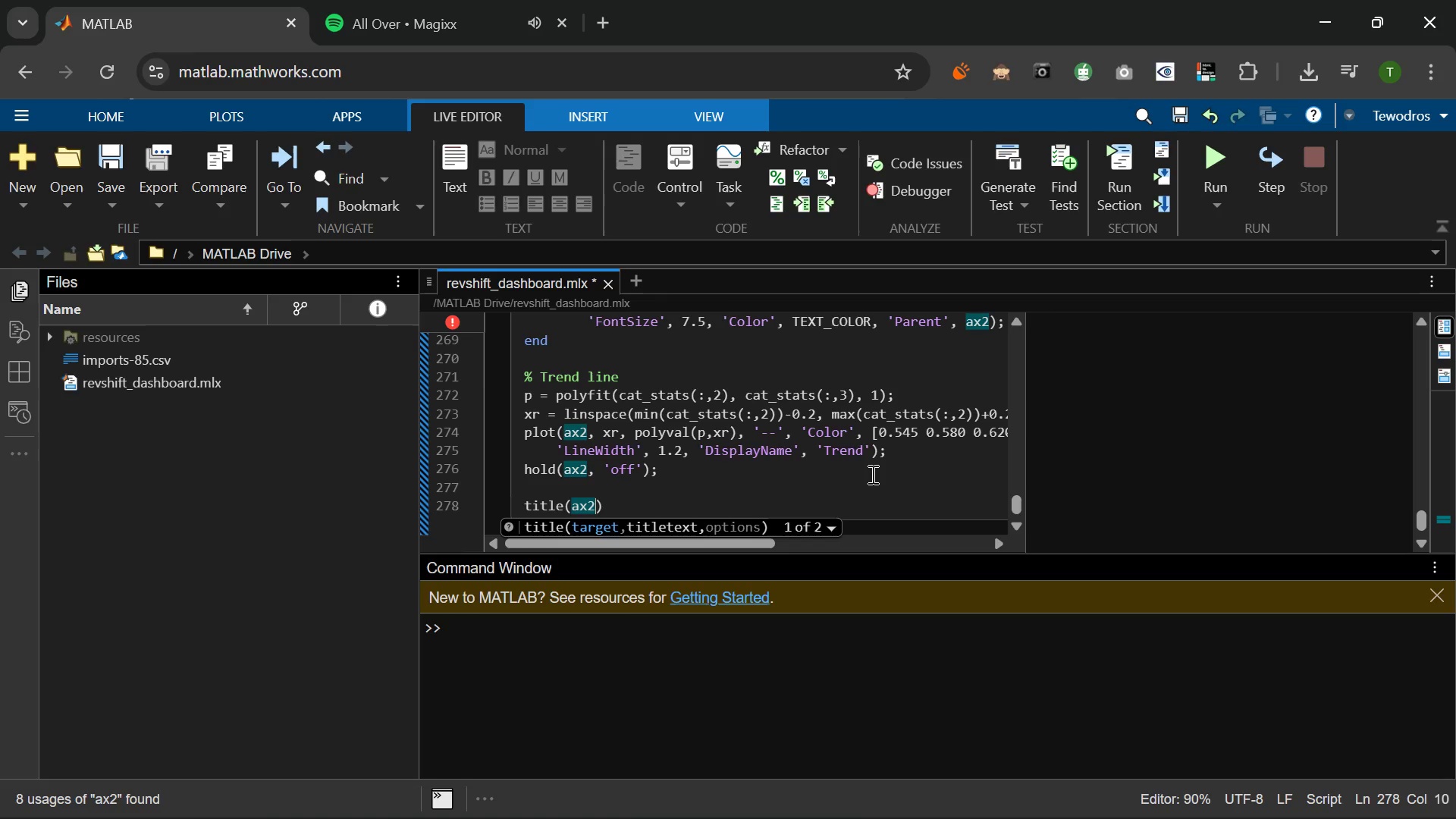 
type(, ()
key(Backspace)
type({'F)
key(Backspace)
type(Efif)
key(Backspace)
key(Backspace)
type(ficeen)
key(Backspace)
key(Backspace)
key(Backspace)
type(iency Fronte)
key(Backspace)
type(ier)
 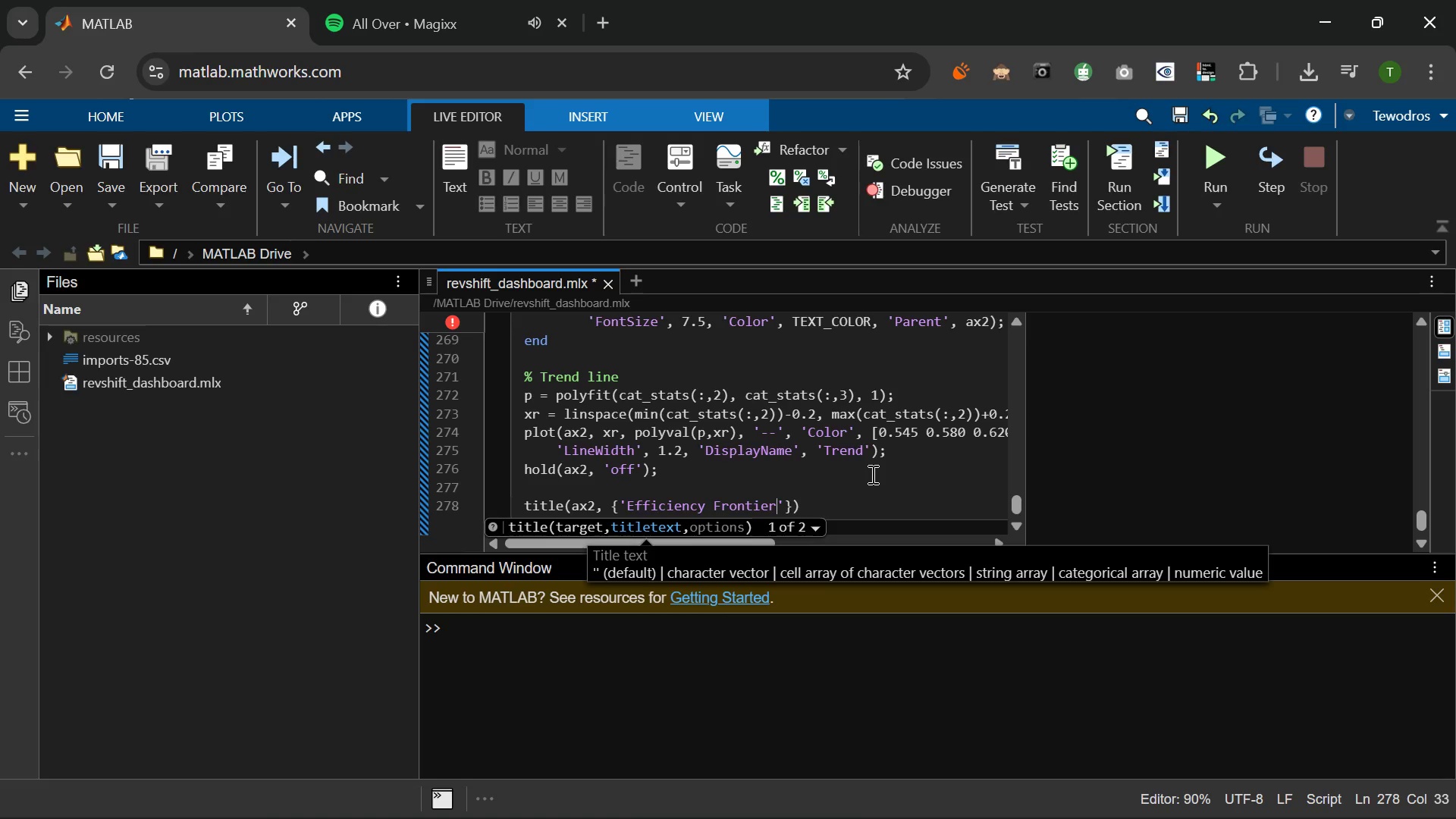 
key(ArrowRight)
 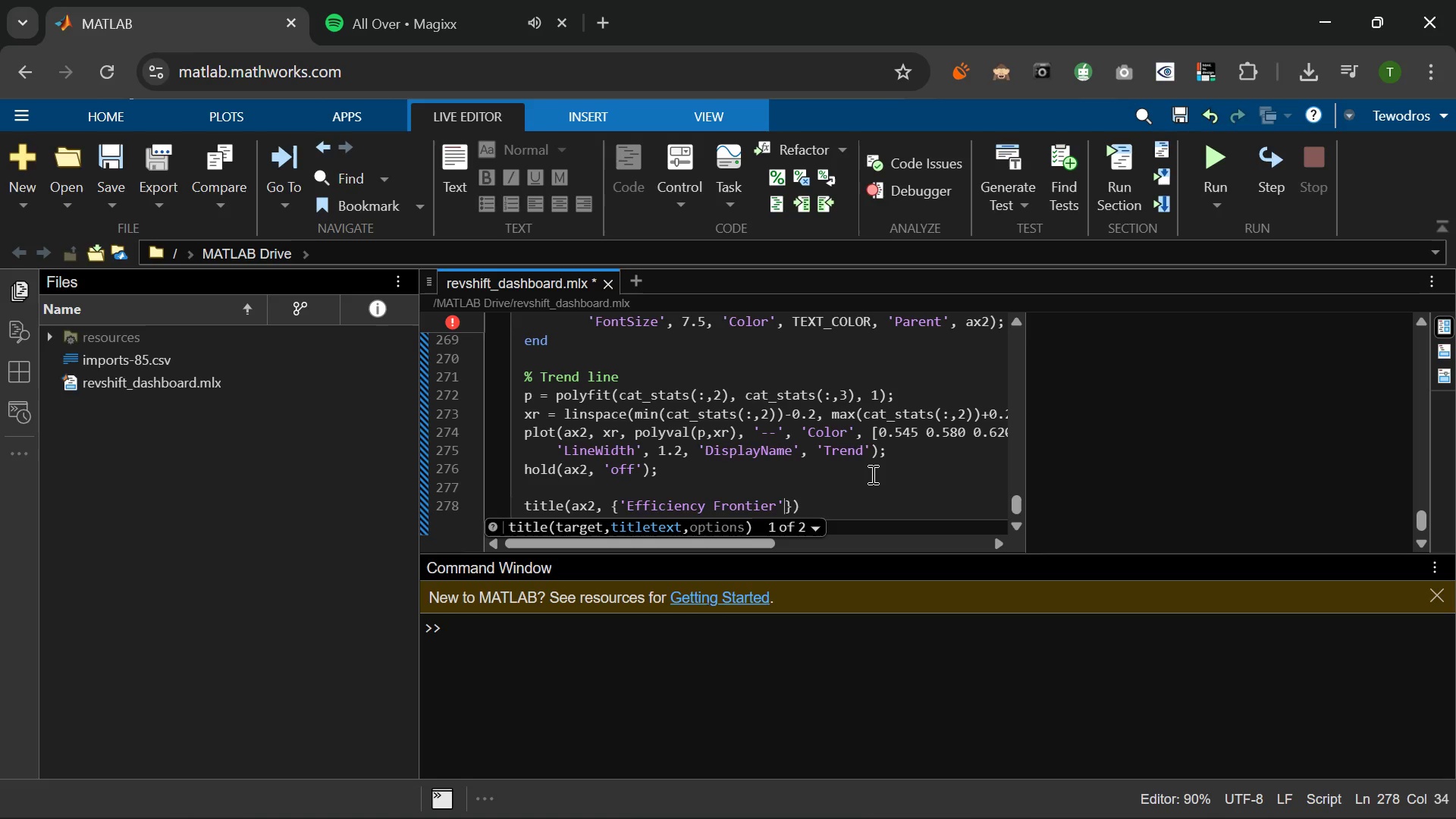 
key(Comma)
 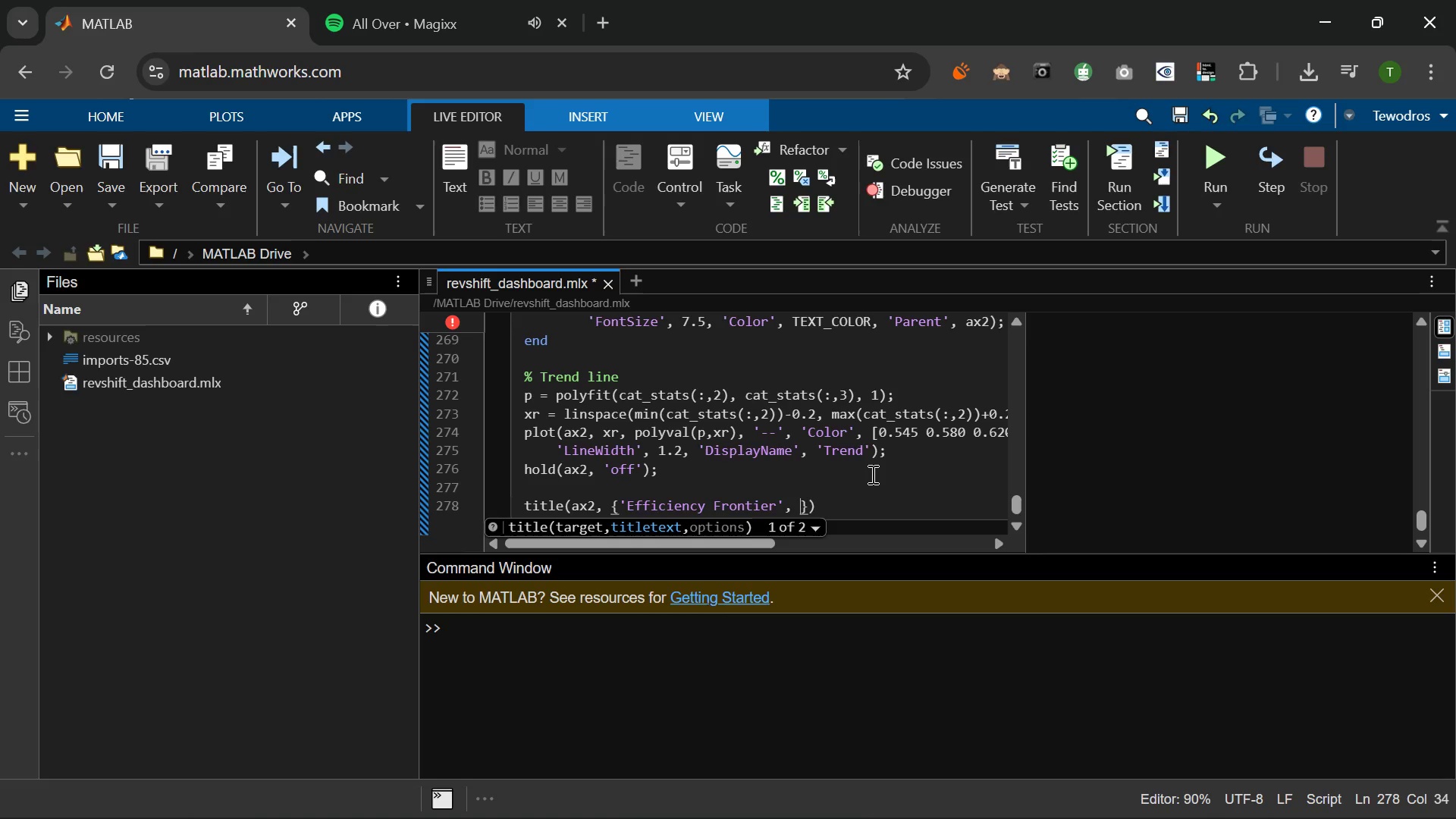 
key(Space)
 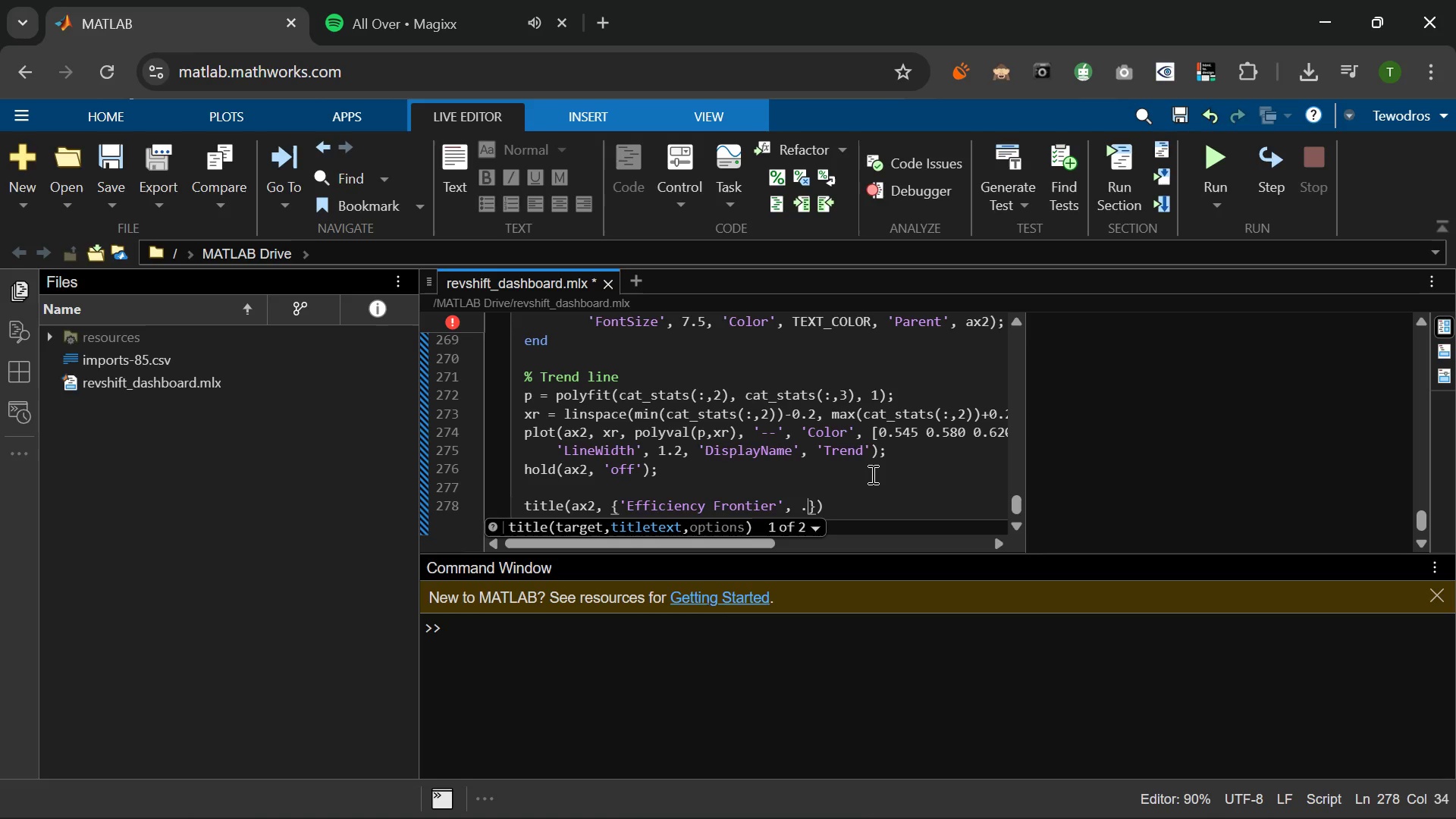 
key(Period)
 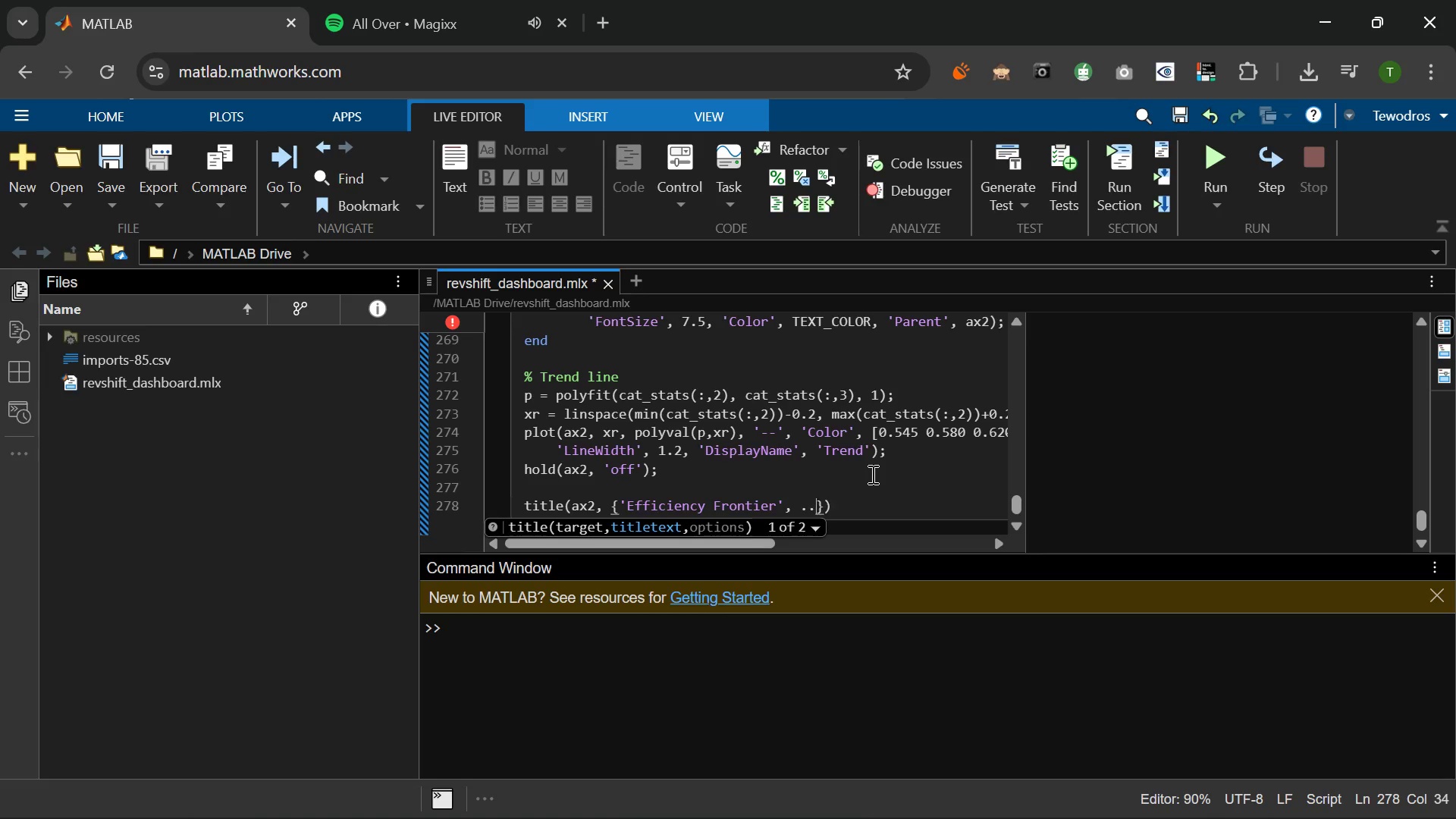 
key(Period)
 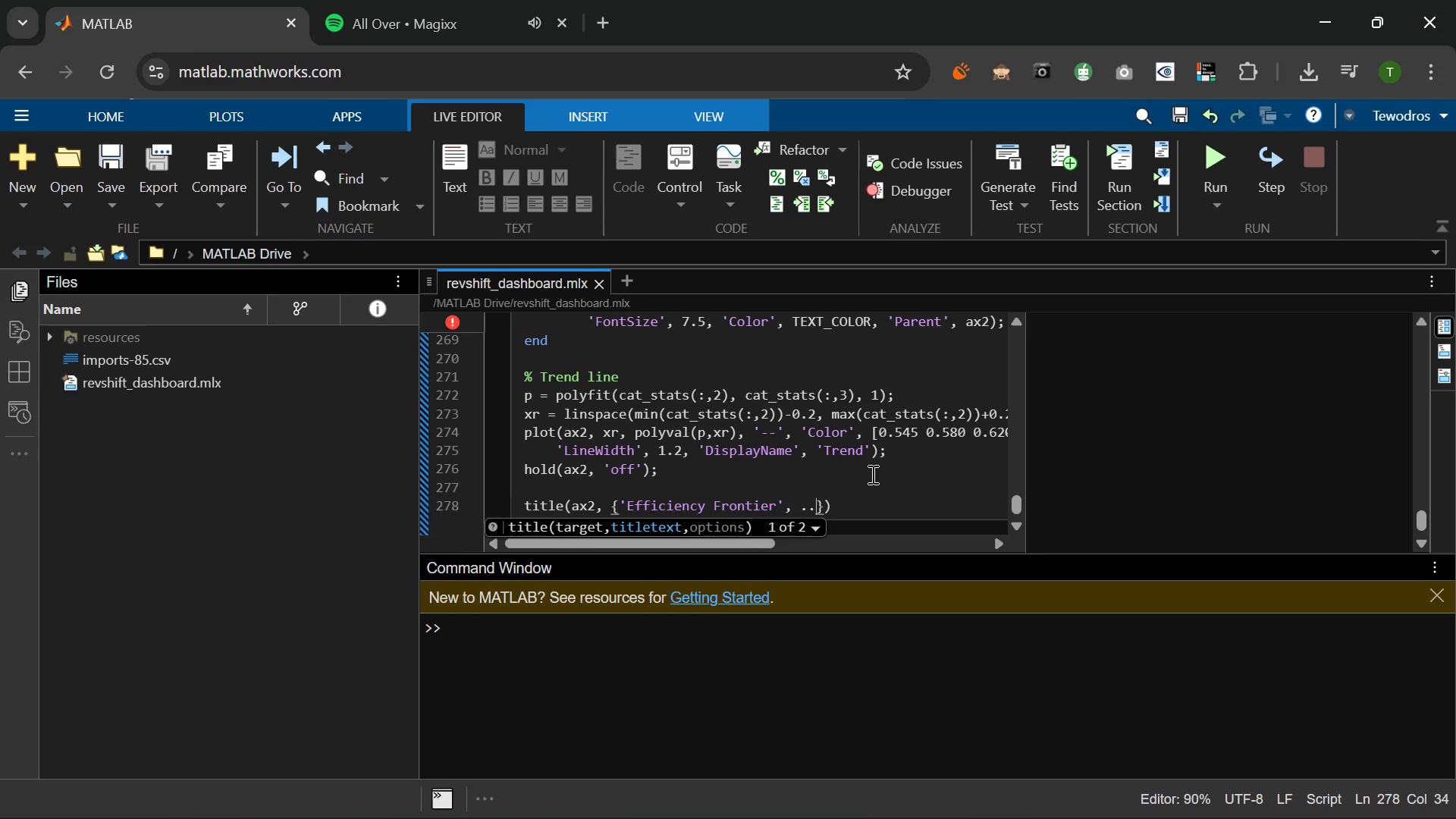 
key(Period)
 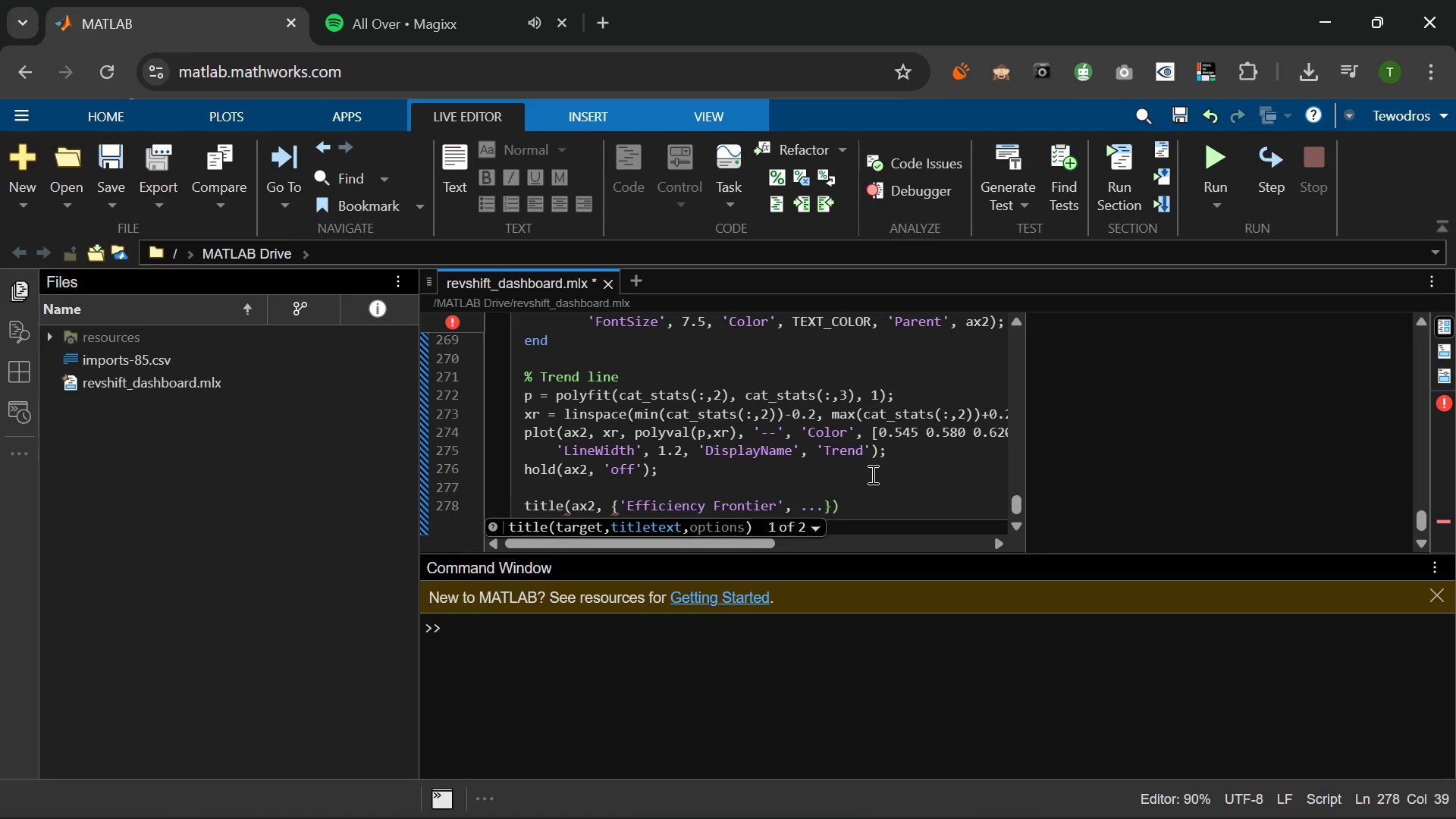 
key(Enter)
 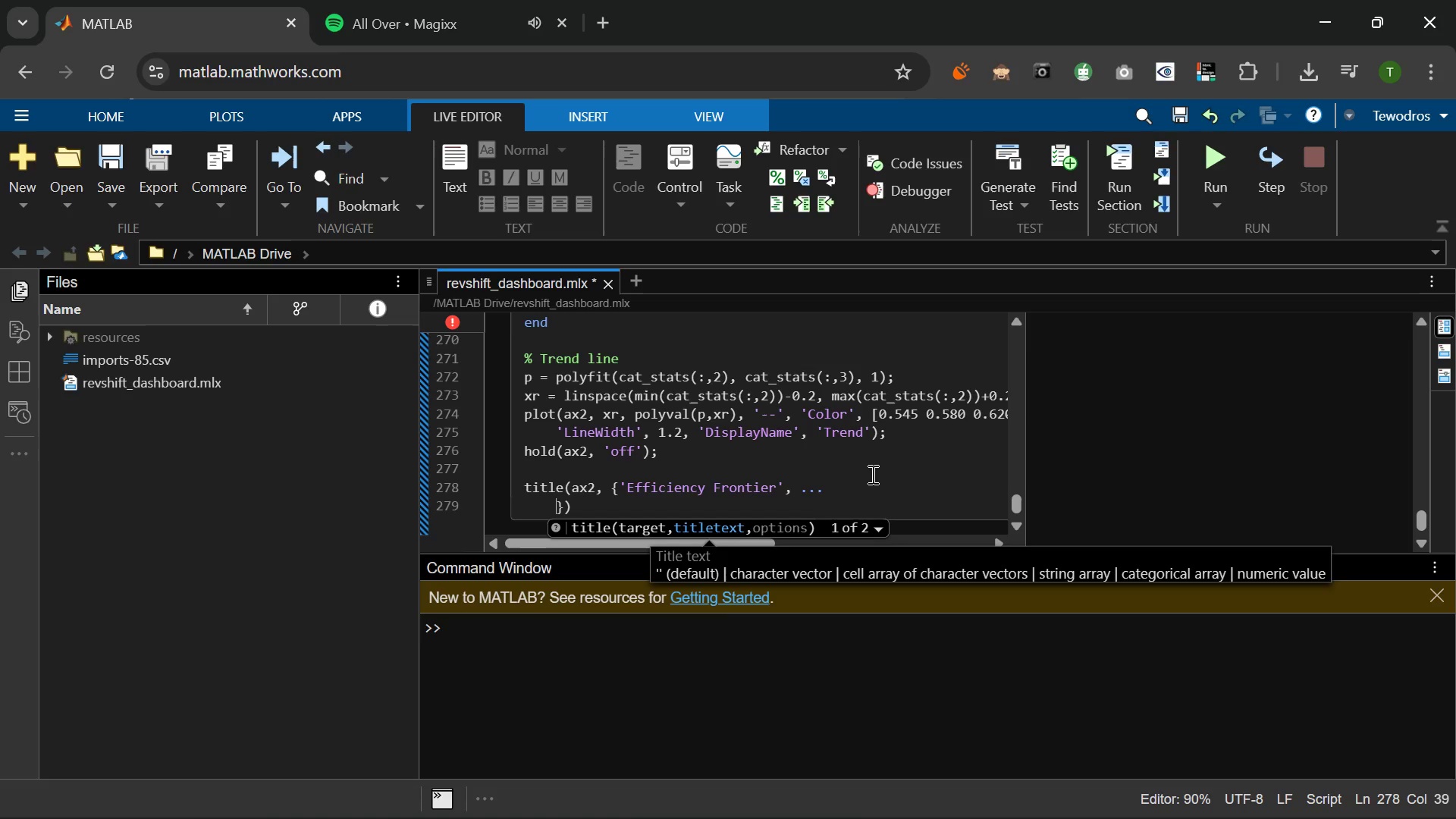 
key(Enter)
 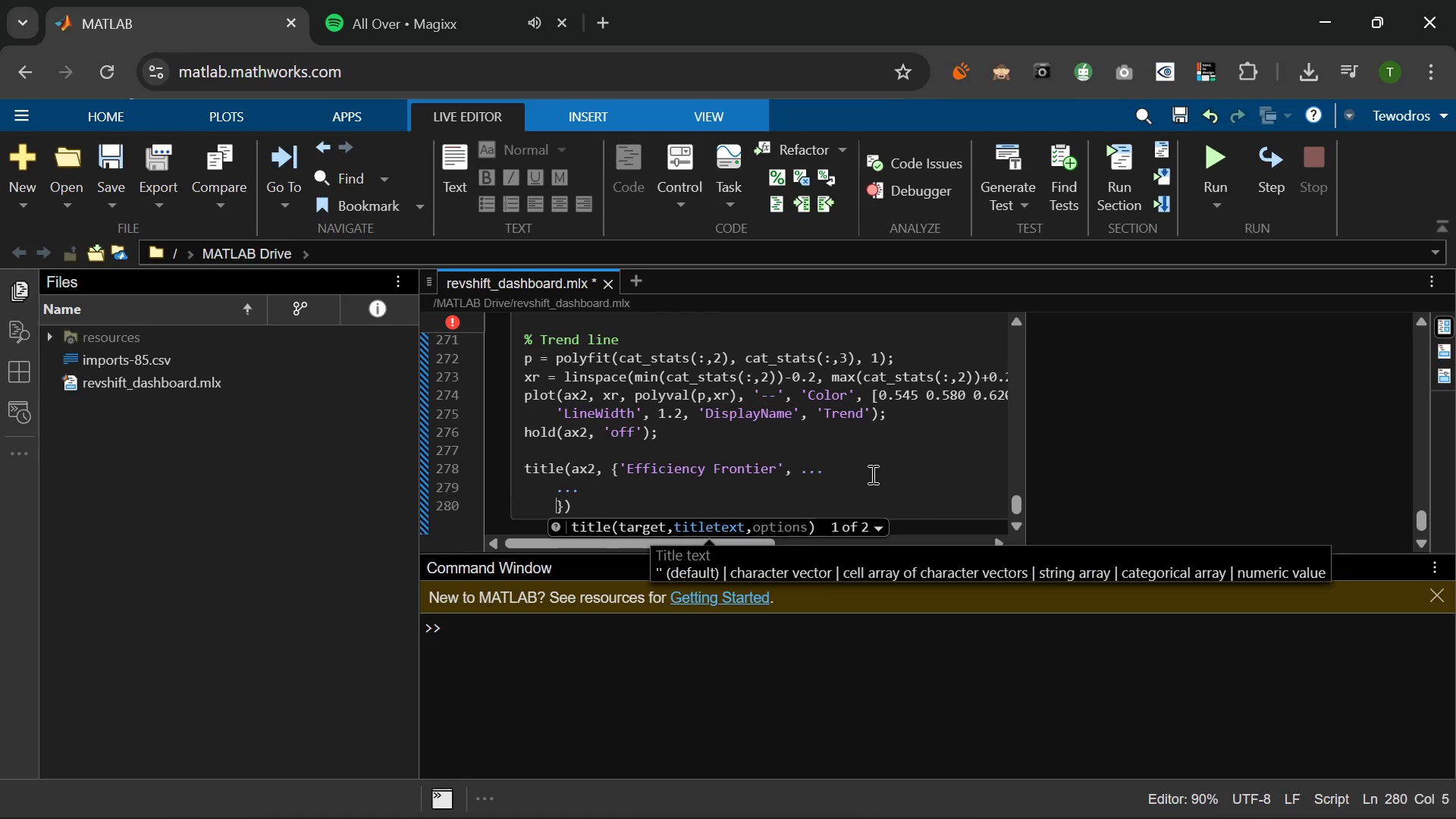 
key(Control+Z)
 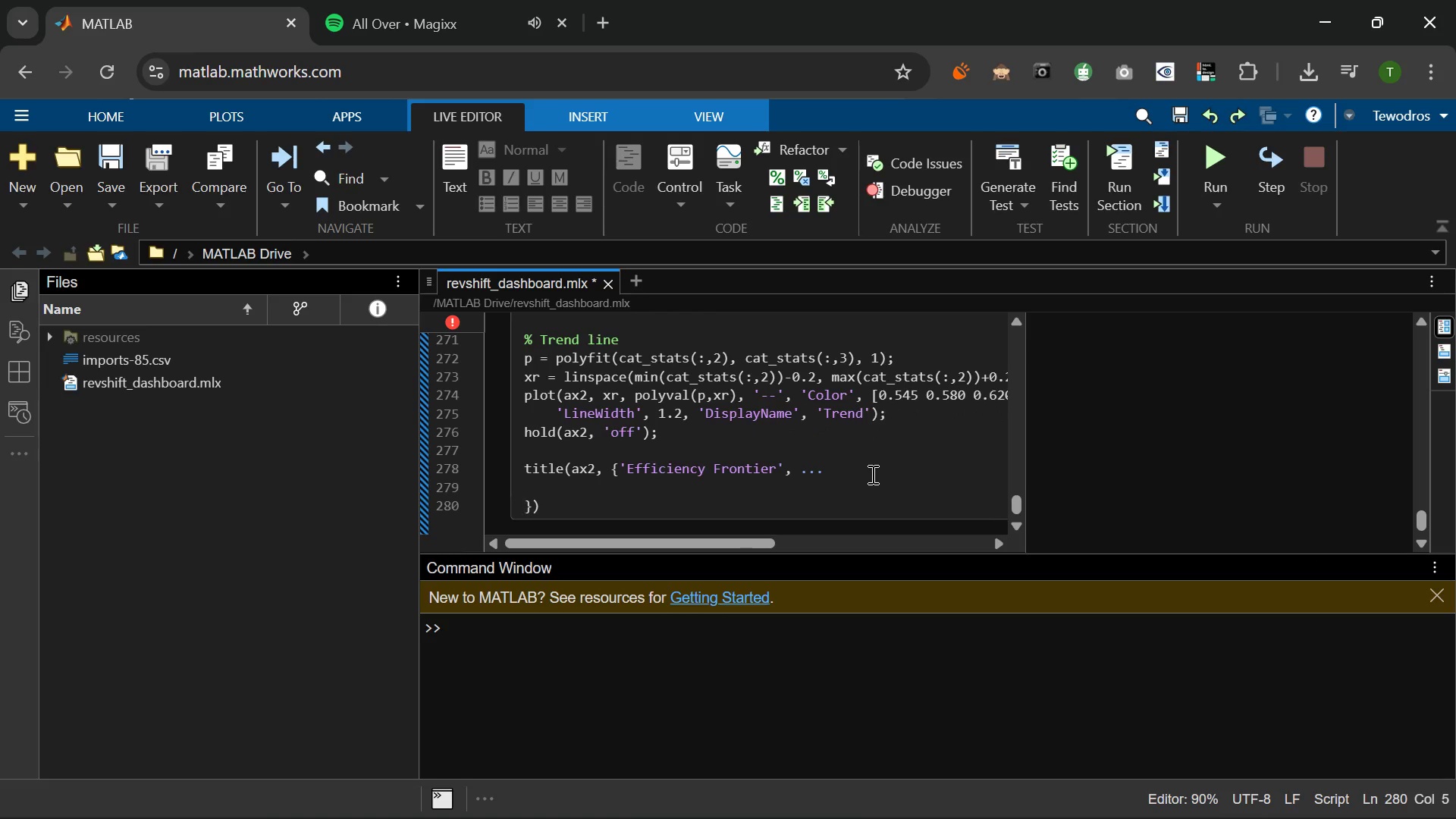 
key(Control+Z)
 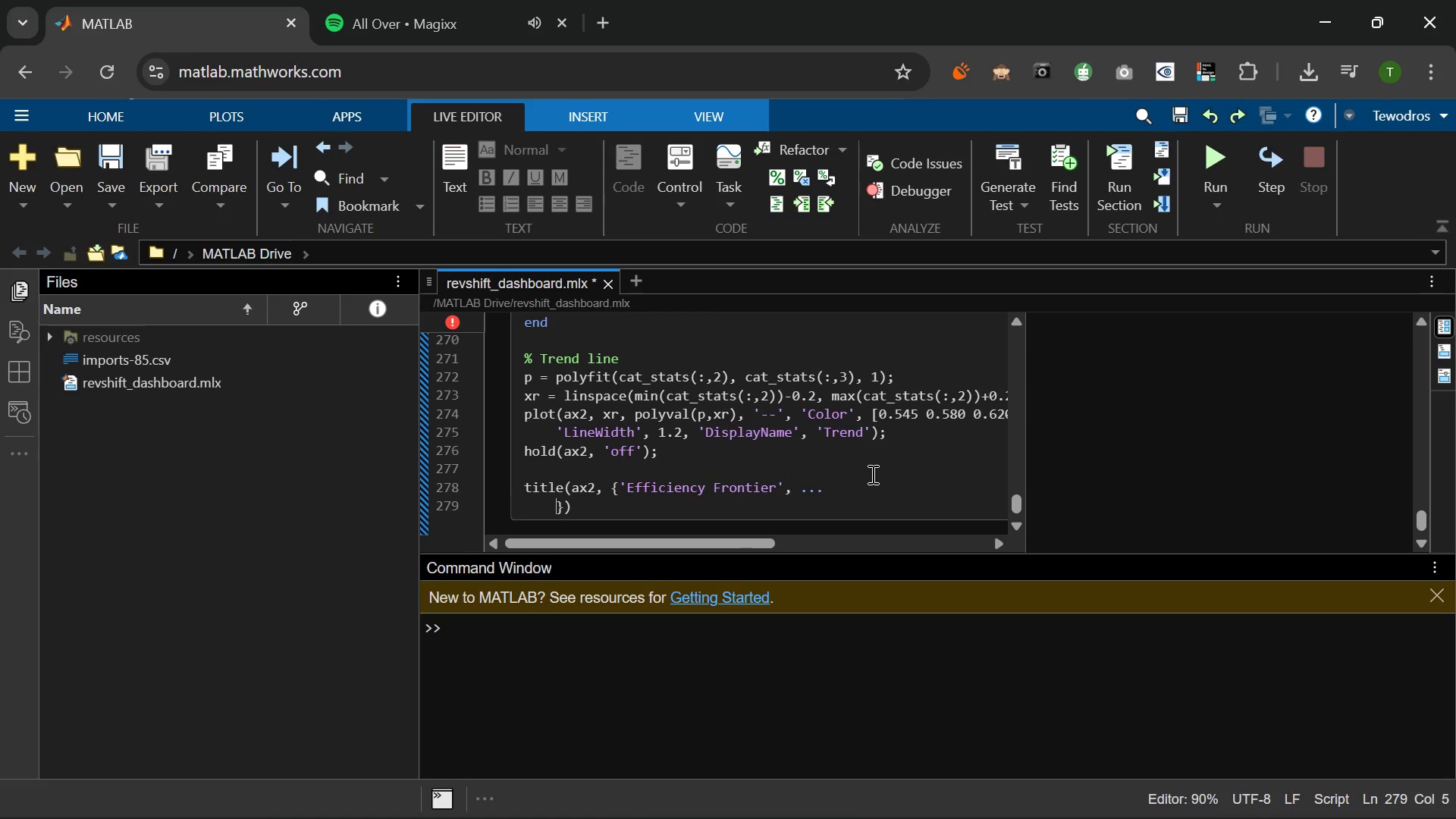 
key(Control+Z)
 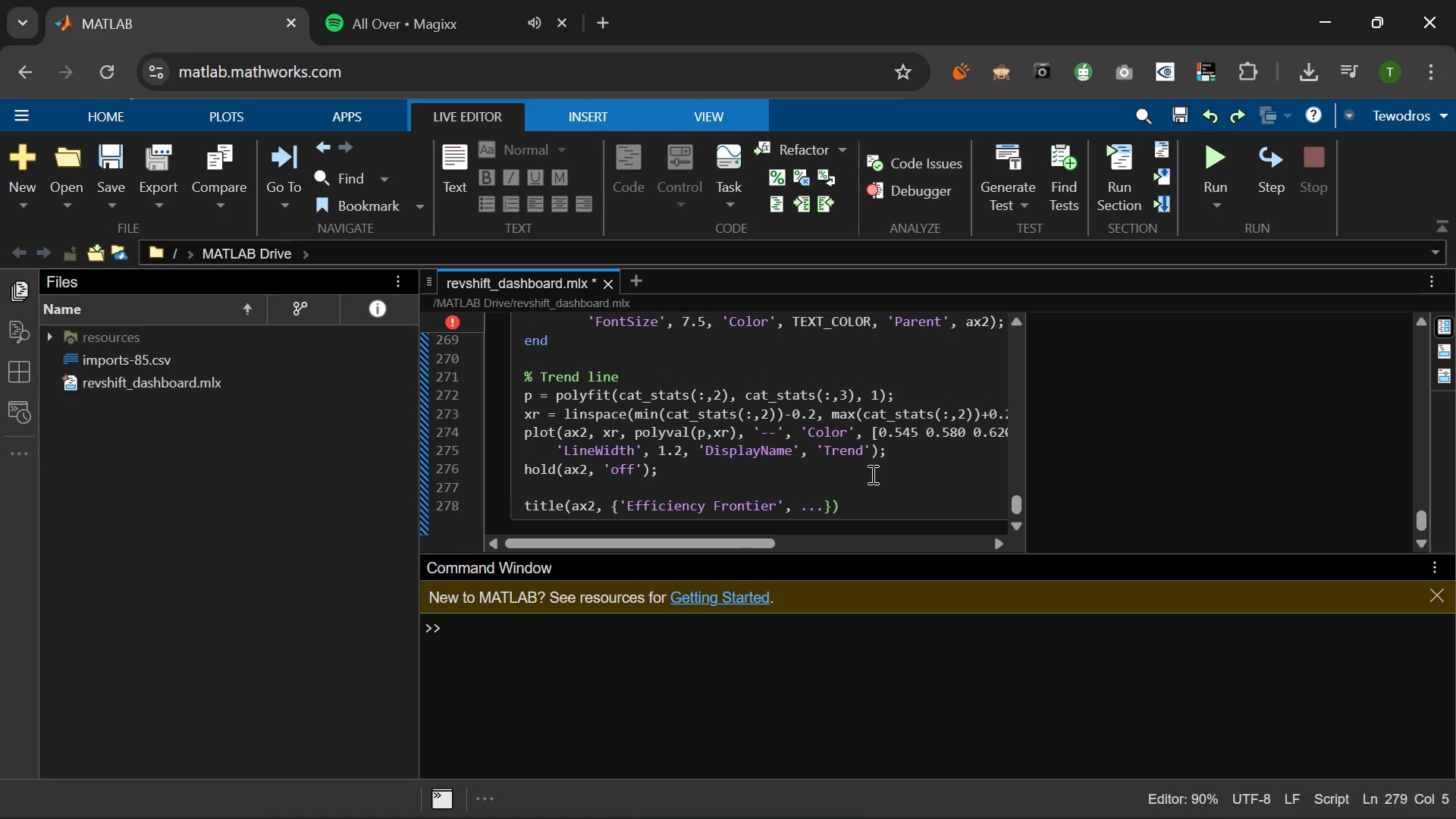 
key(Control+Enter)
 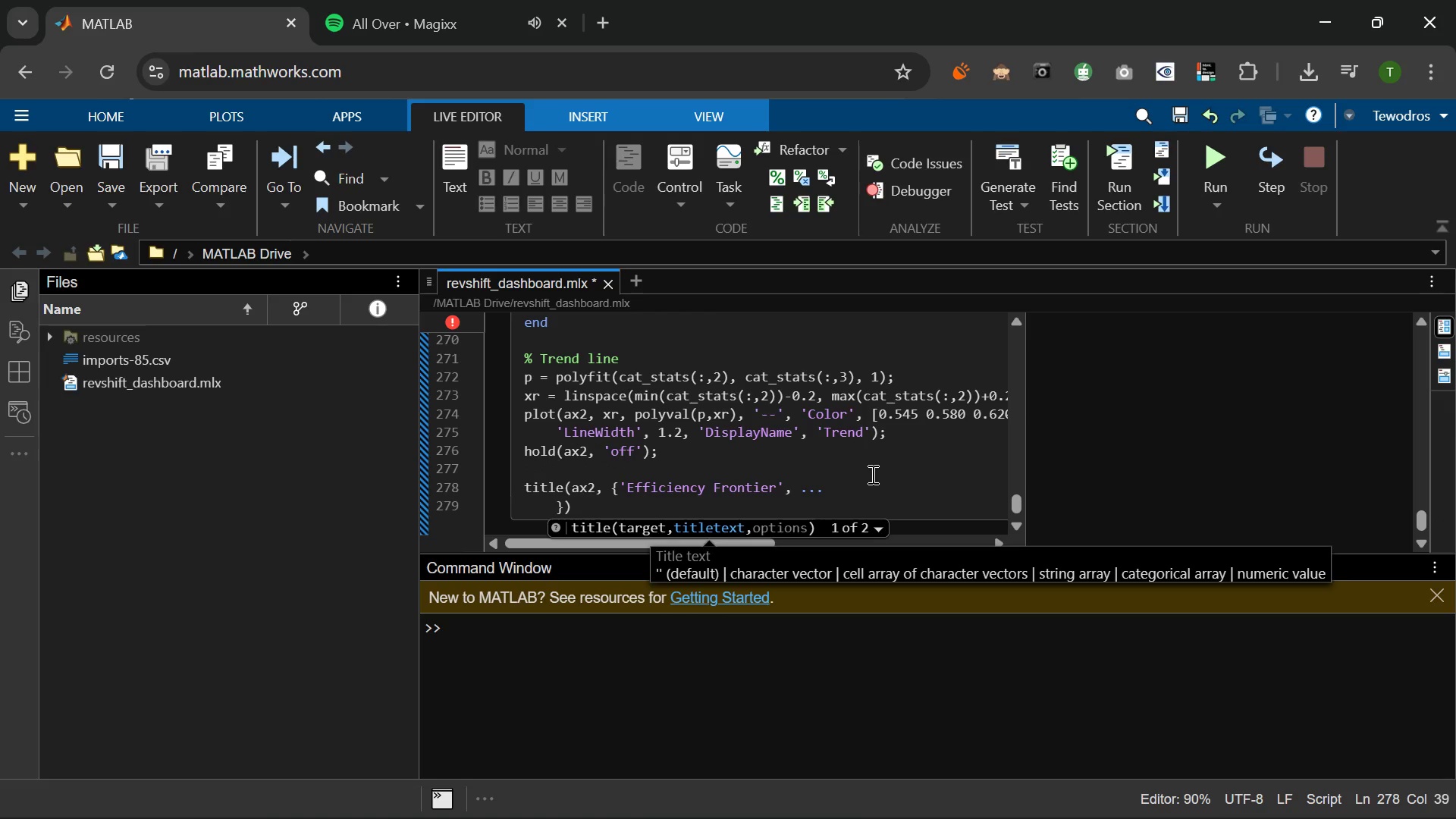 
type('Repair ti)
key(Backspace)
key(Backspace)
 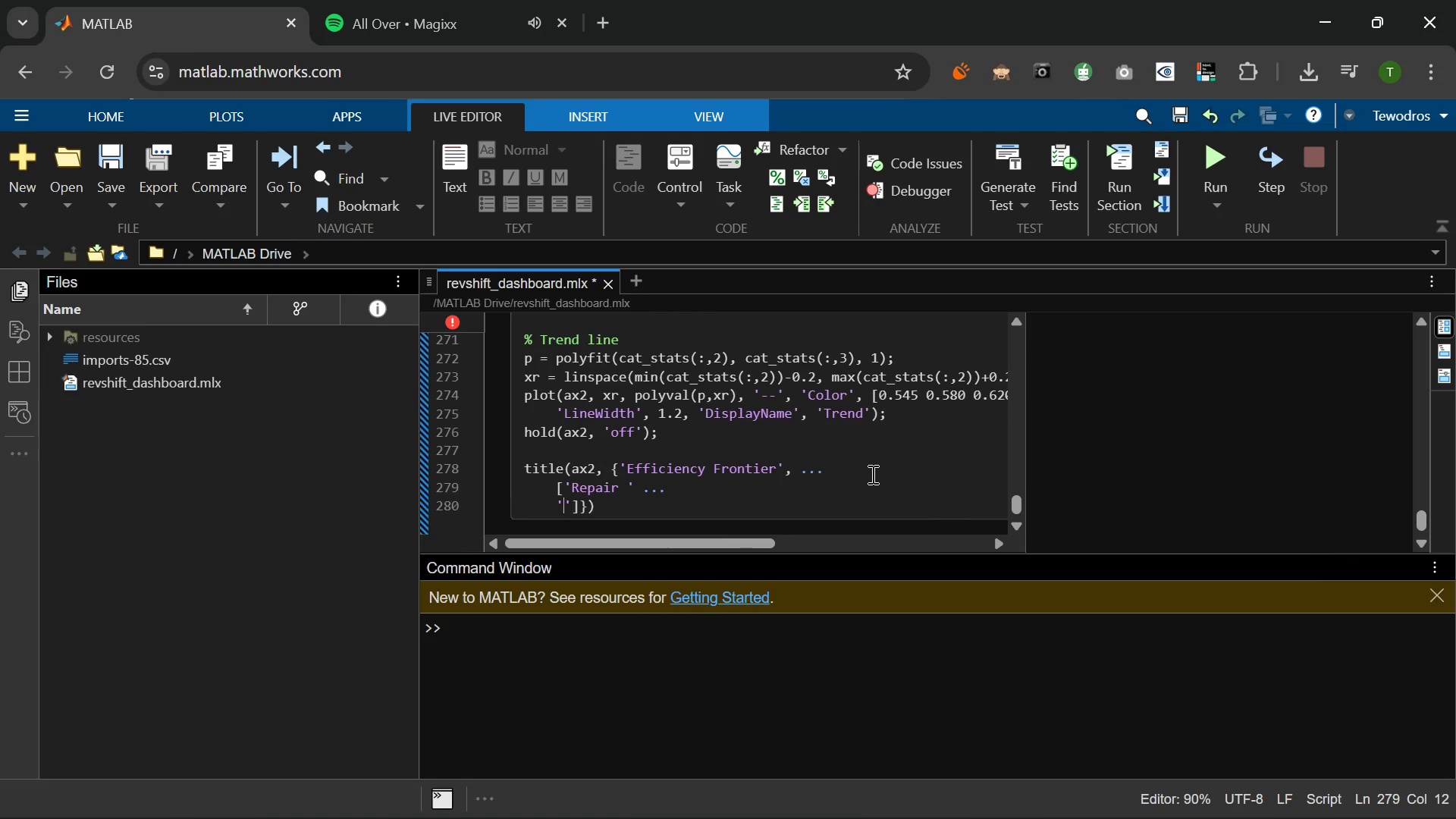 
 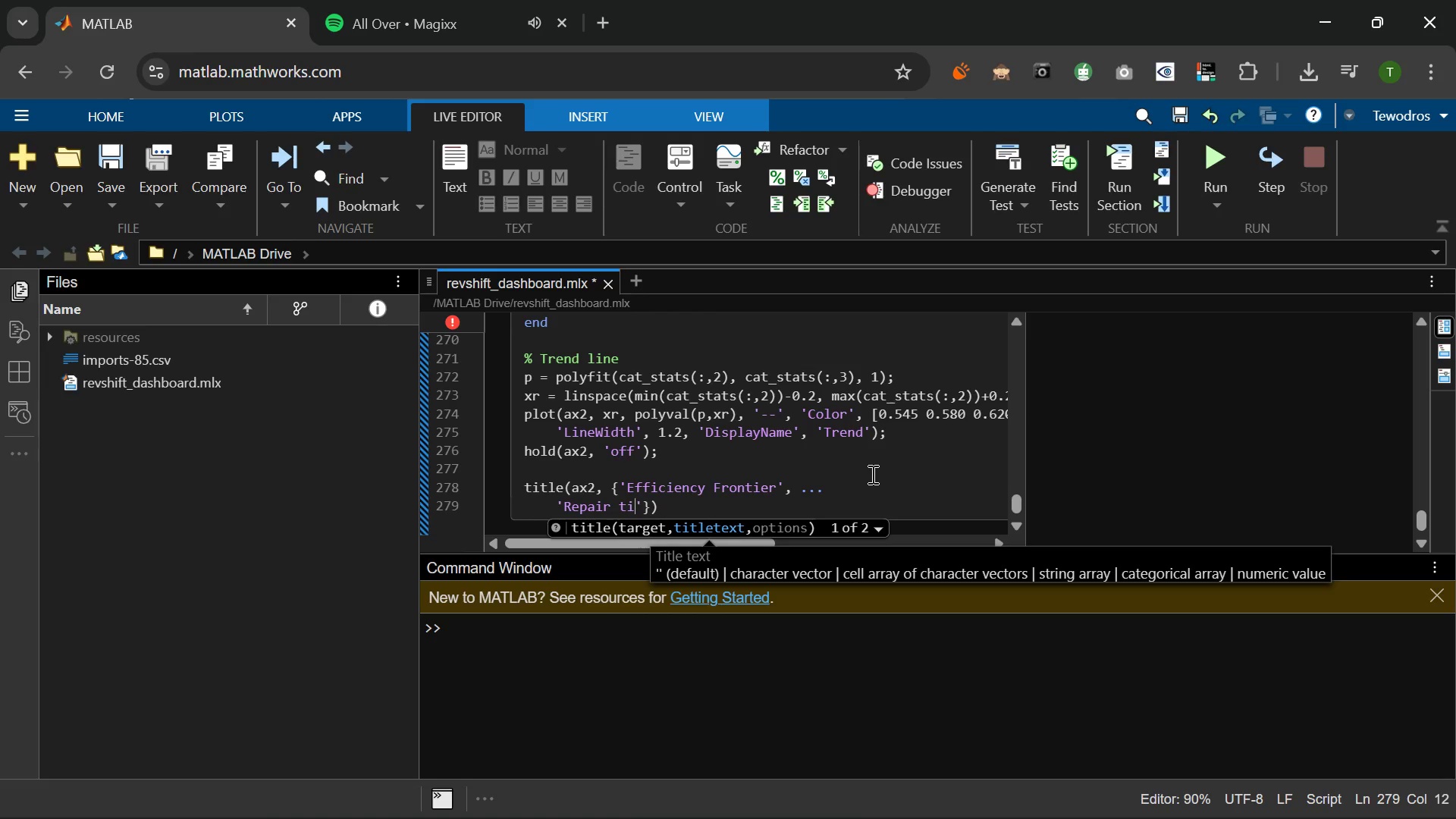 
key(Enter)
 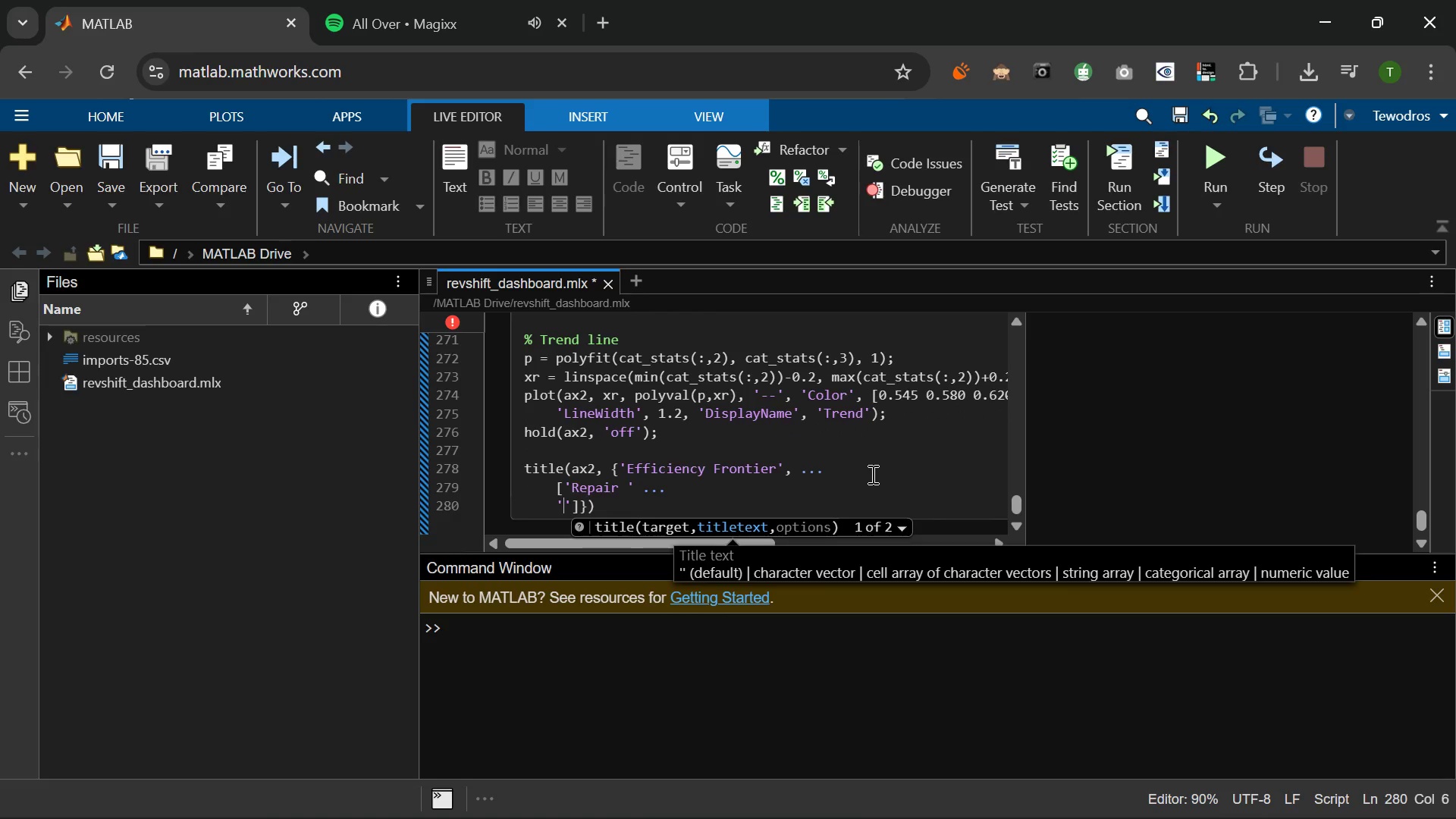 
key(Control+Z)
 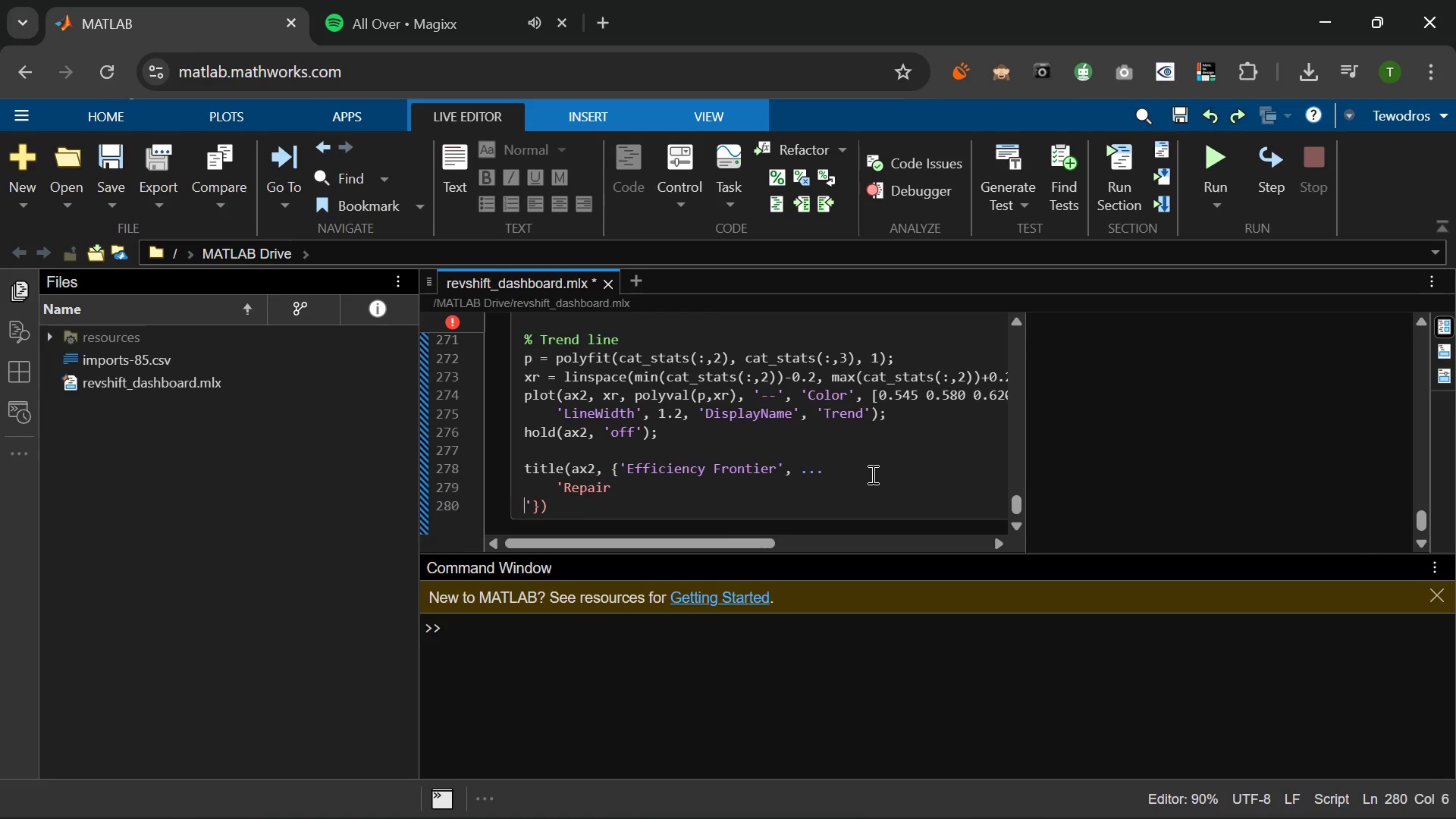 
key(Control+Z)
 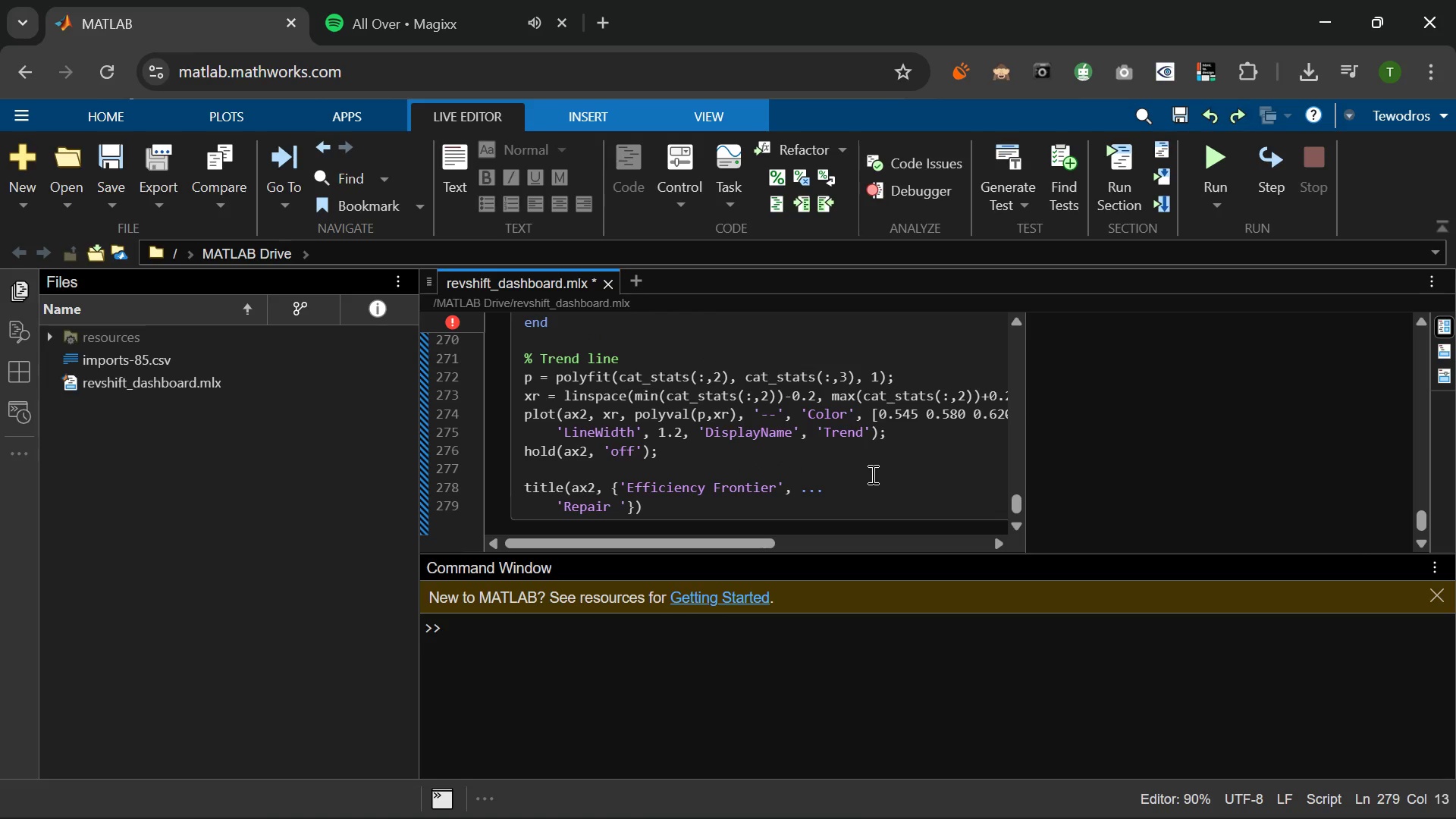 
type(Time vs Net Provf)
key(Backspace)
key(Backspace)
type(fit  |  Bubl)
key(Backspace)
type(ble = Frequency)
 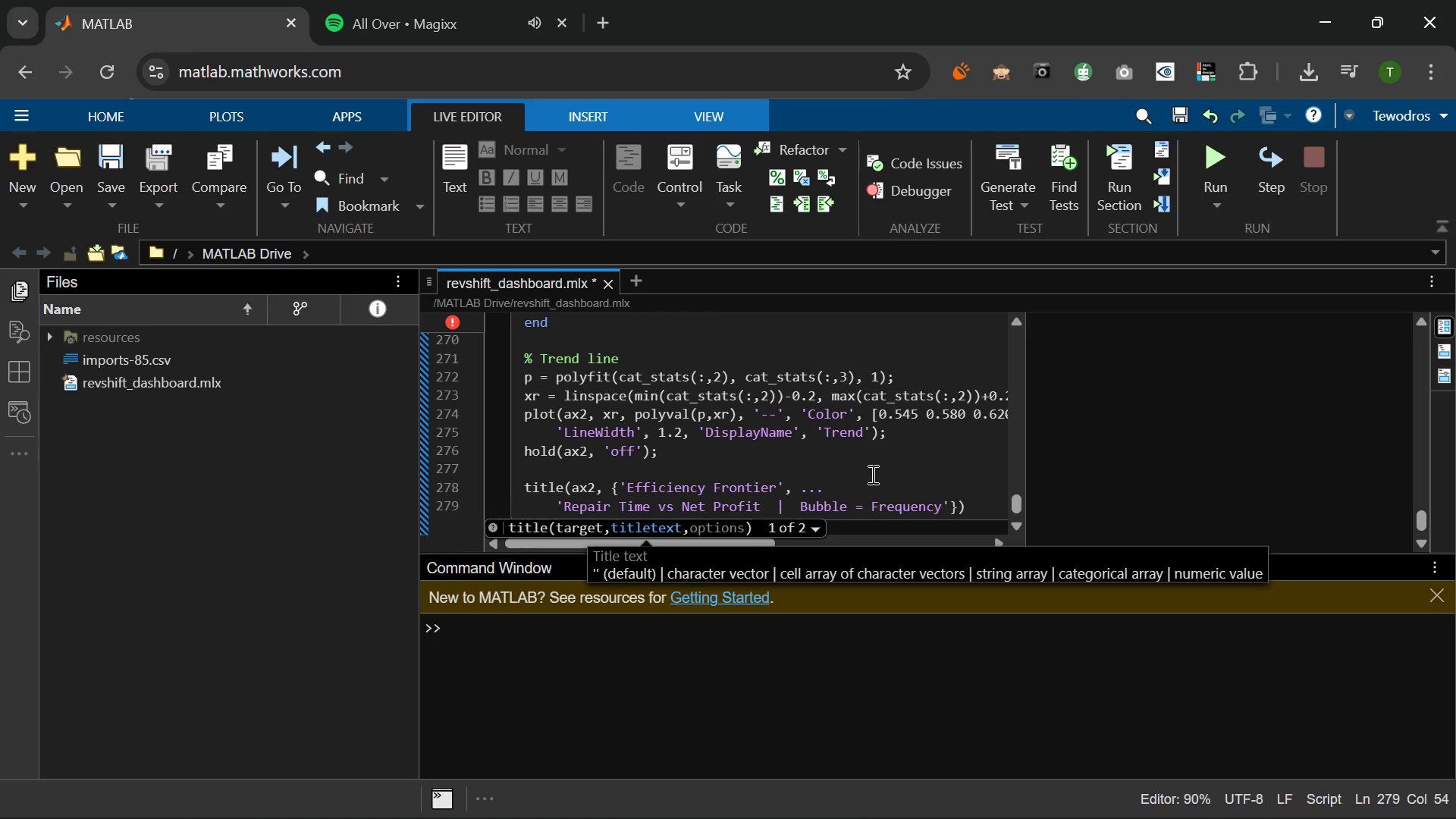 
key(ArrowRight)
 